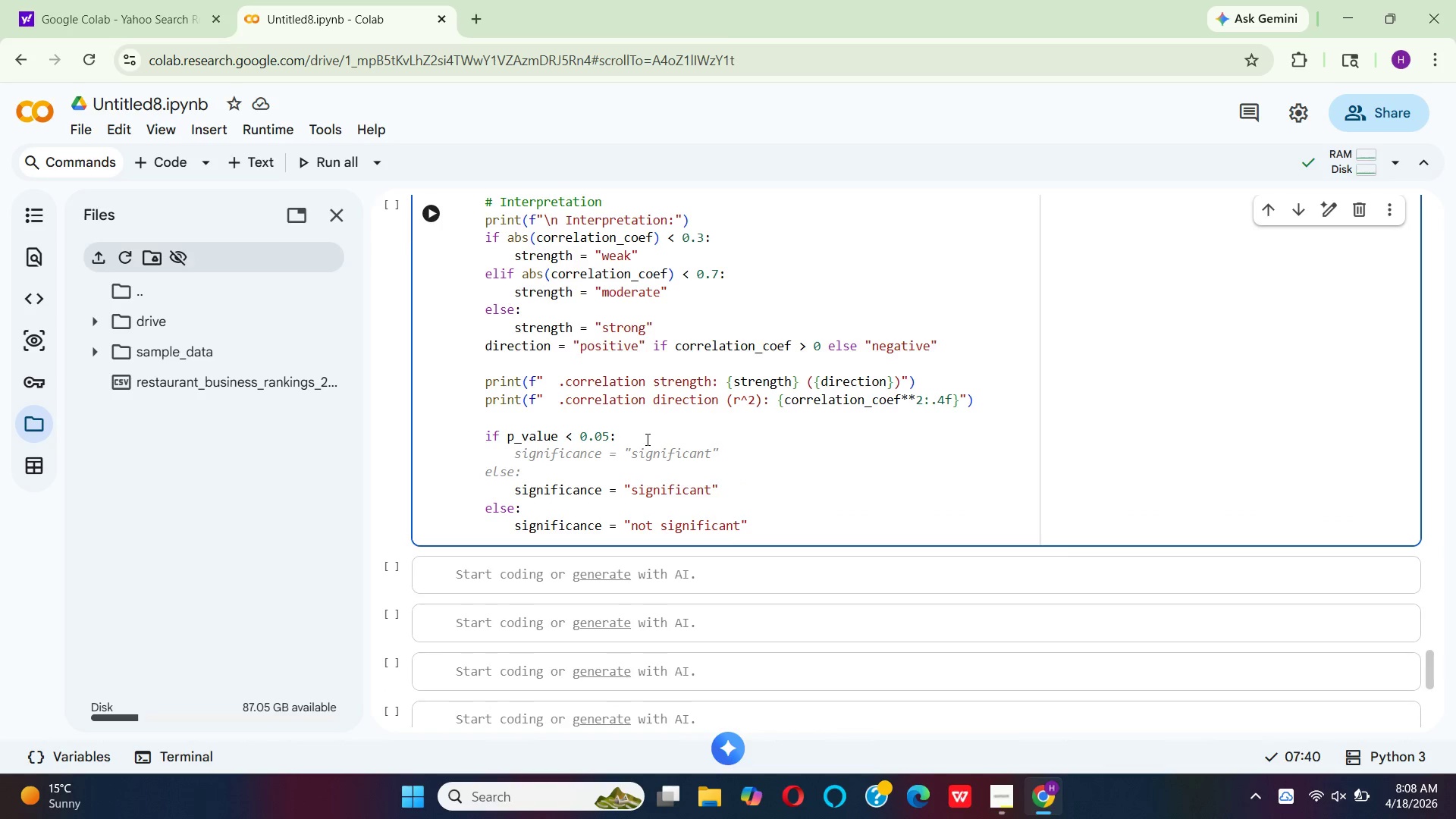 
type( print()
 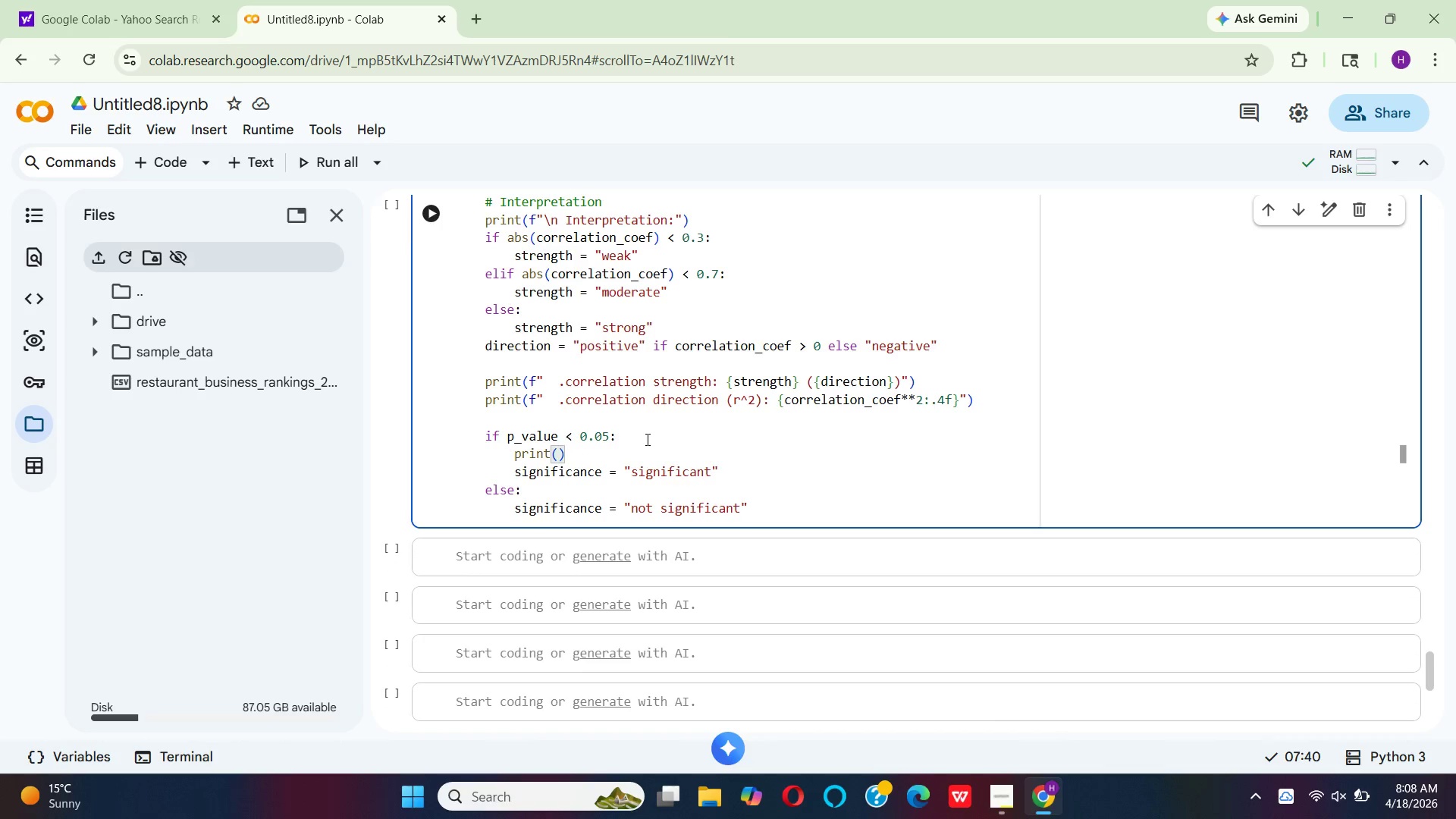 
wait(7.89)
 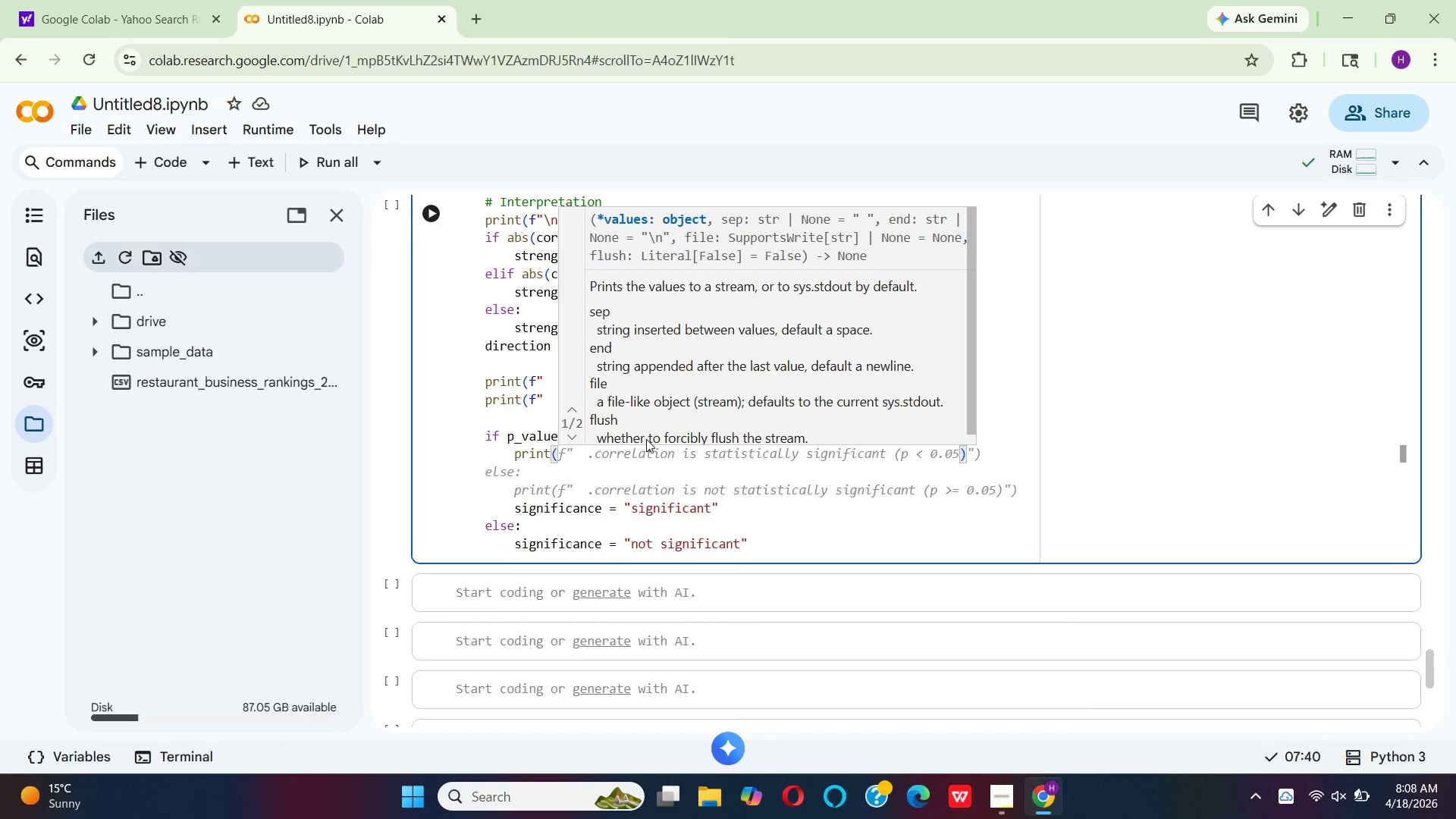 
key(F)
 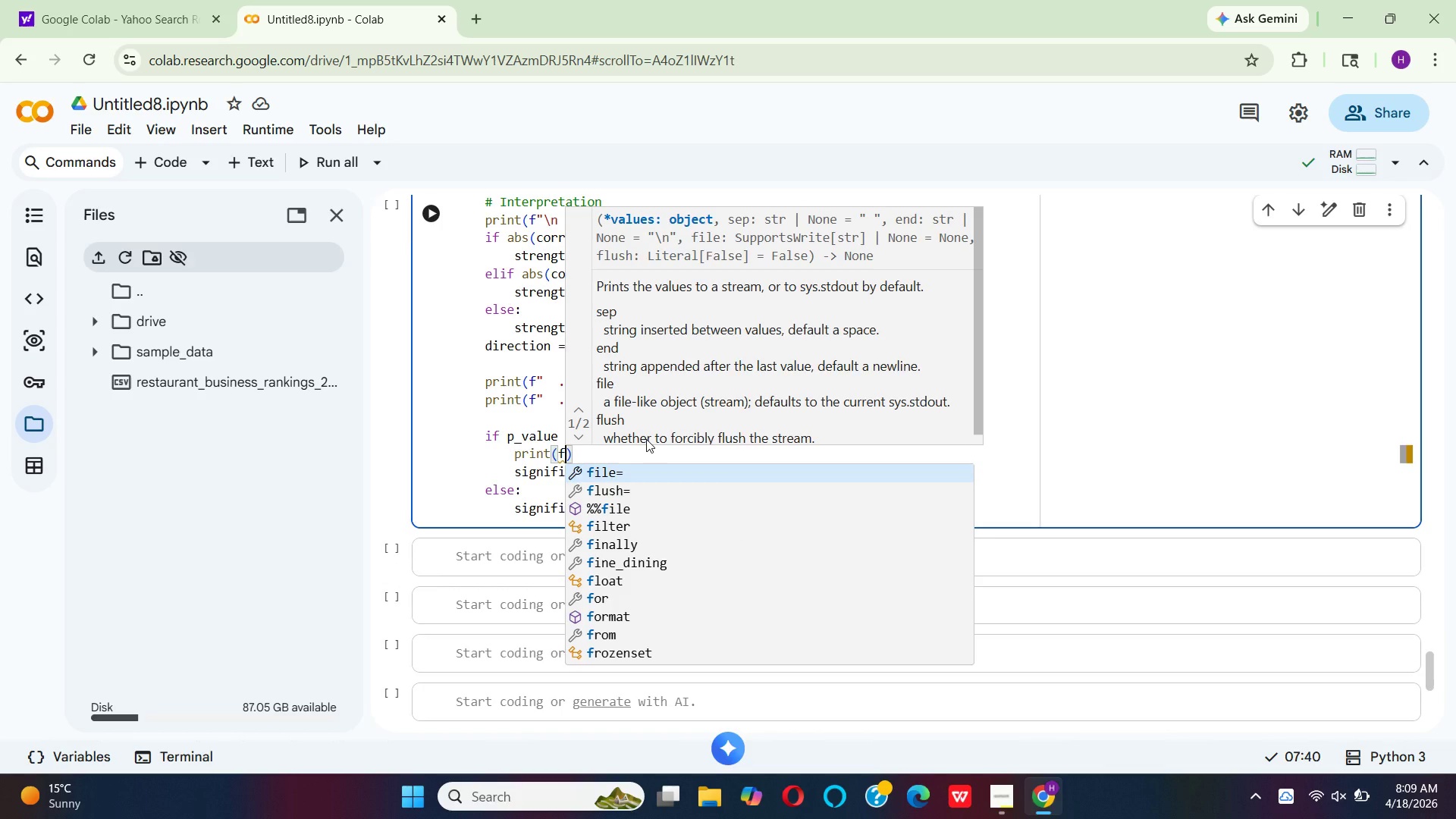 
wait(5.39)
 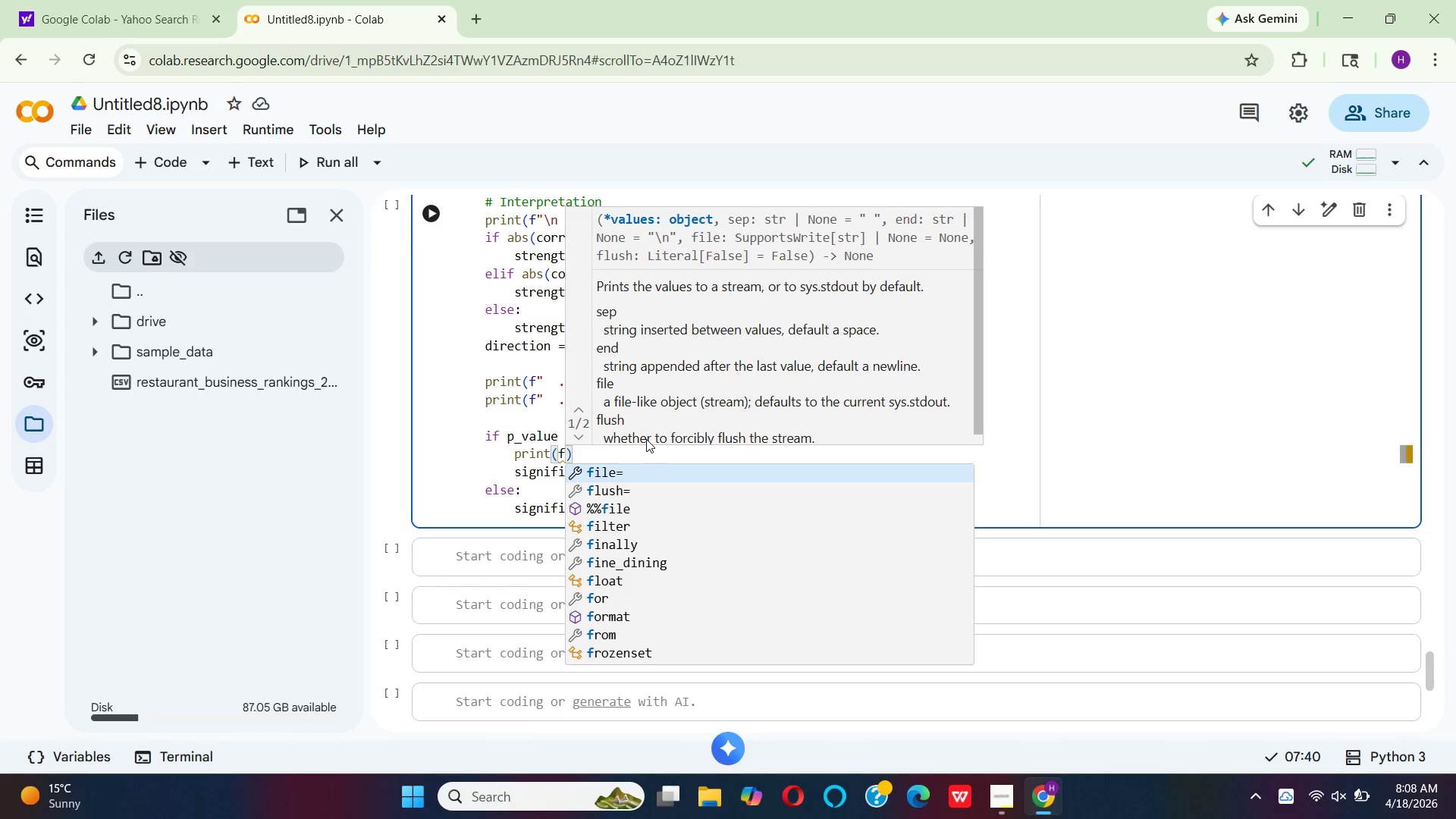 
key(Shift+Quote)
 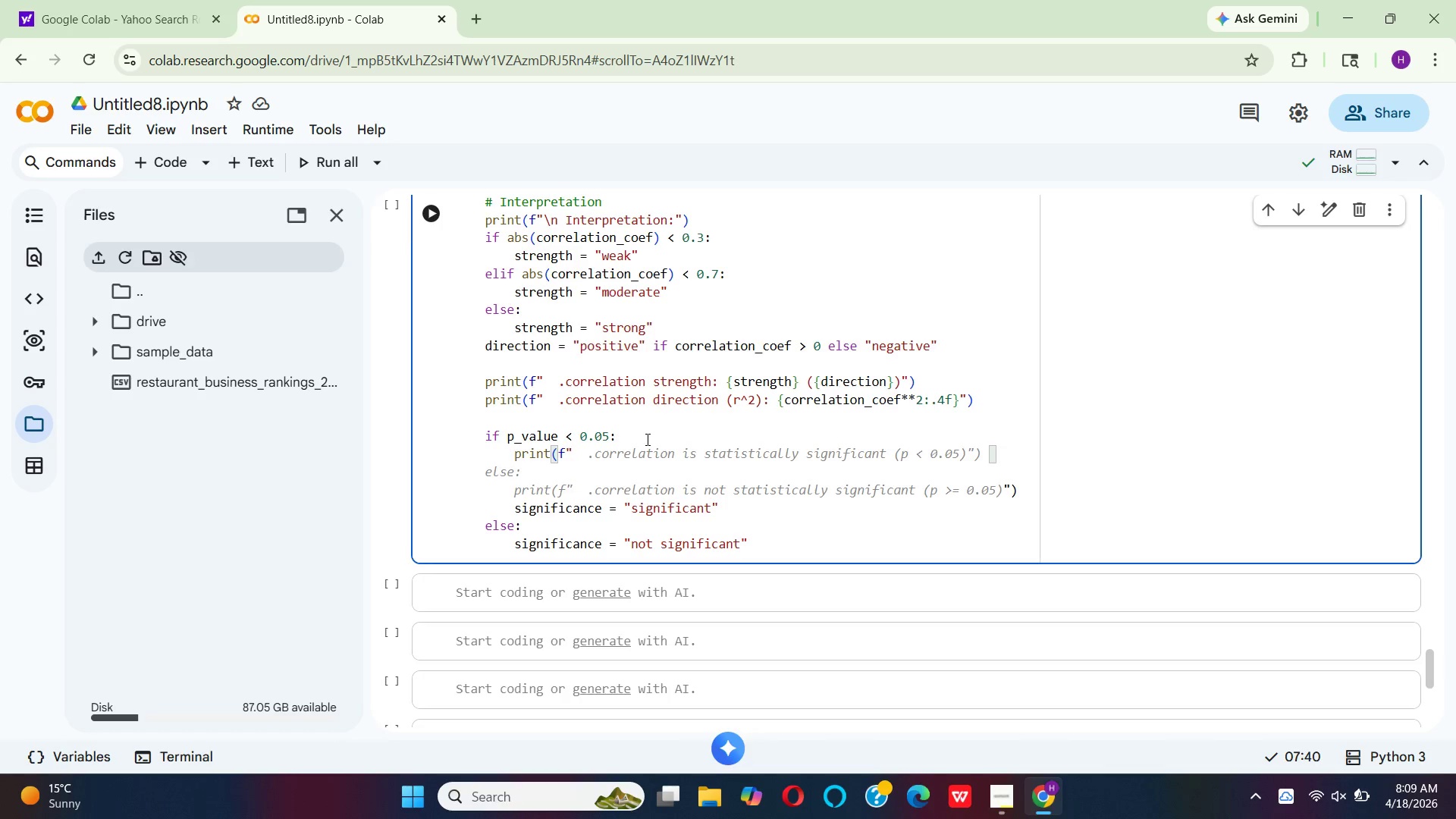 
key(Space)
 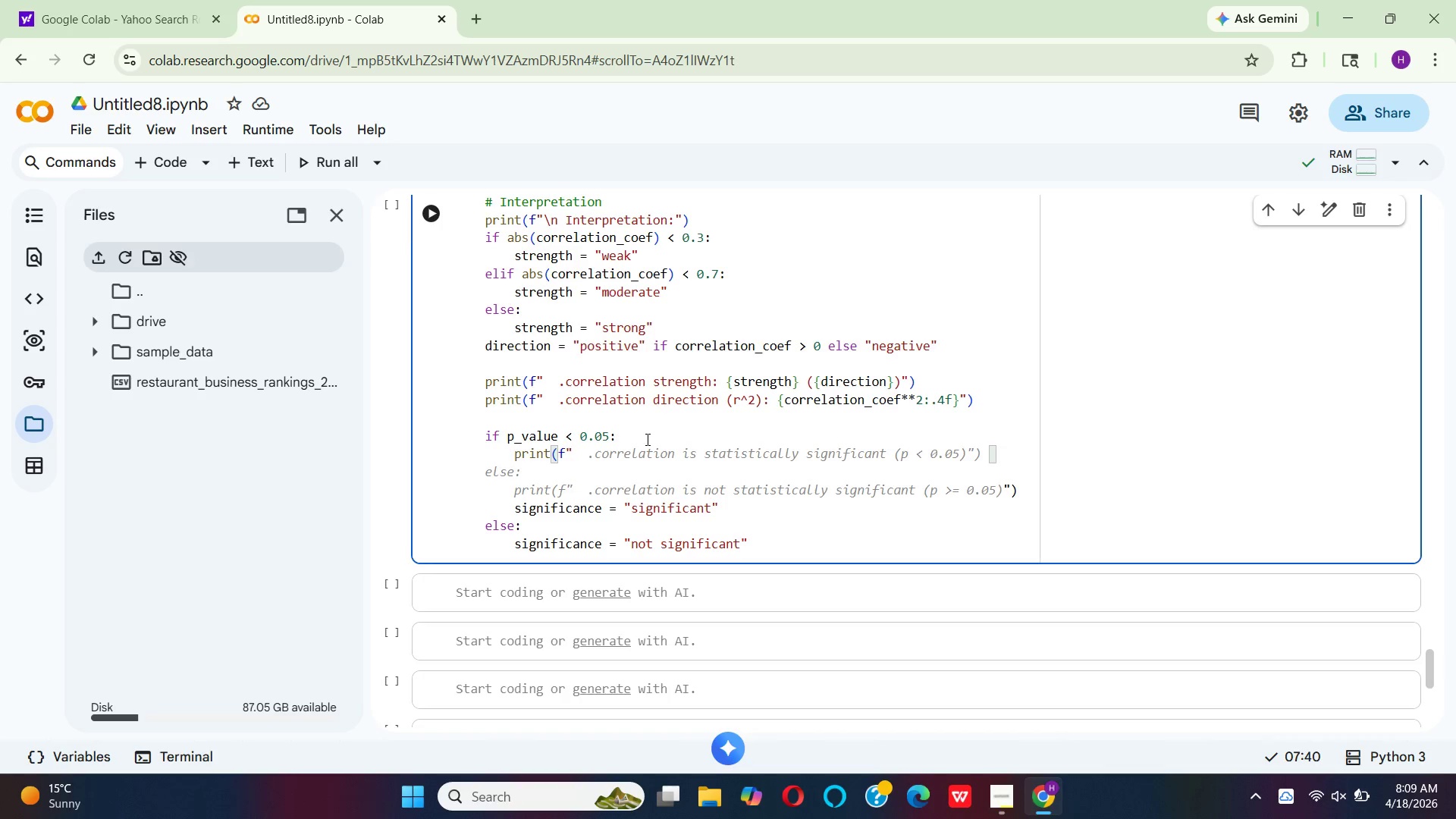 
key(Space)
 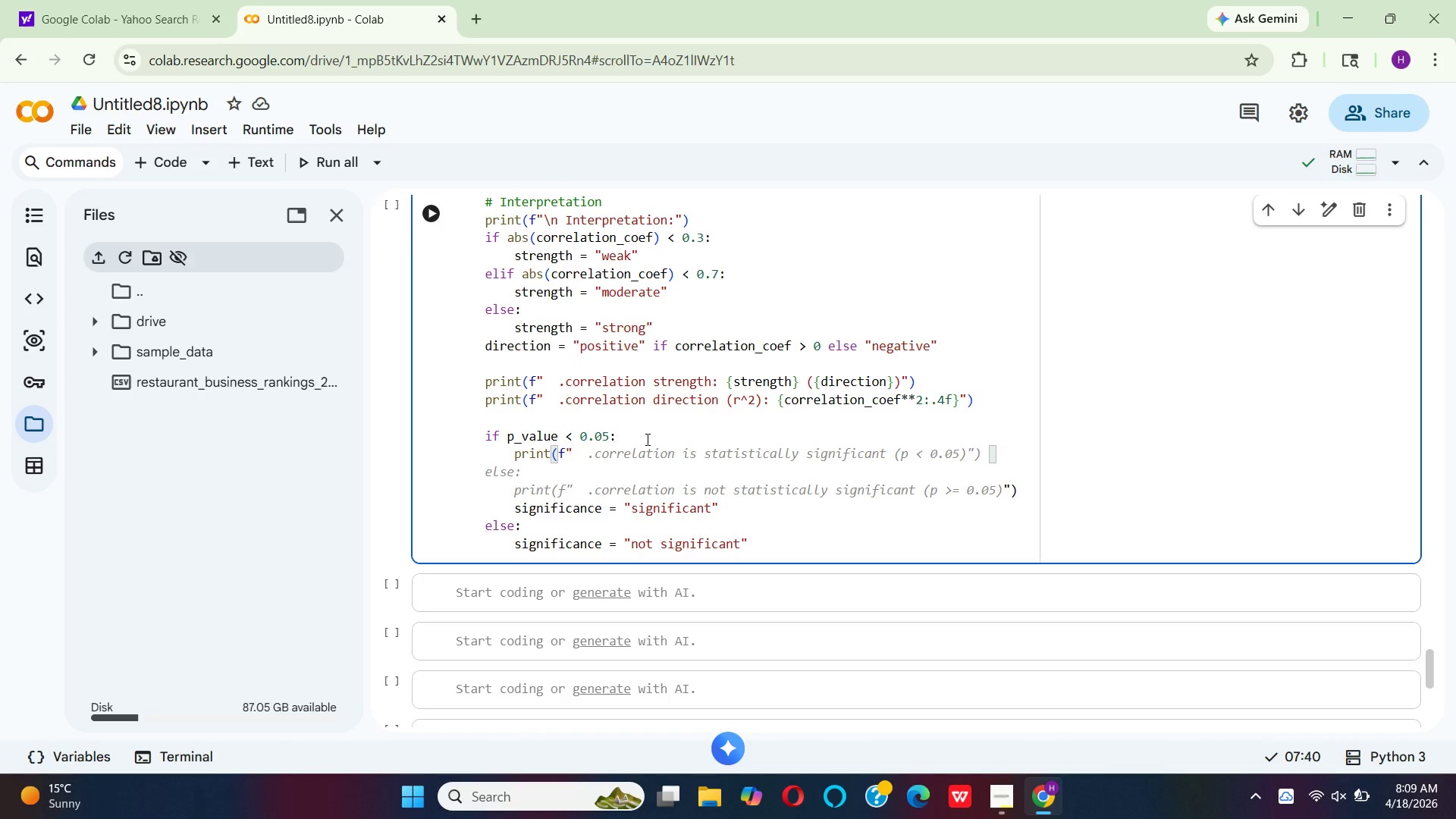 
key(Period)
 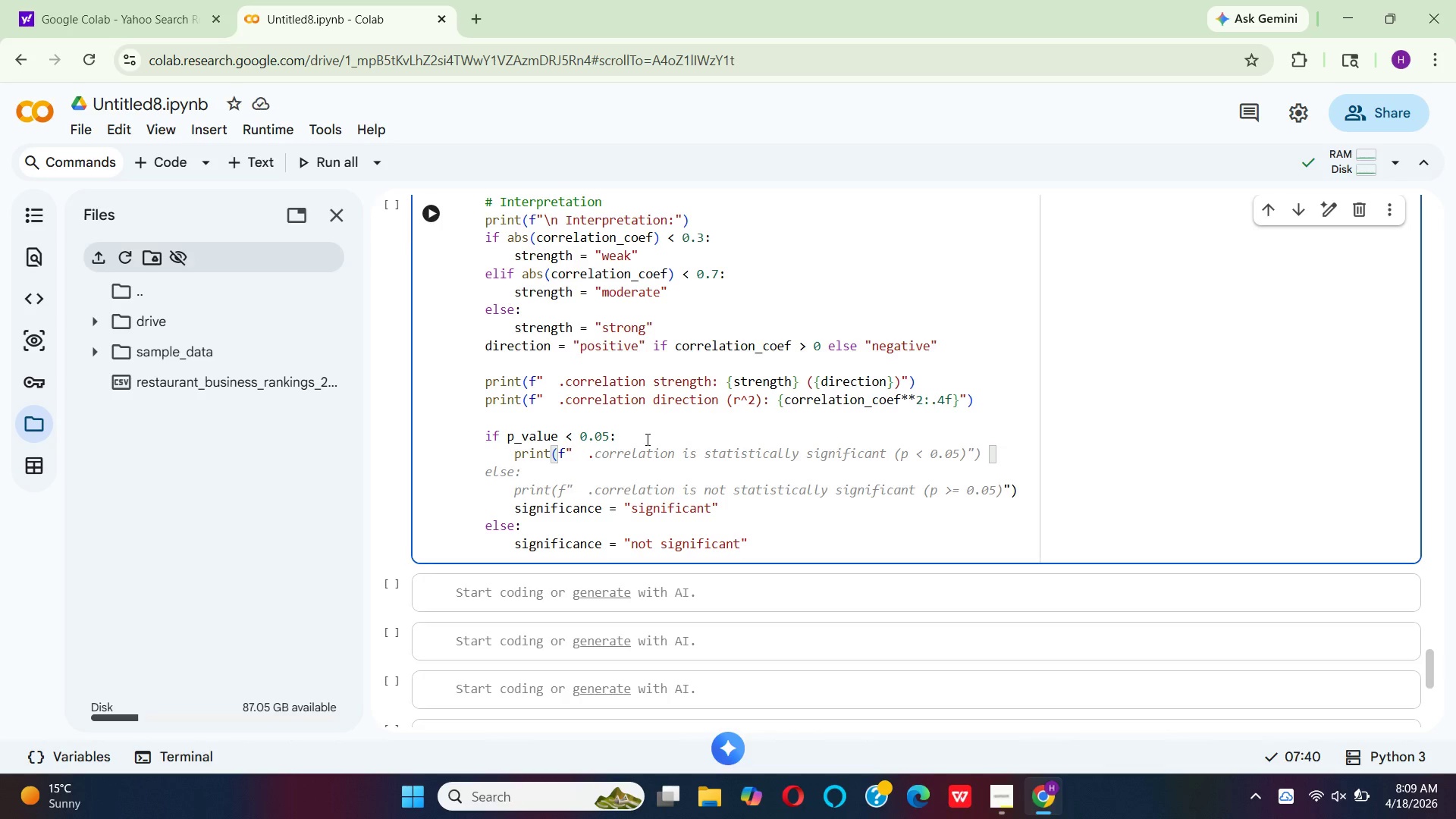 
wait(8.44)
 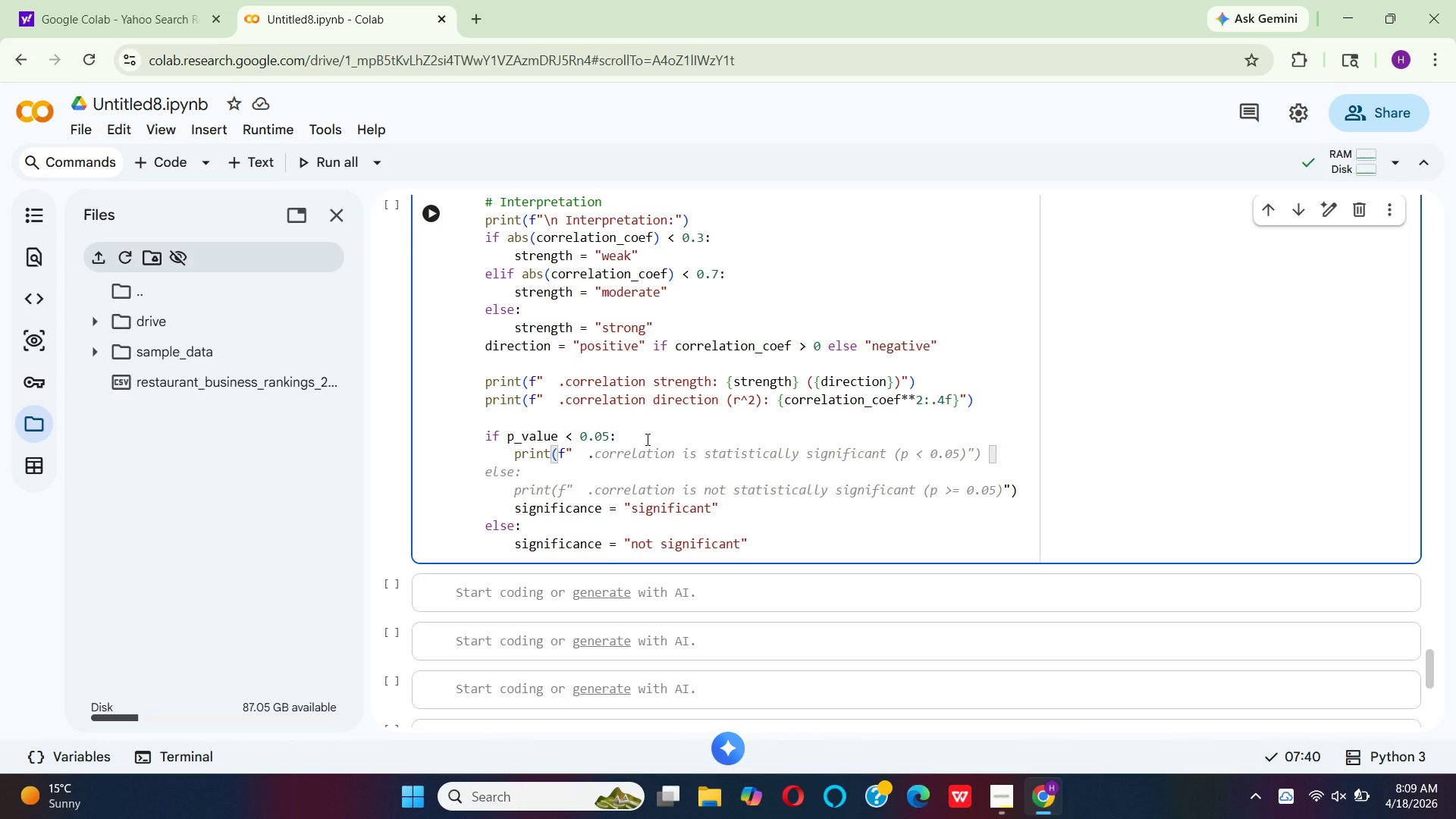 
type(statis)
 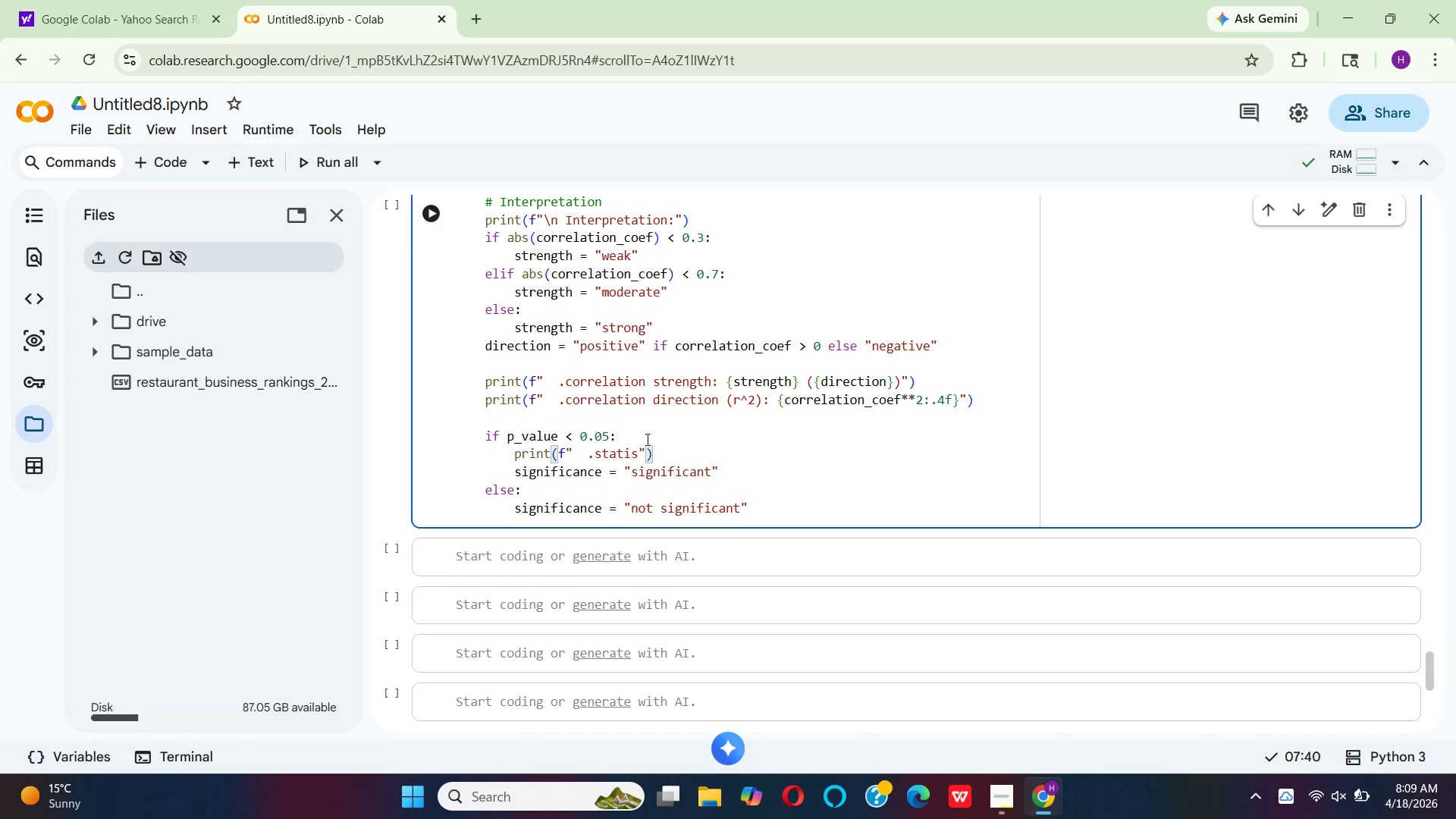 
hold_key(key=T, duration=0.41)
 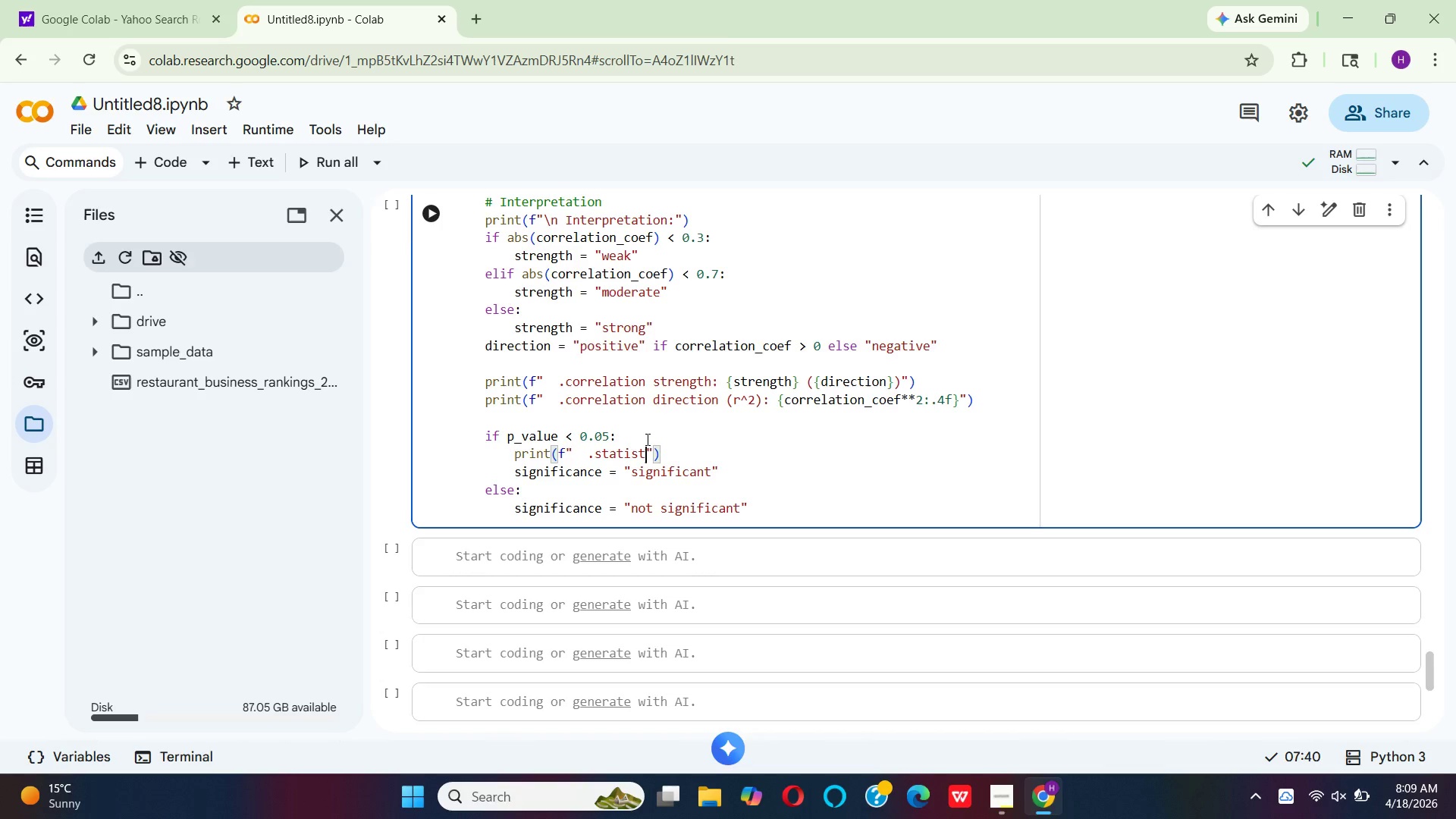 
wait(8.61)
 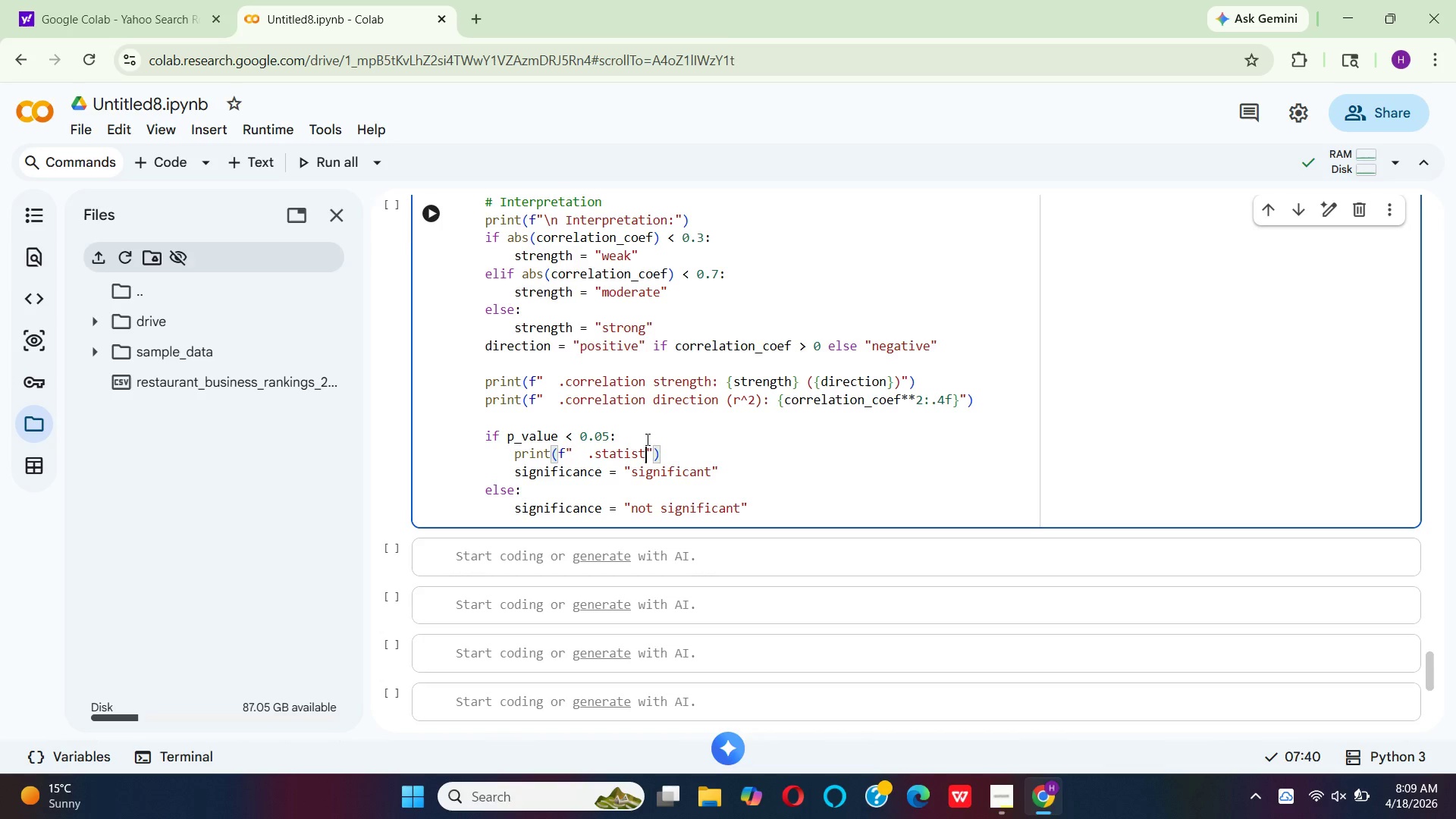 
type(ical )
 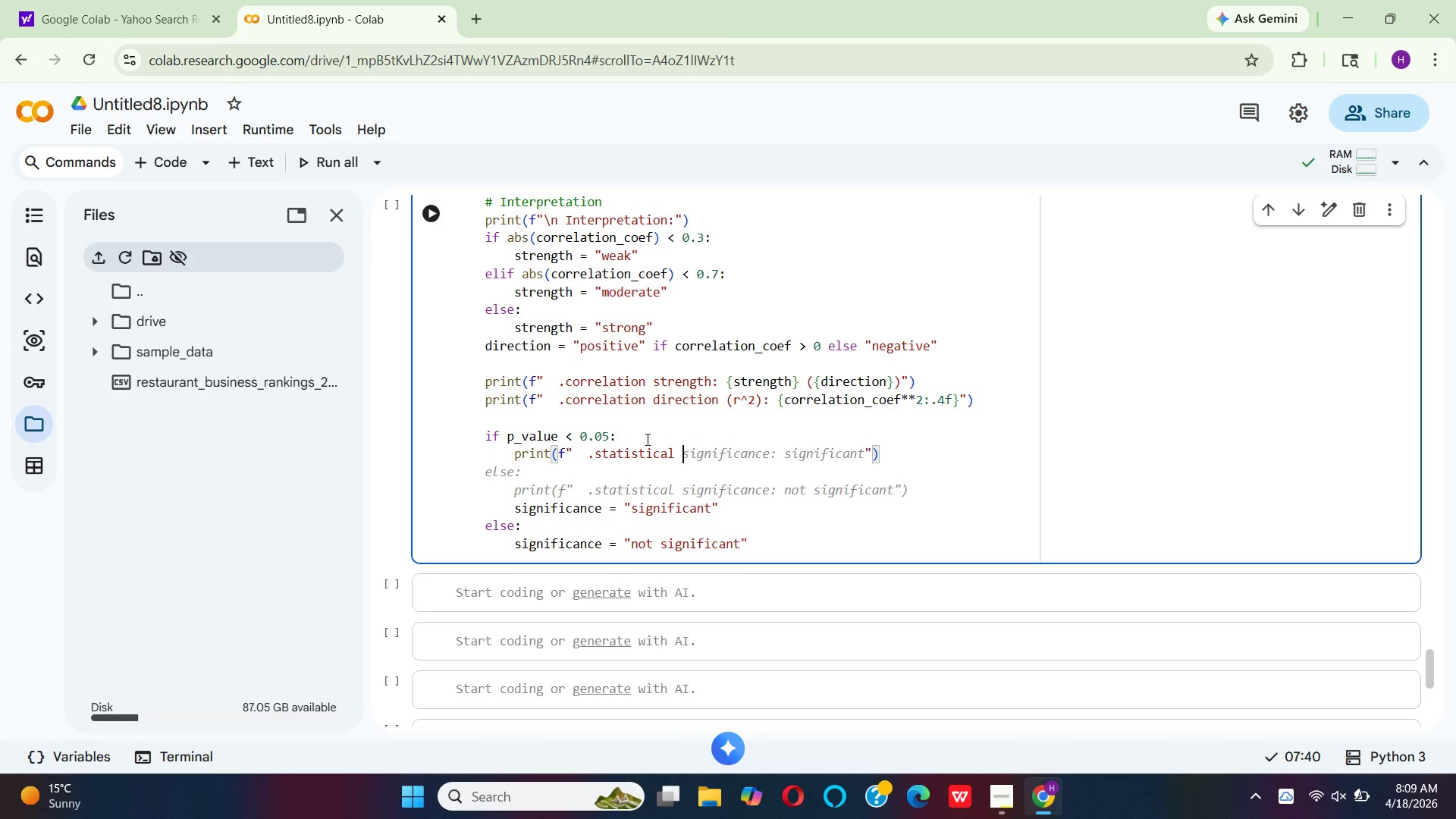 
type(sign)
 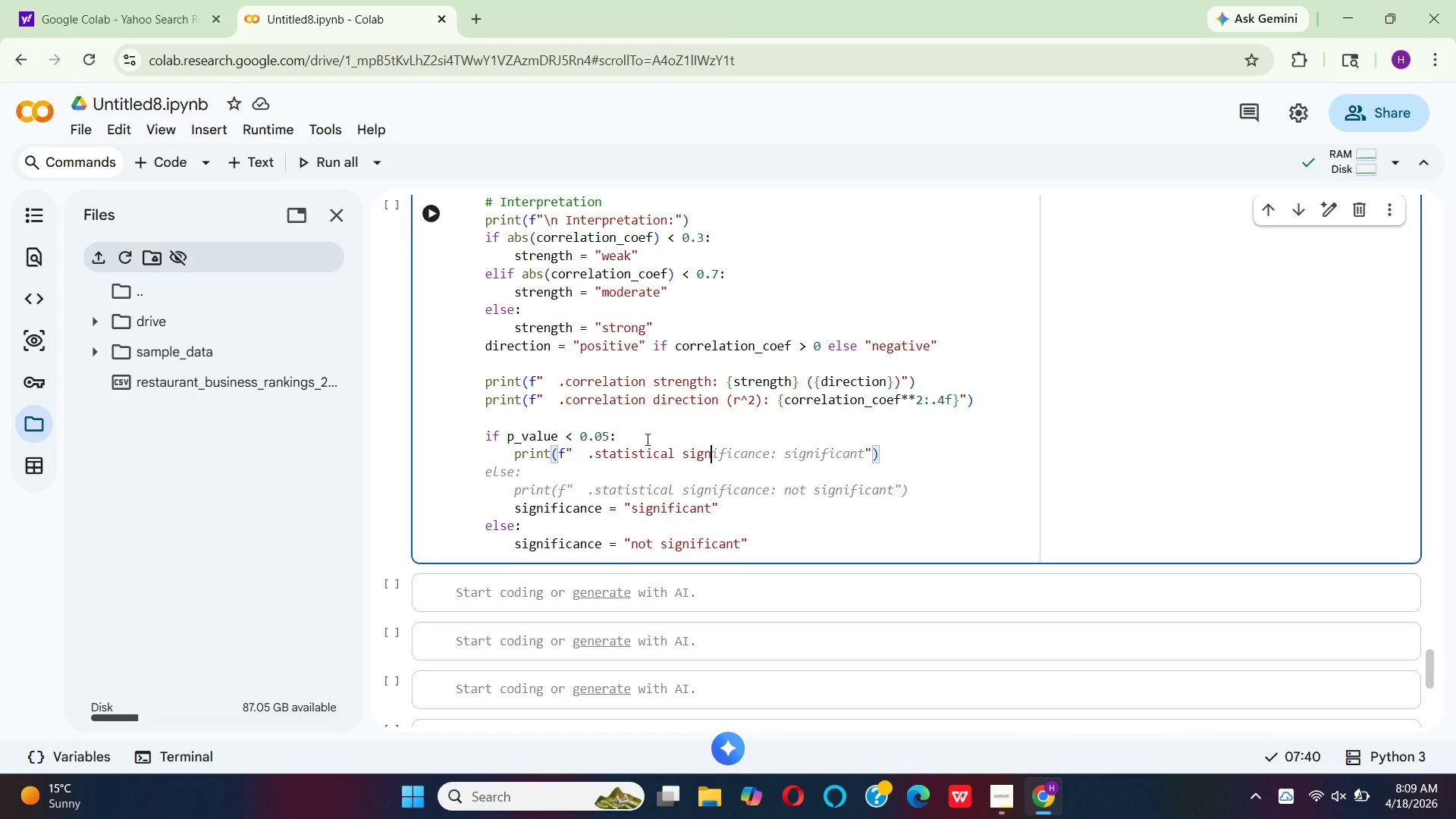 
key(F)
 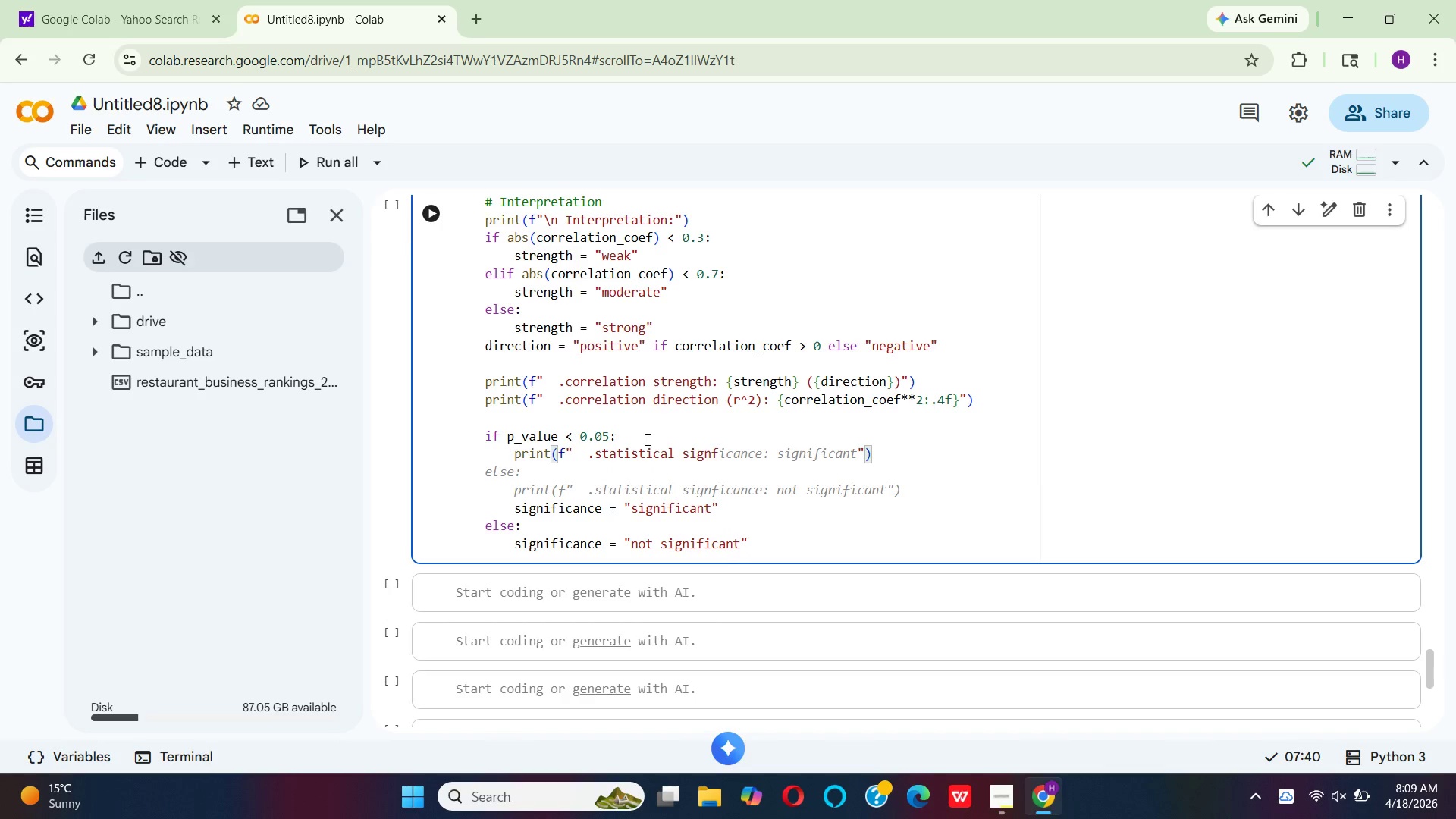 
type(icance)
 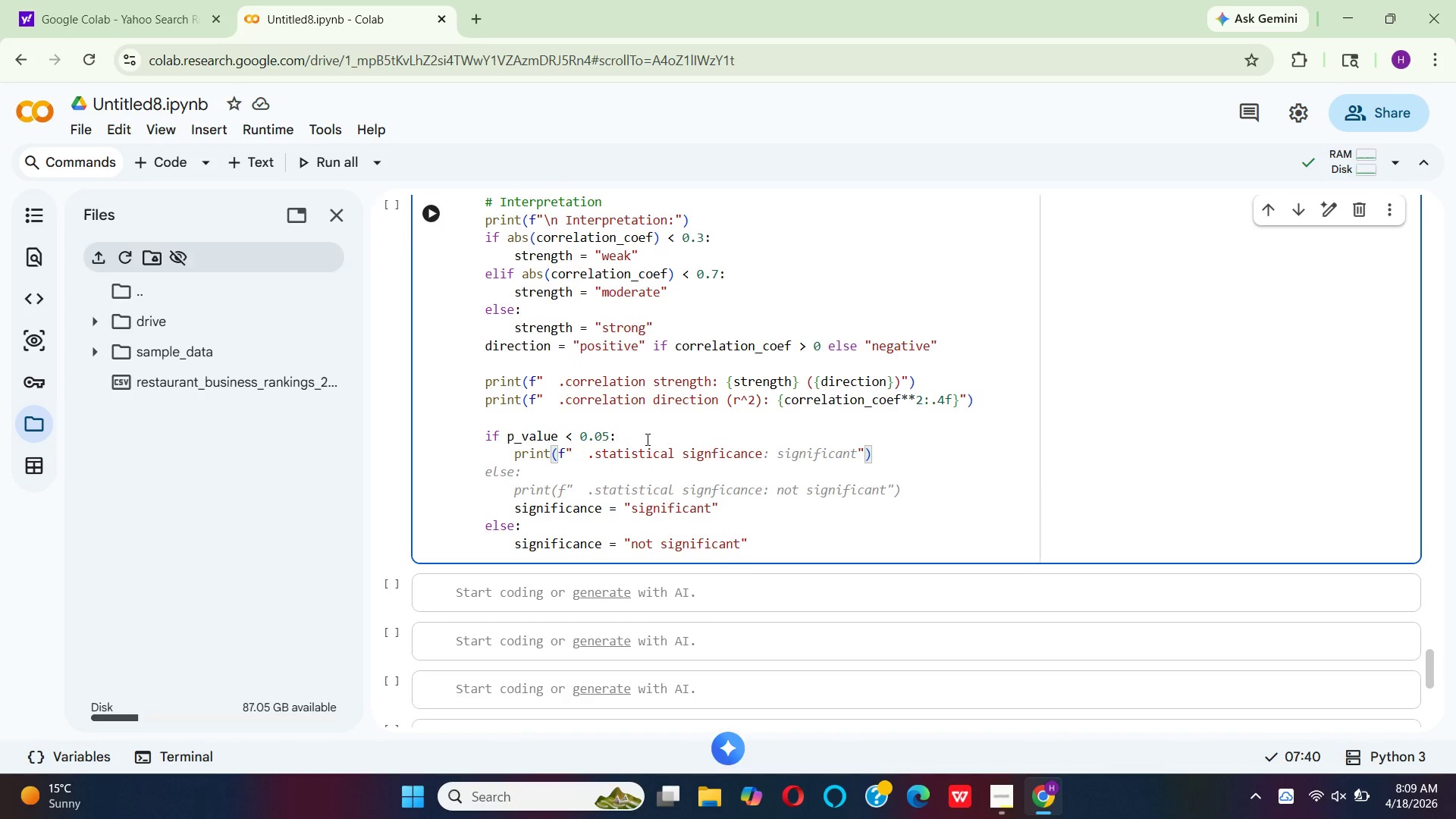 
wait(8.67)
 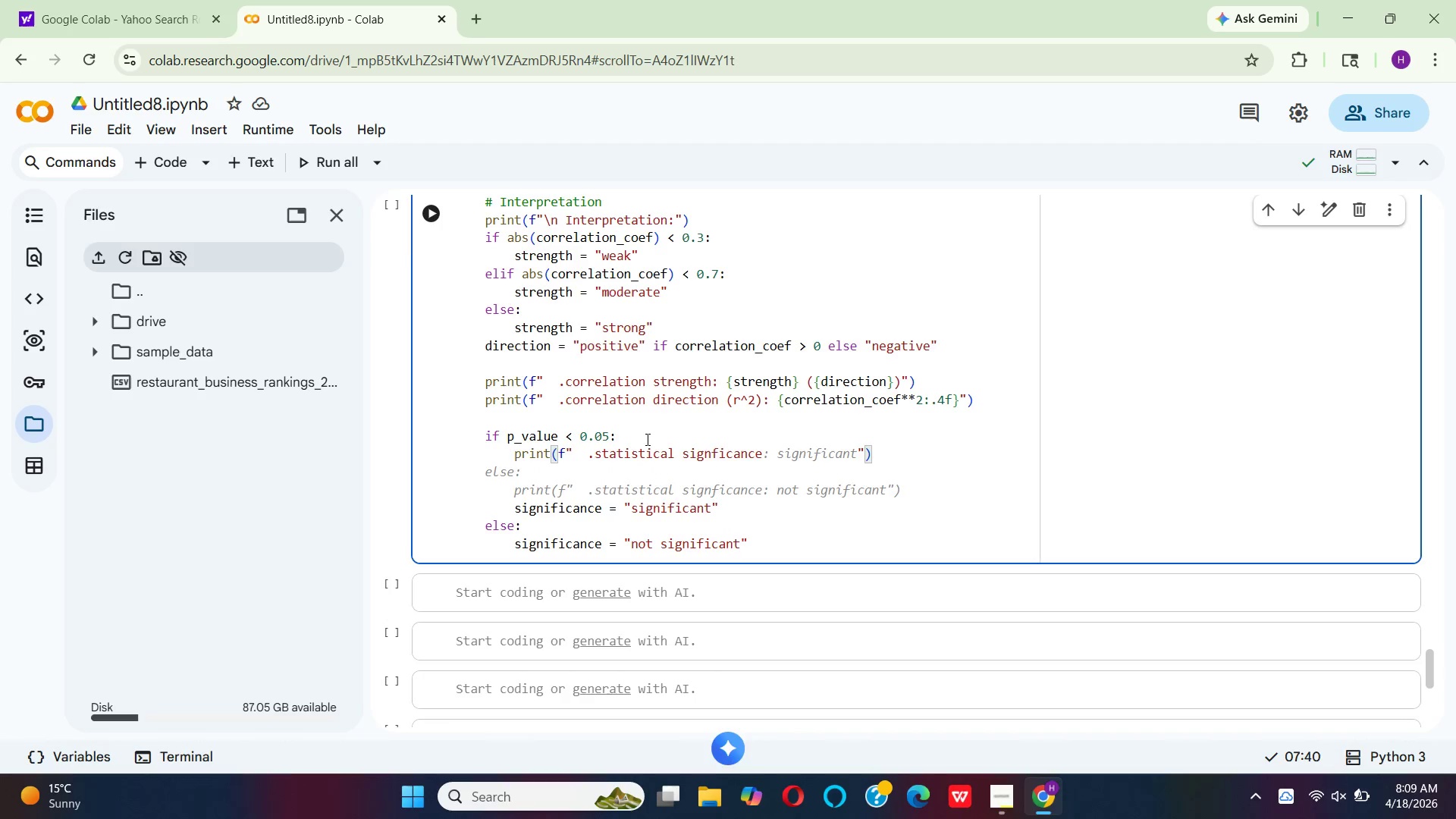 
key(Shift+Semicolon)
 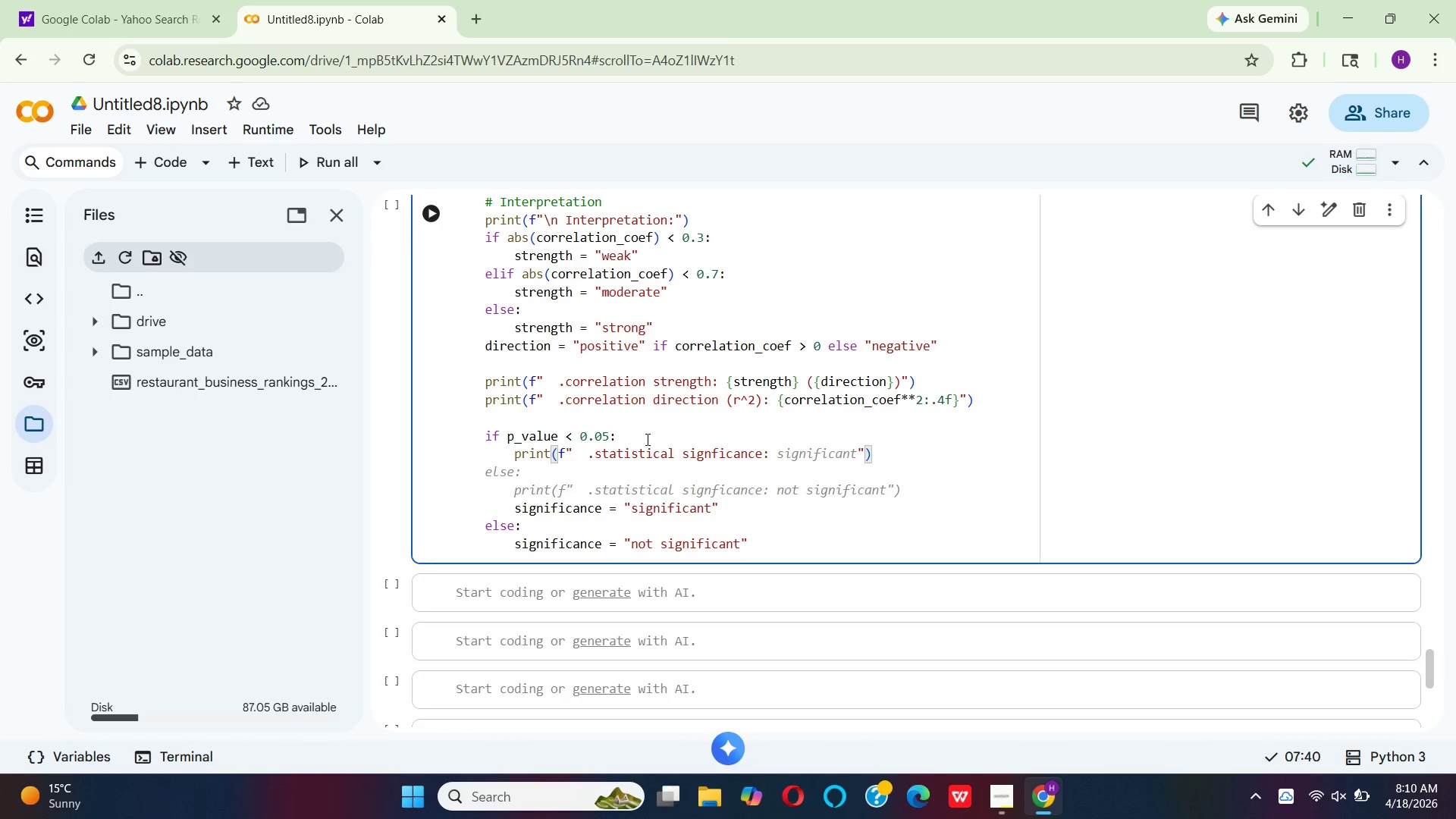 
type( YES )
 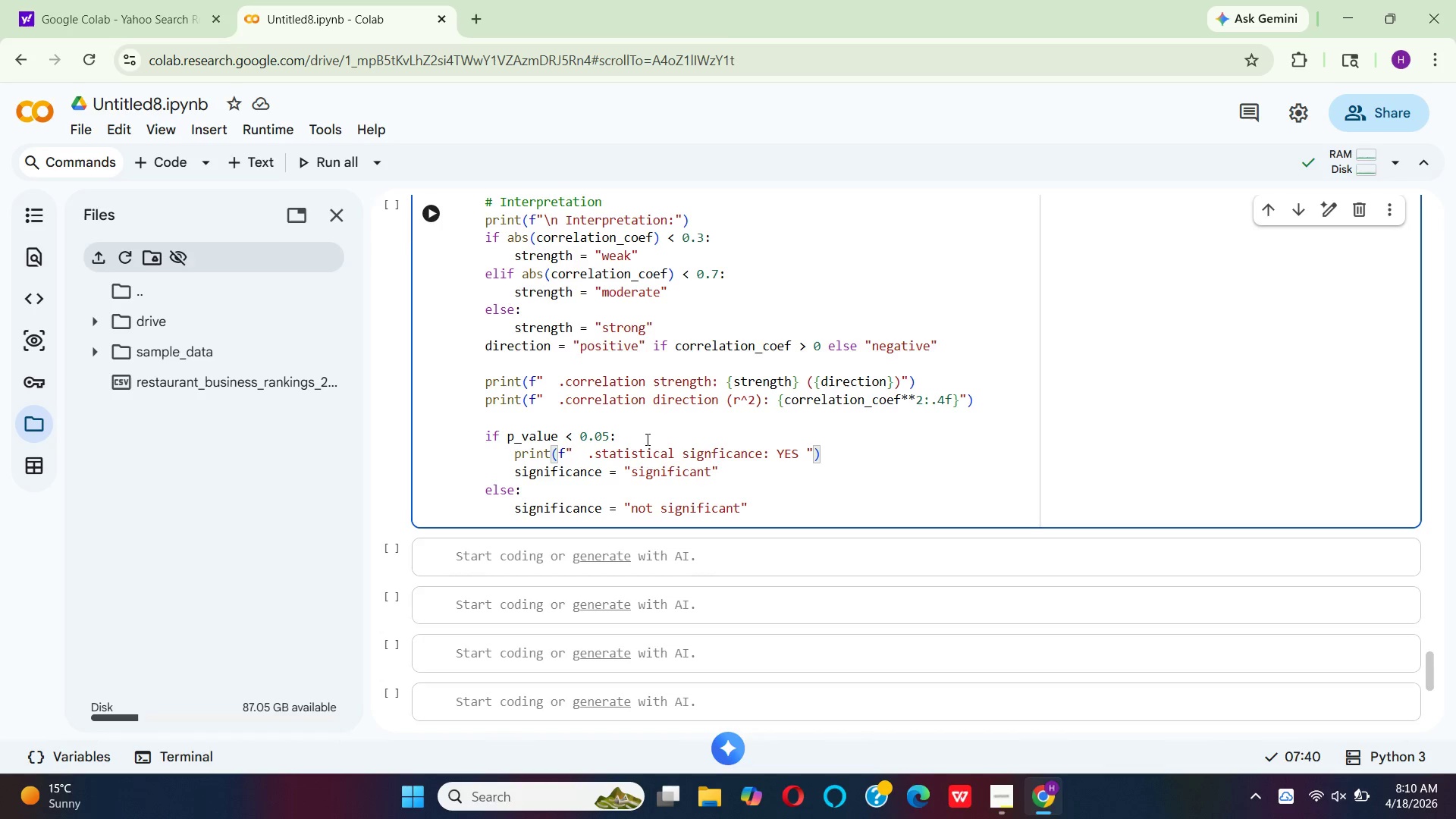 
hold_key(key=ShiftRight, duration=1.5)
 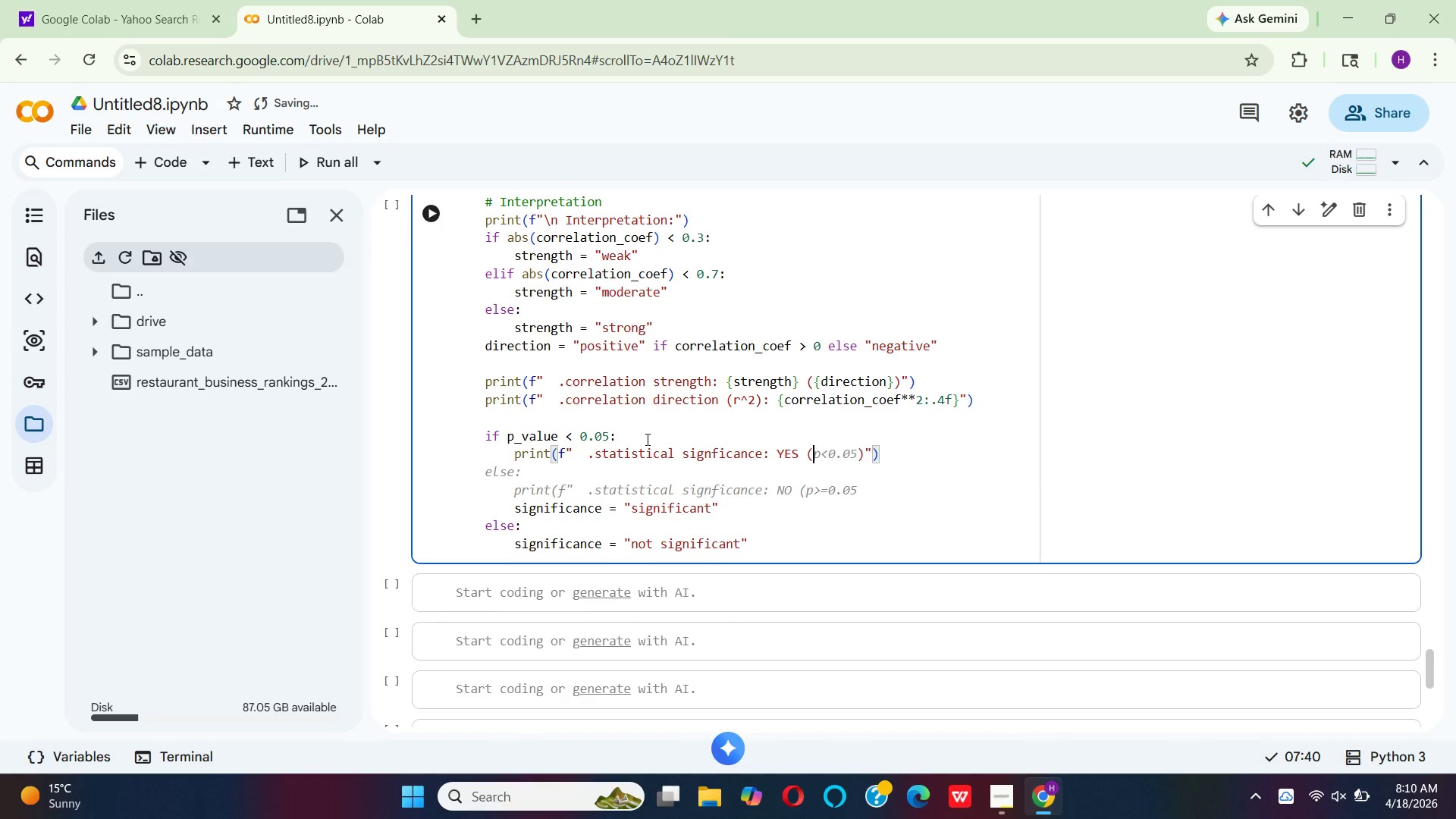 
hold_key(key=ShiftRight, duration=0.72)
 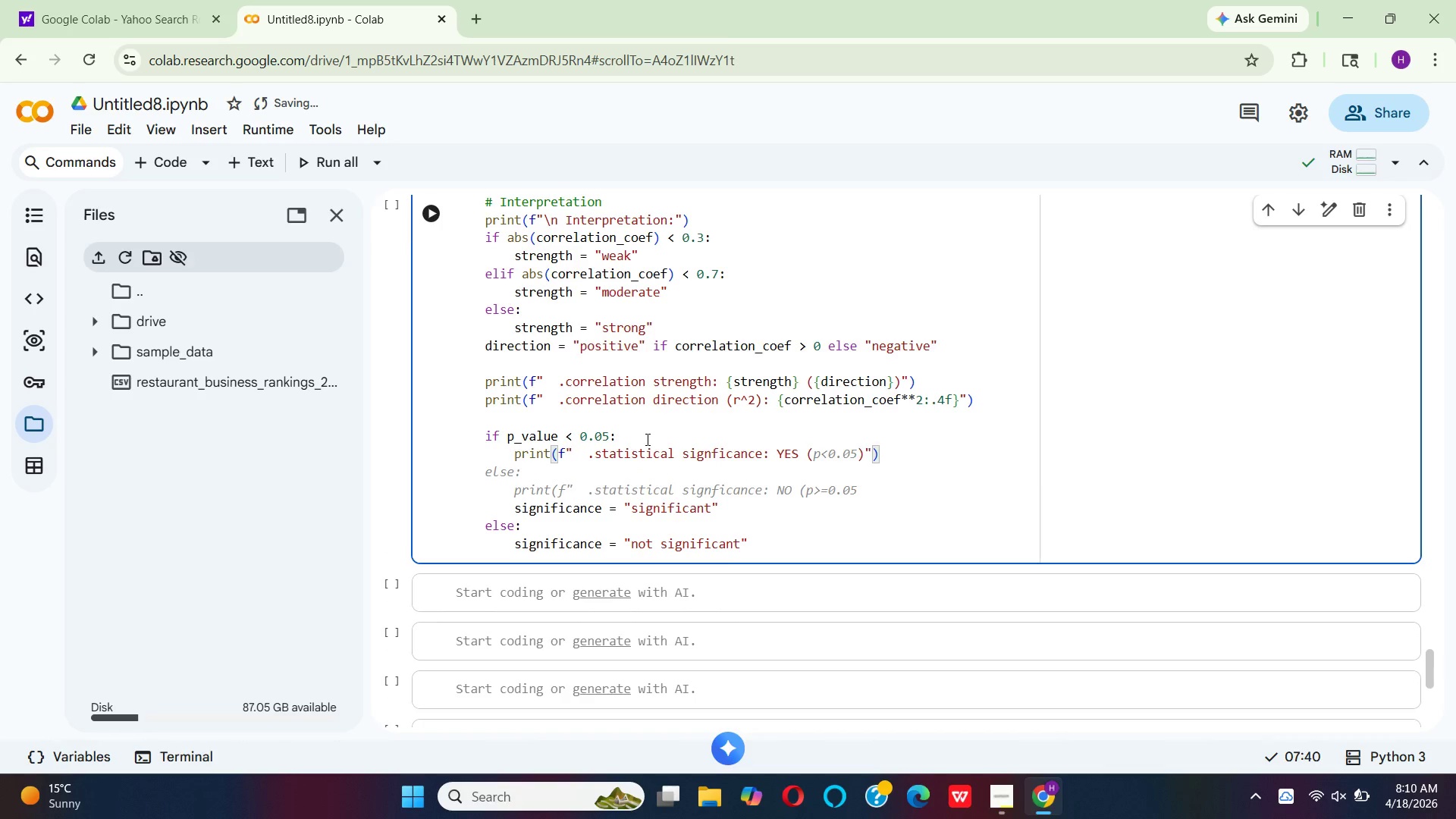 
hold_key(key=9, duration=0.31)
 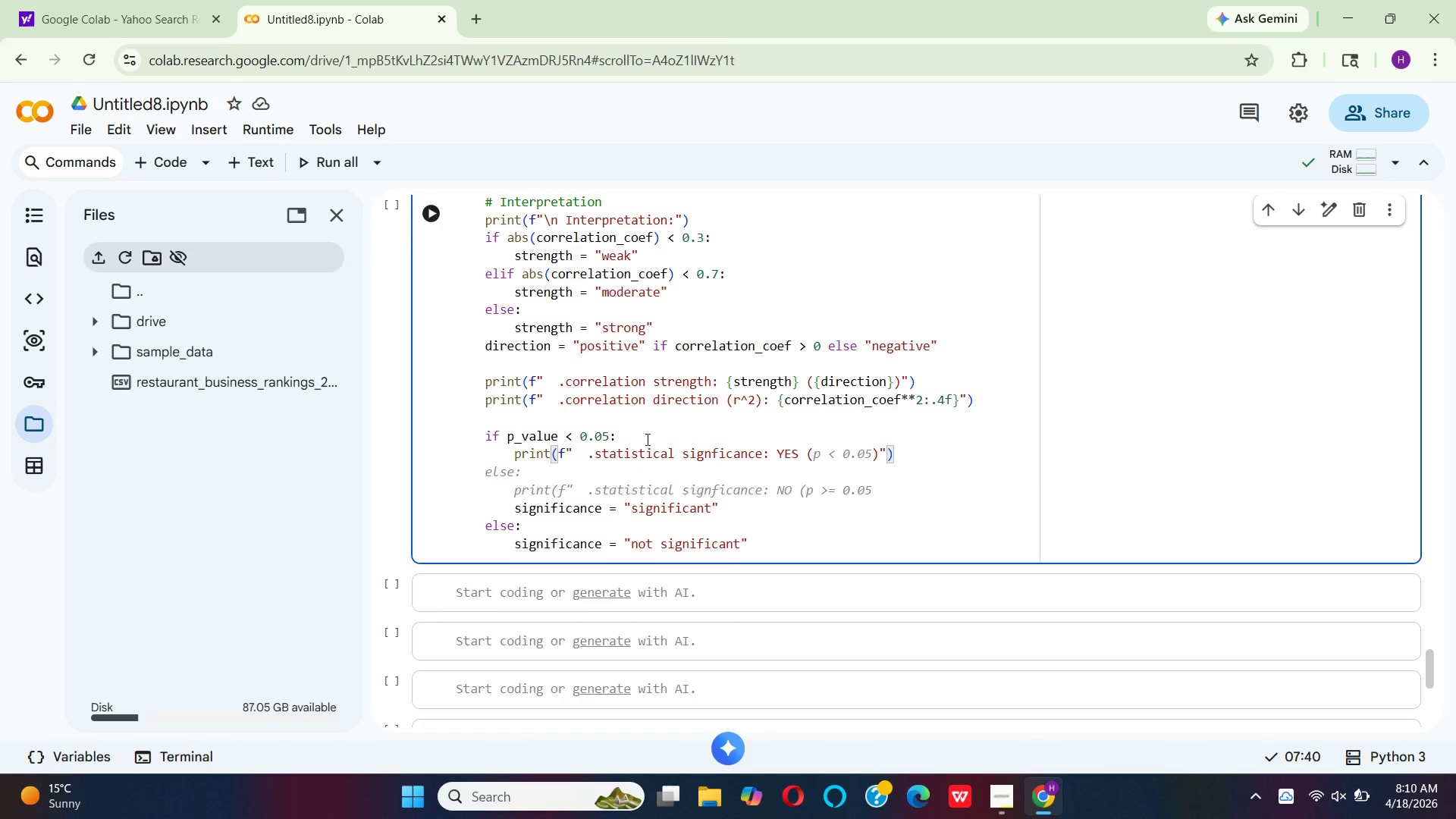 
hold_key(key=P, duration=0.31)
 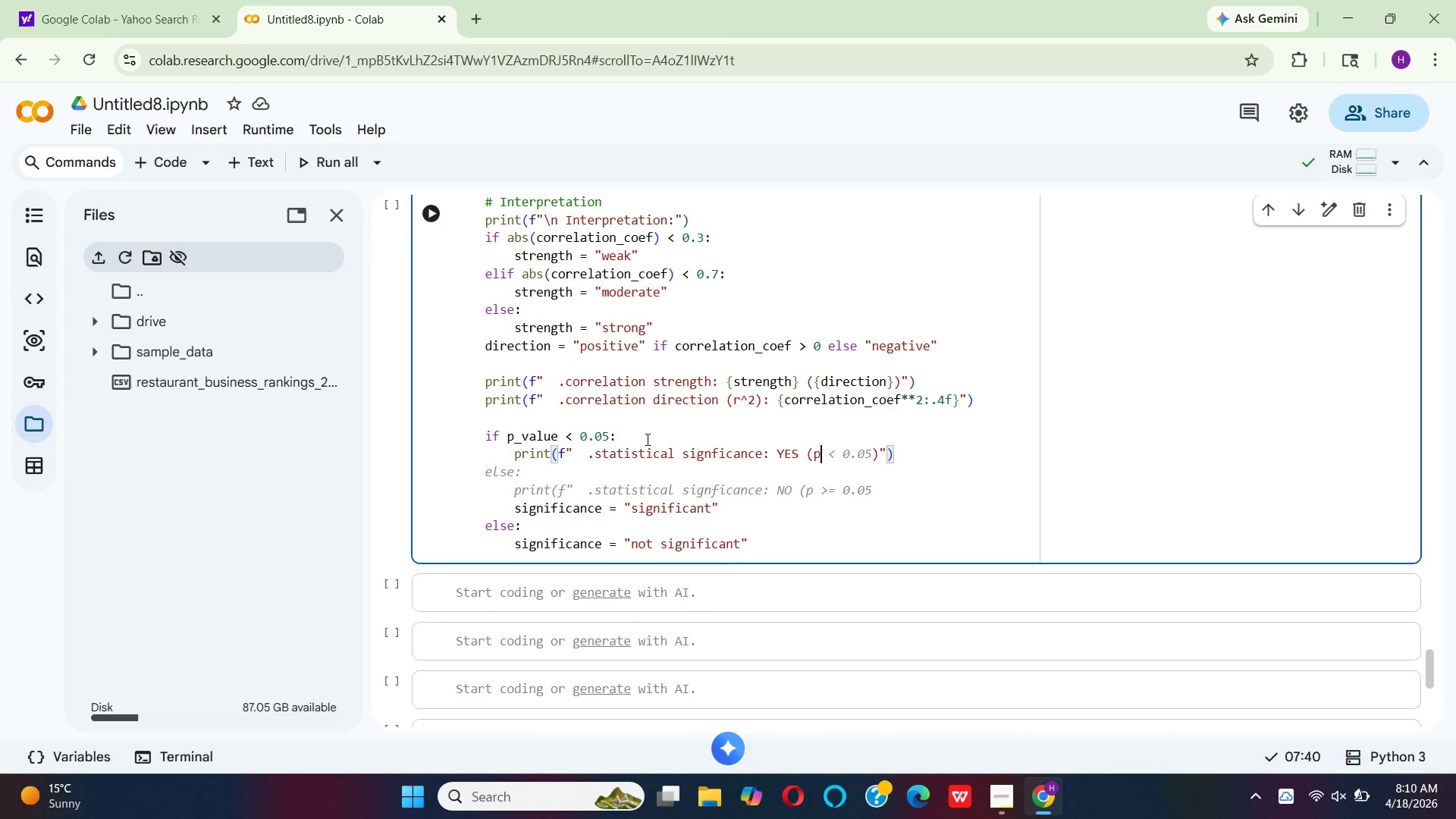 
key(Shift+Comma)
 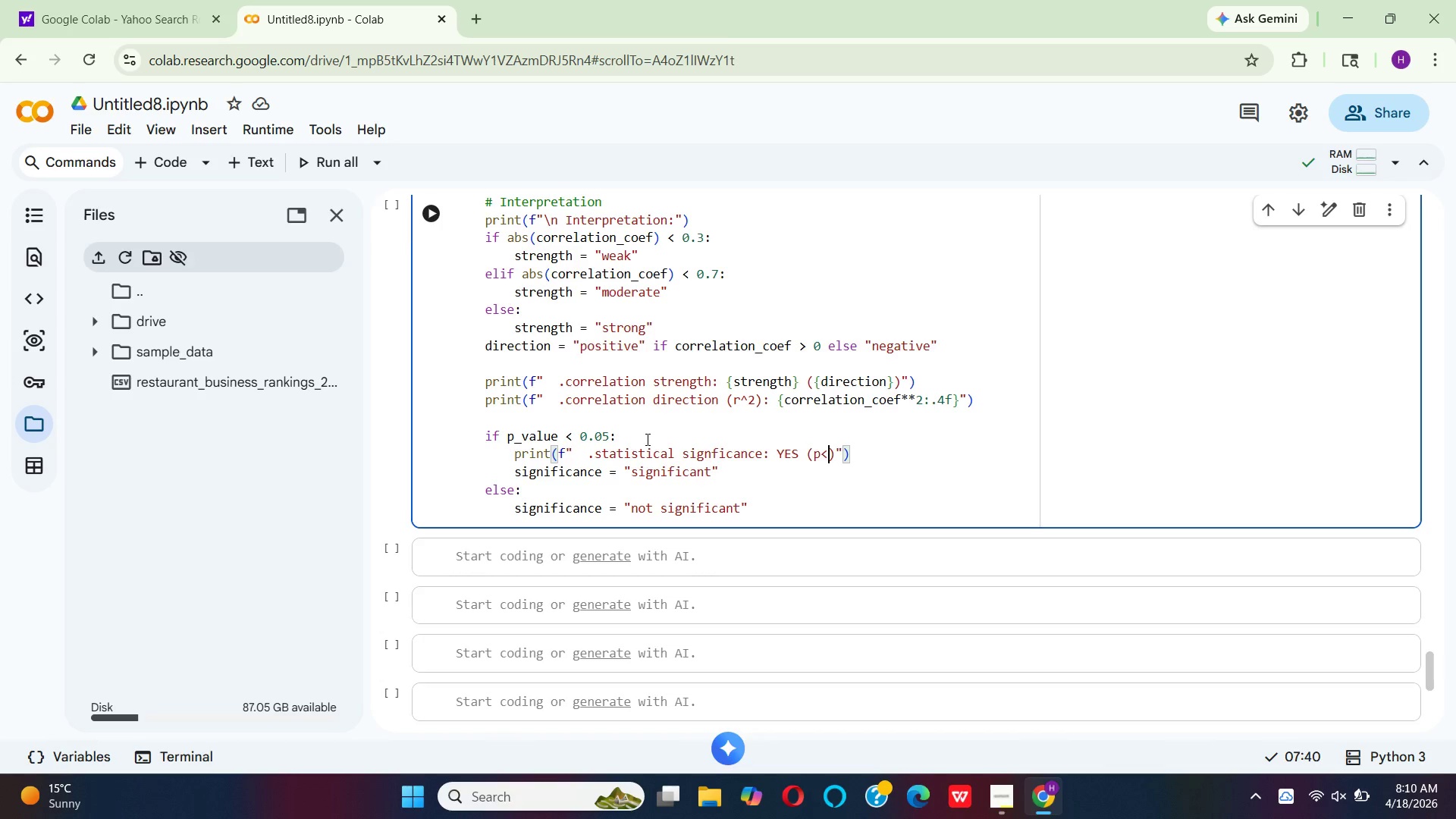 
key(ArrowLeft)
 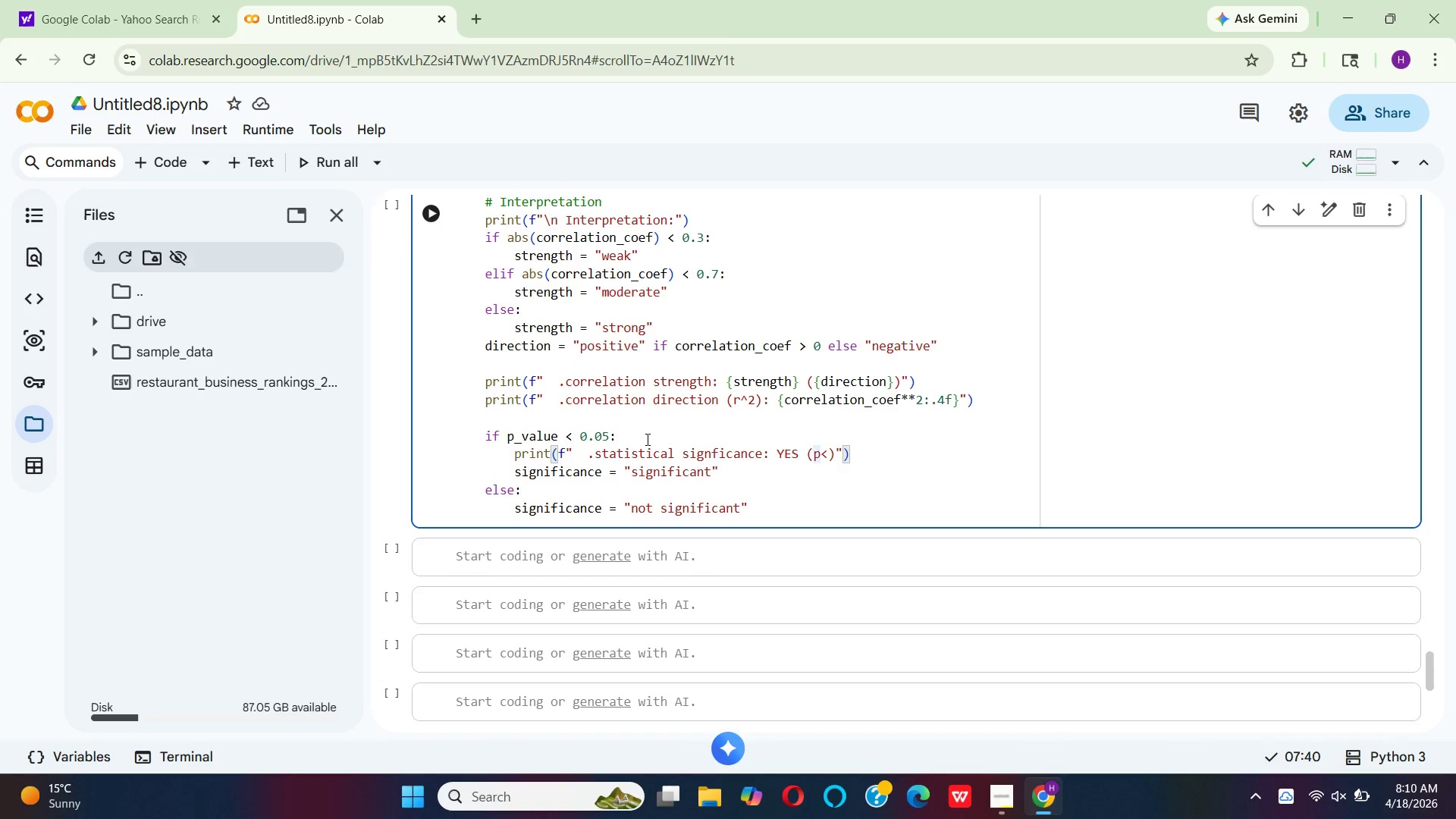 
key(Space)
 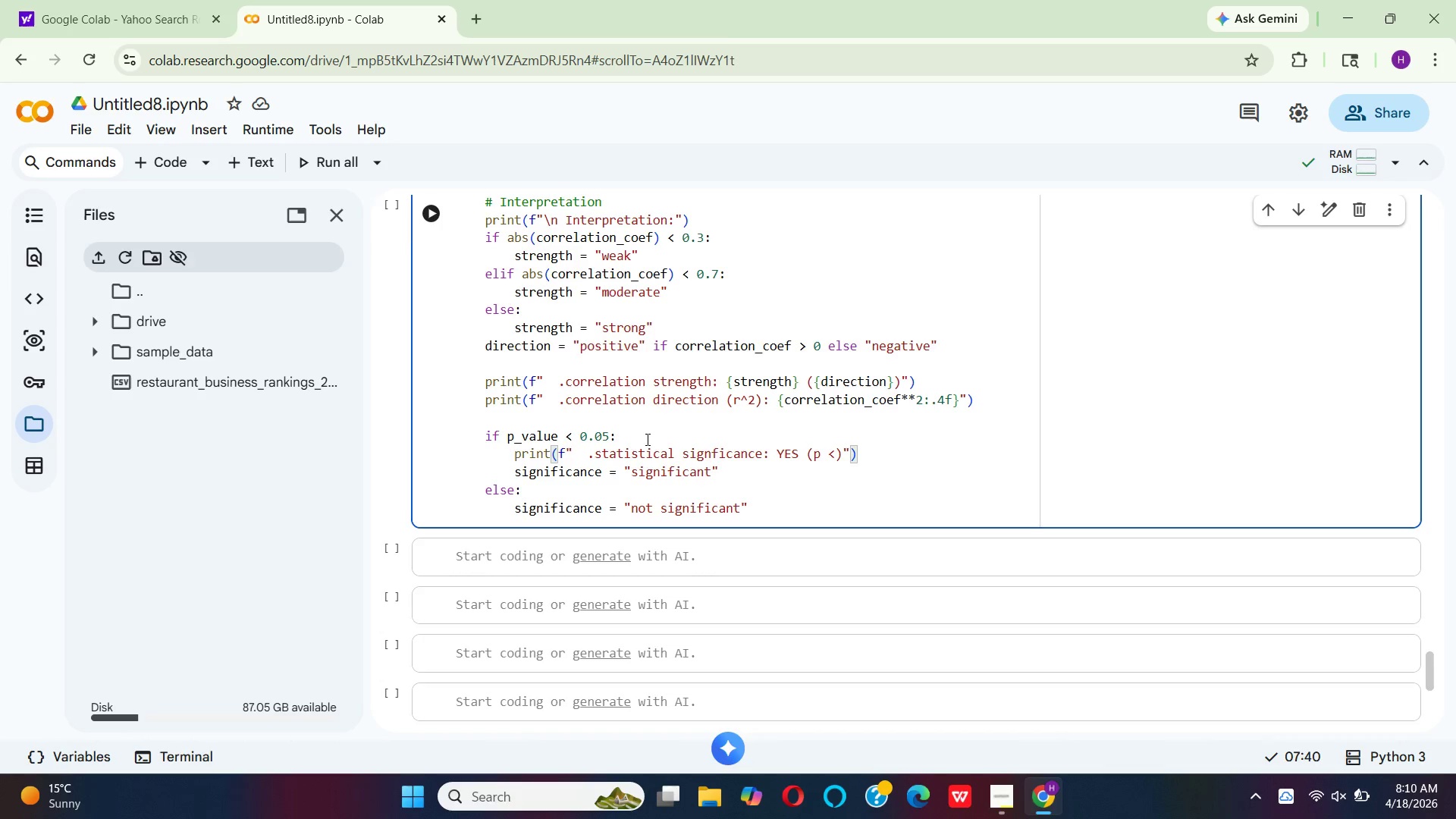 
key(ArrowRight)
 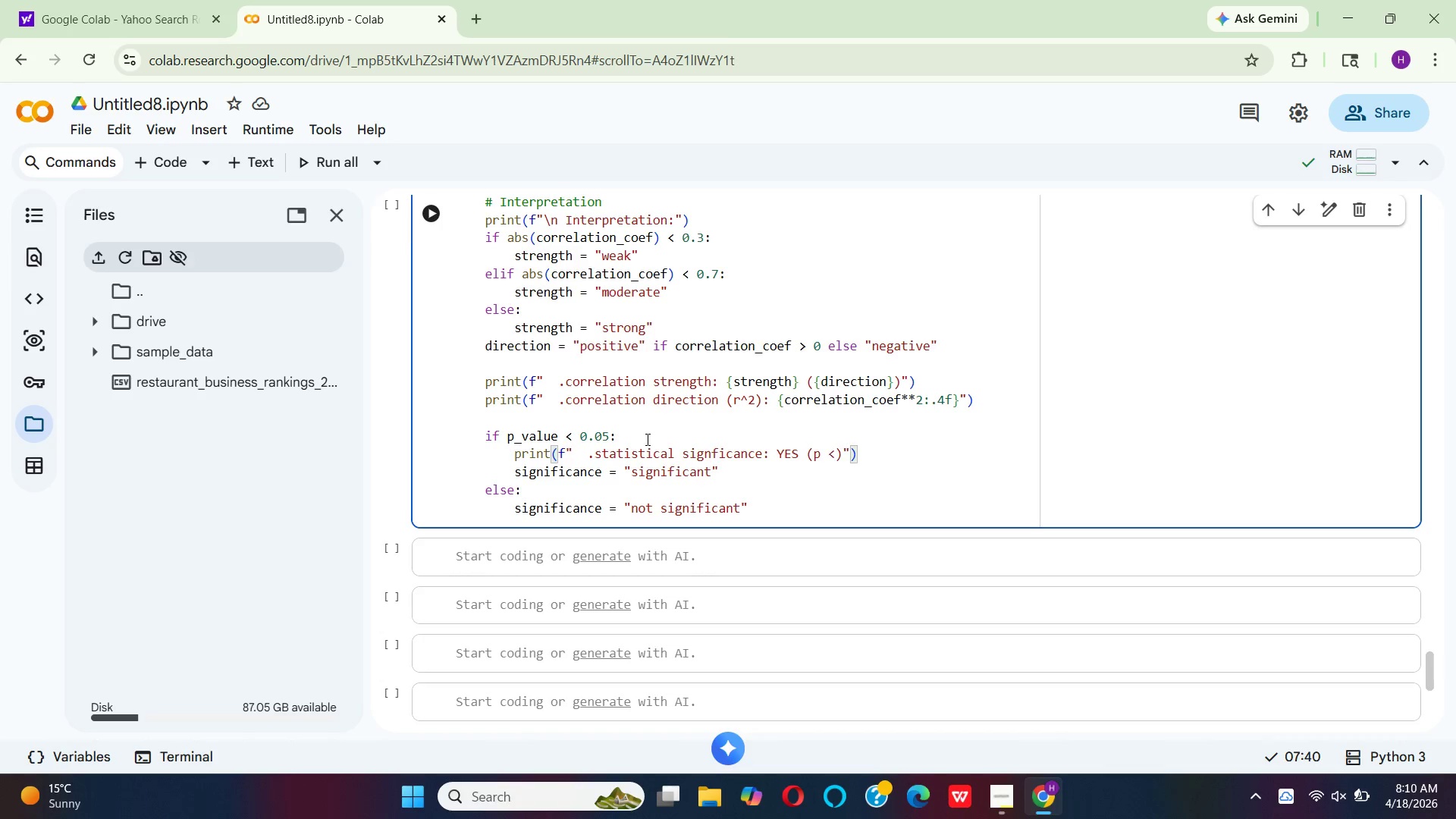 
type( 0.05)
 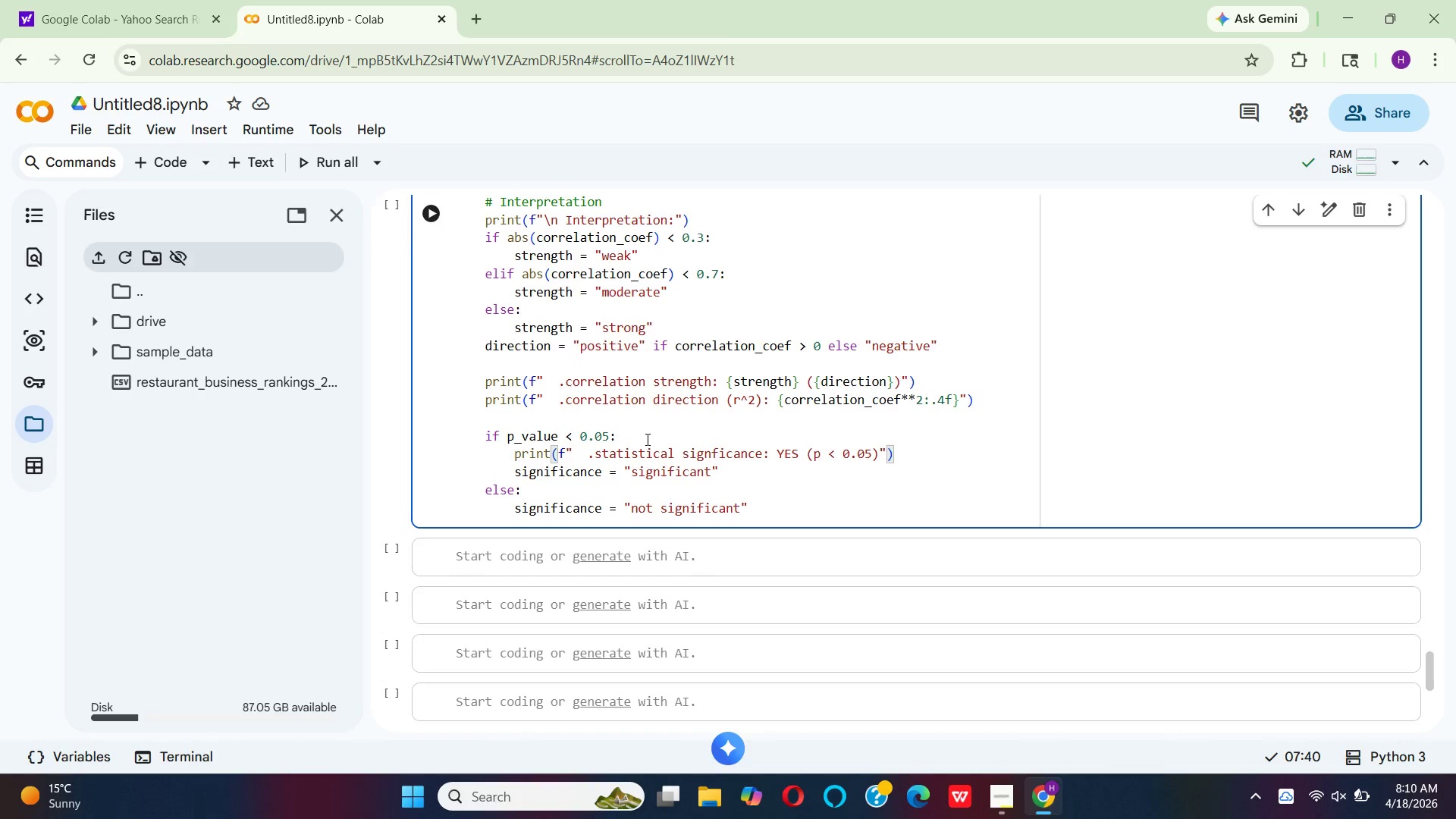 
key(ArrowRight)
 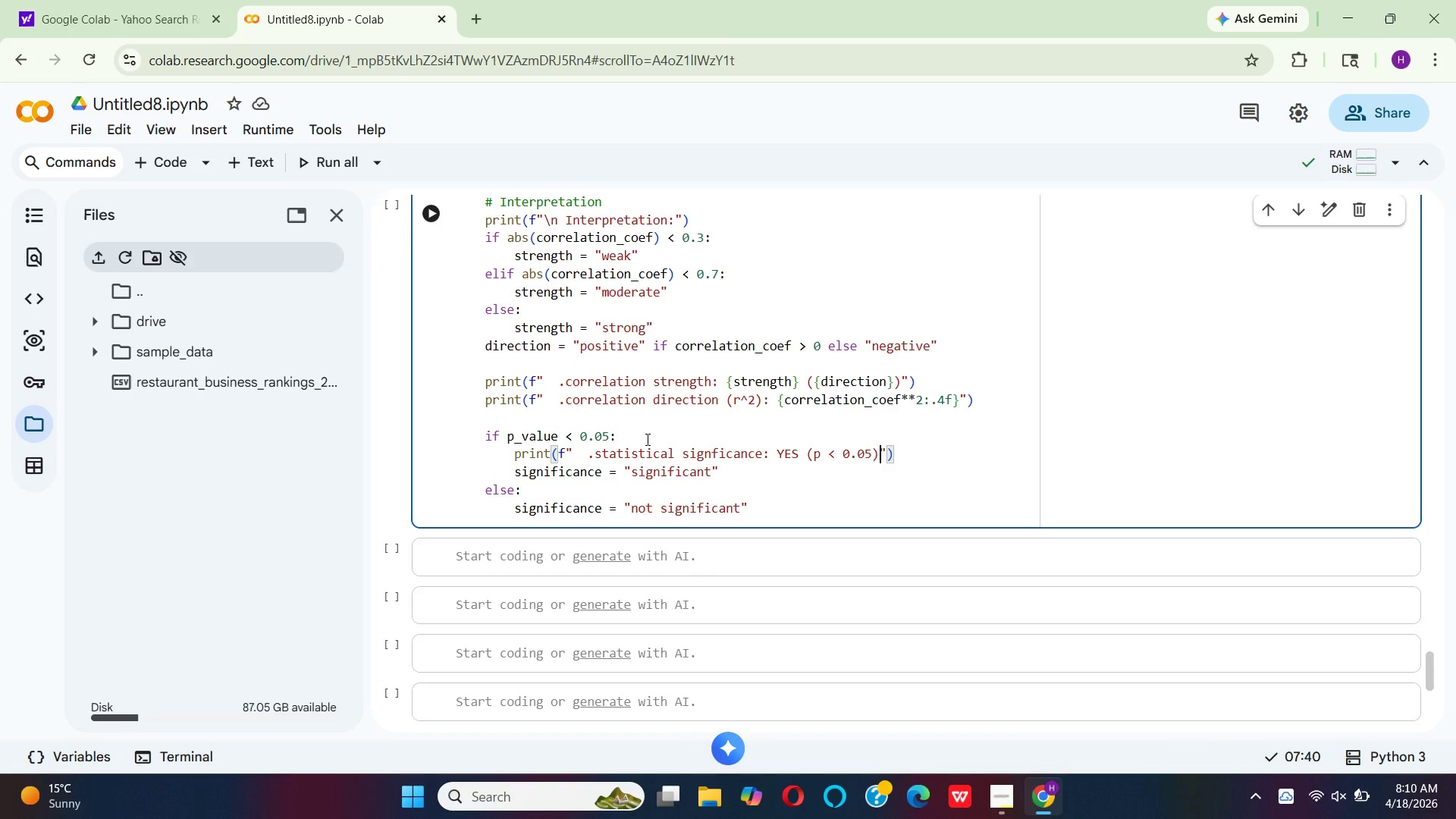 
key(ArrowRight)
 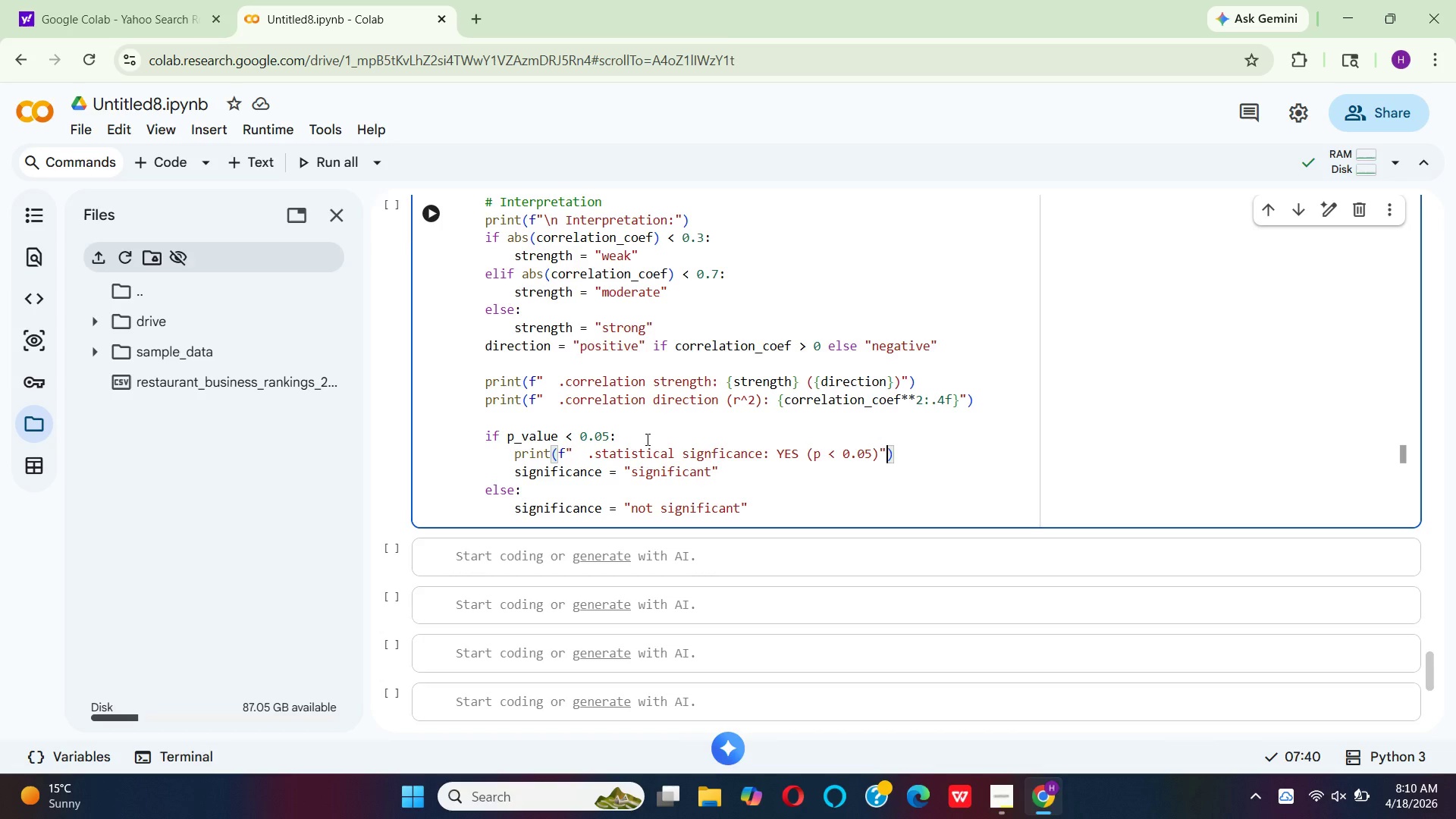 
key(ArrowRight)
 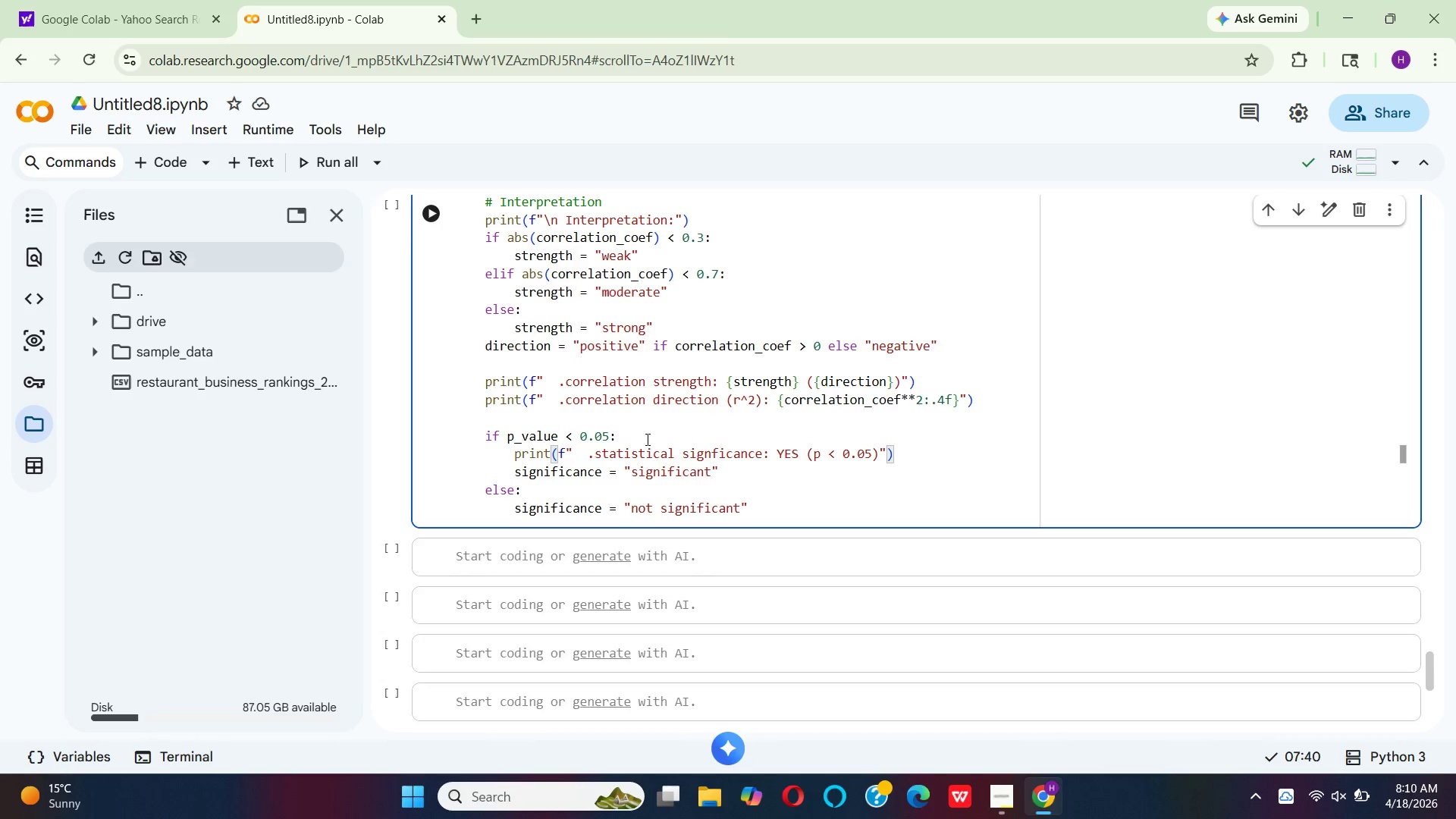 
key(Enter)
 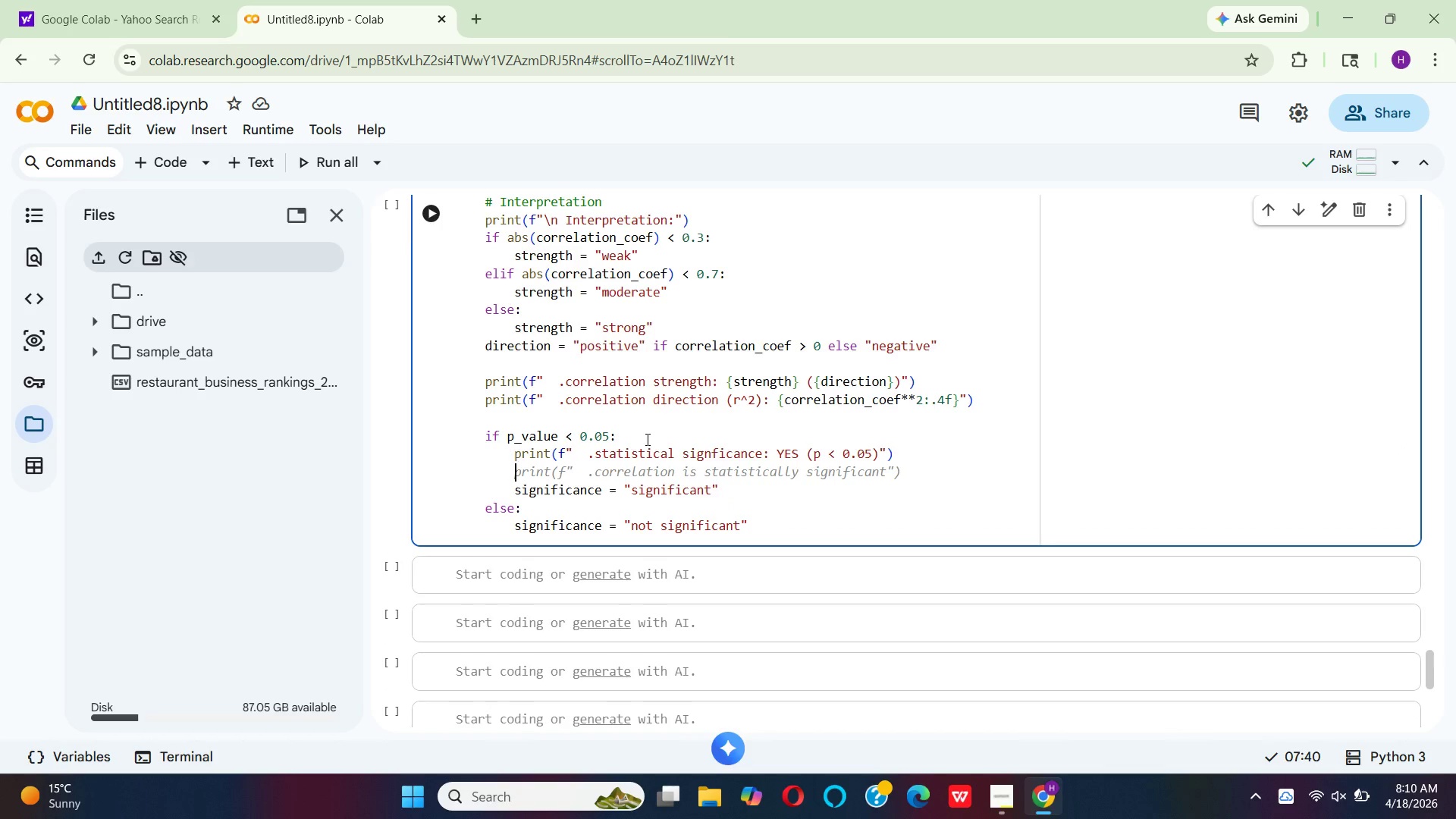 
type(if )
 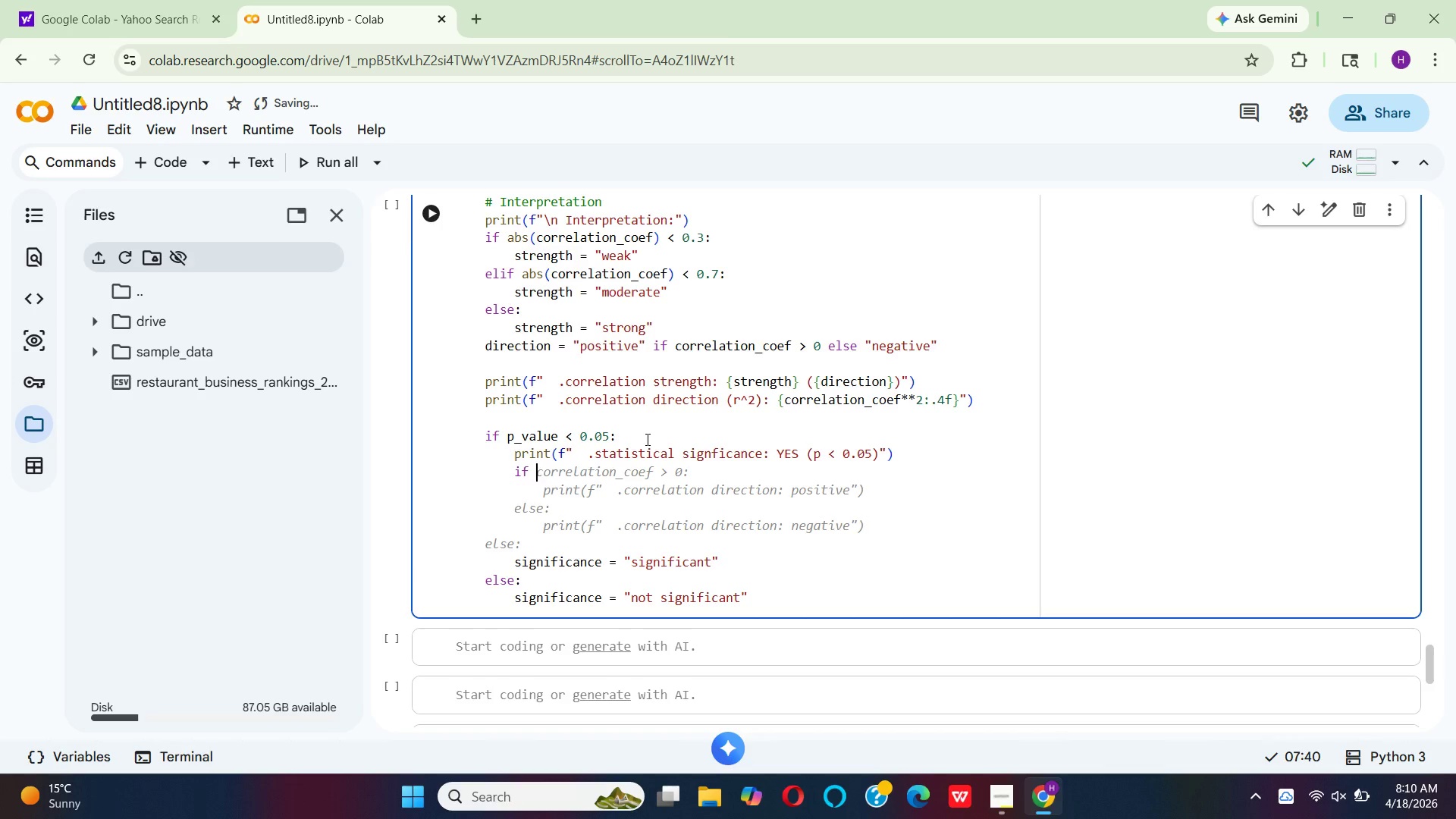 
key(C)
 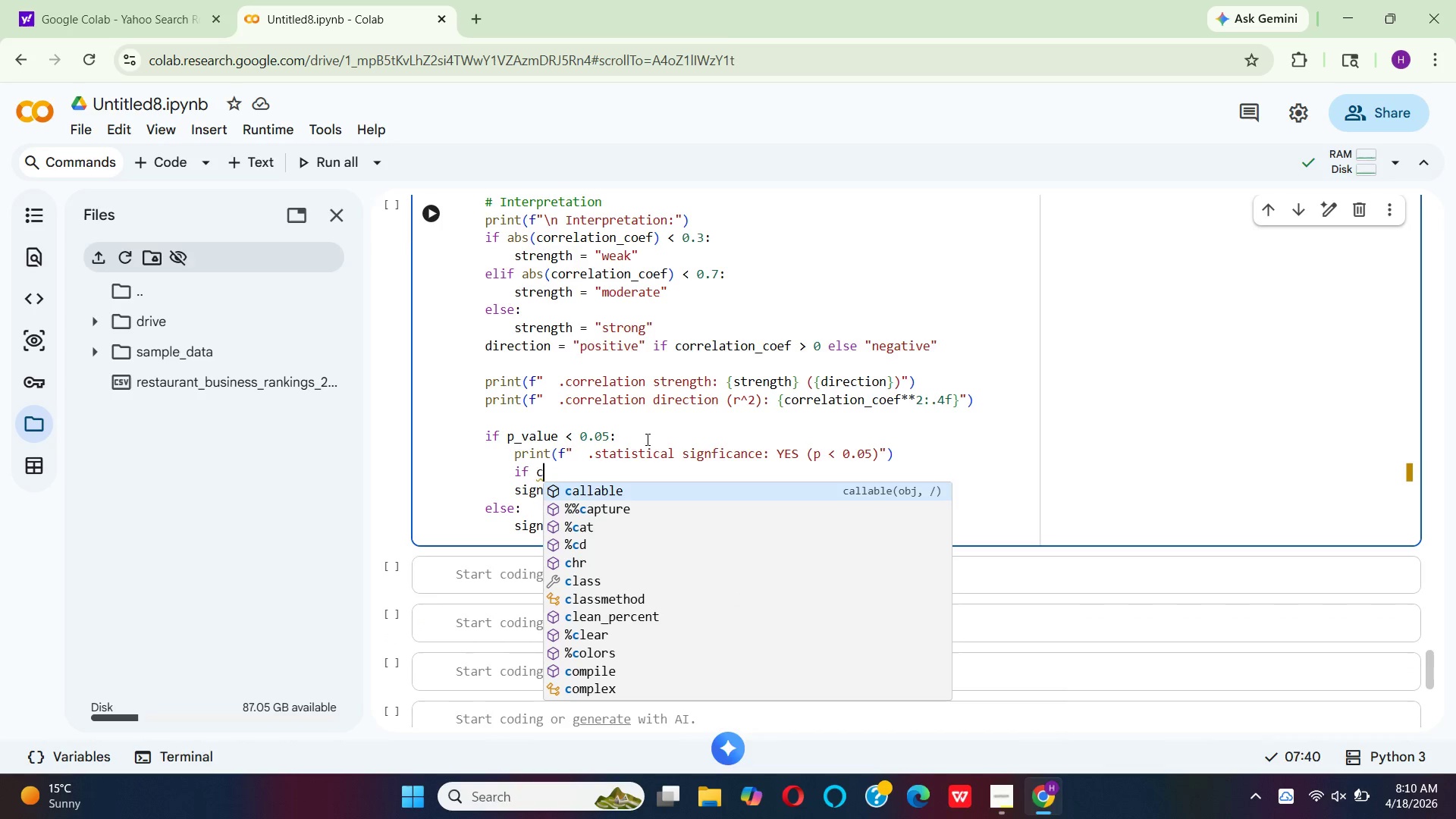 
key(Backspace)
 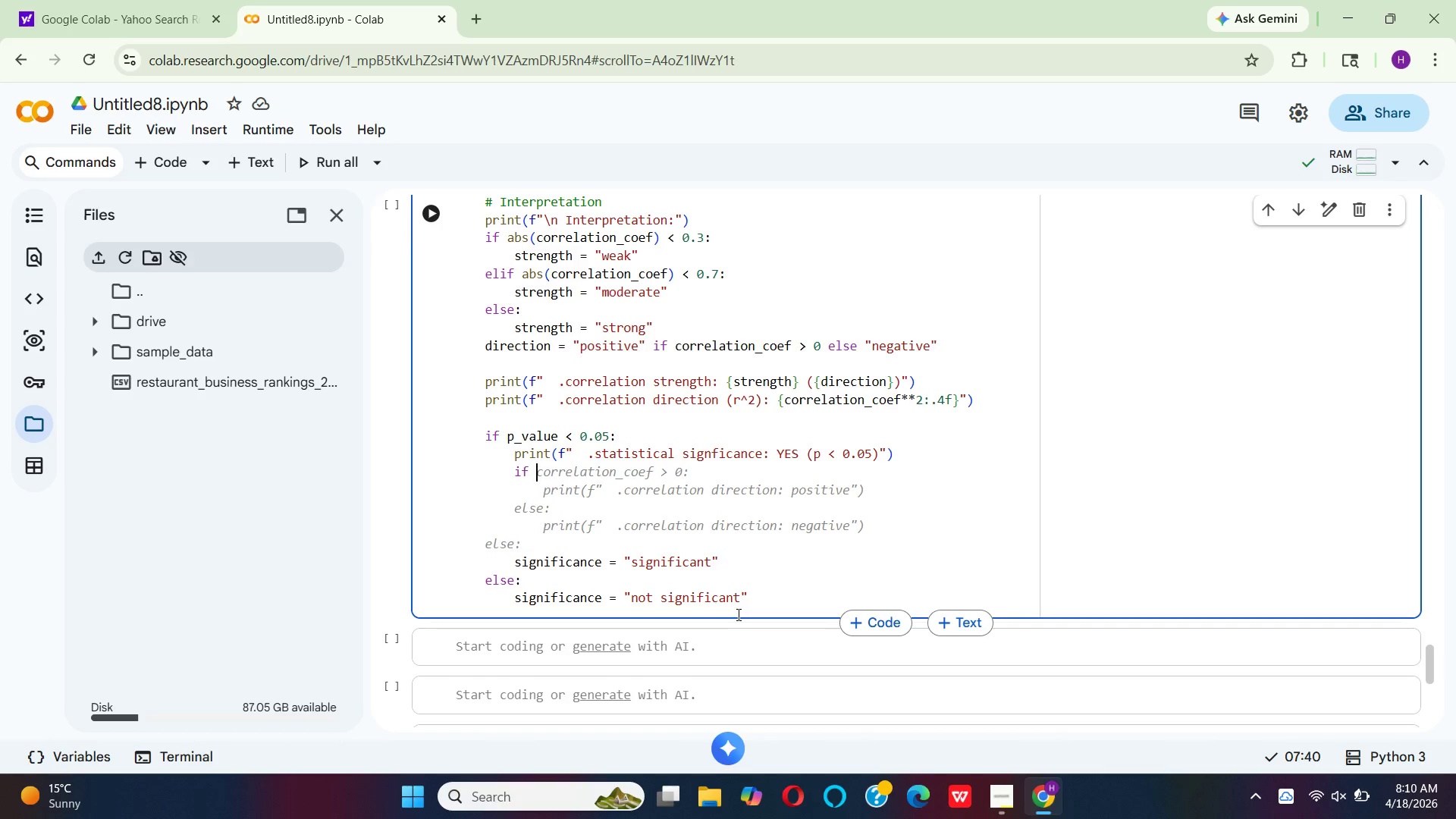 
wait(5.25)
 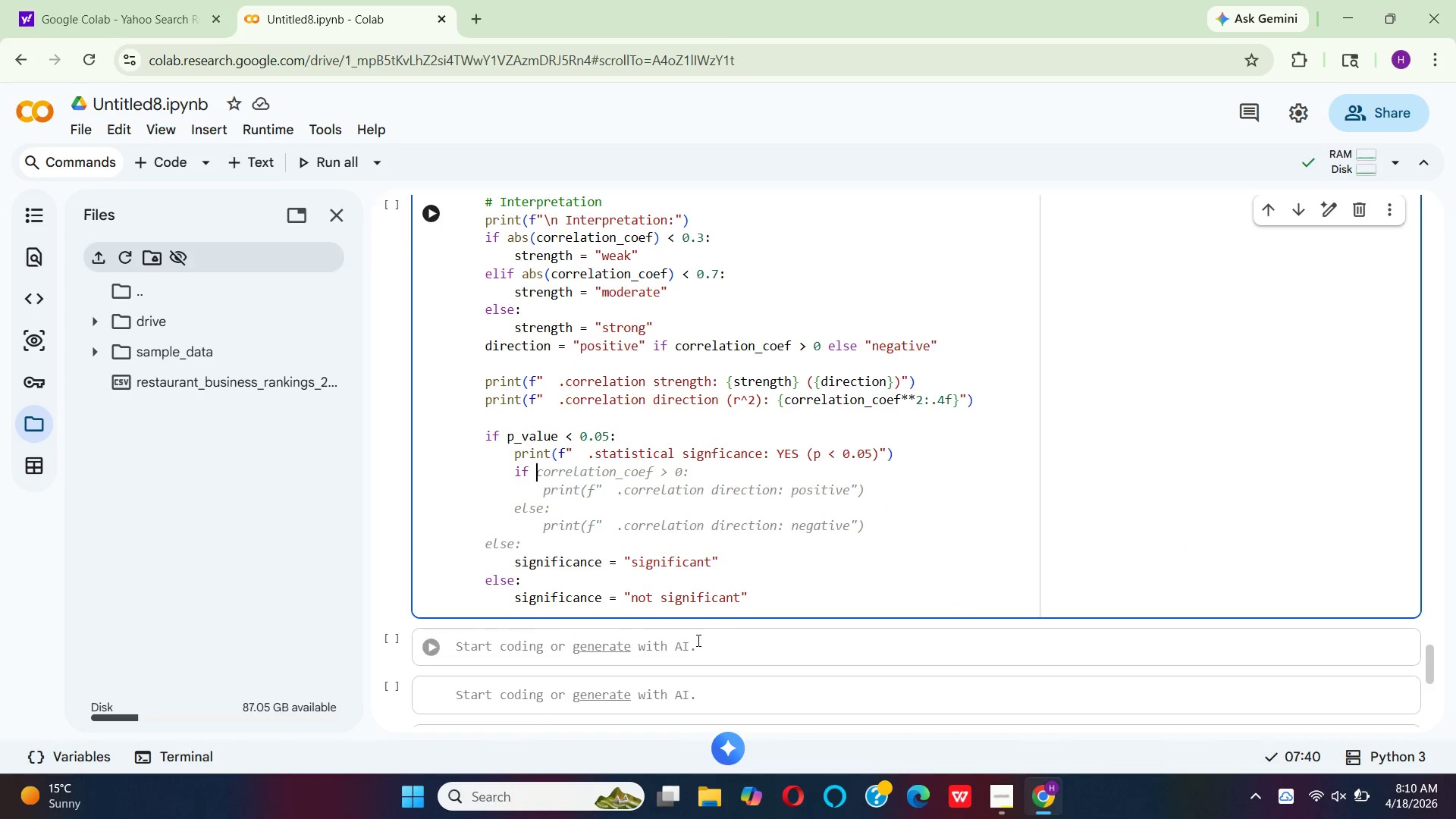 
left_click_drag(start_coordinate=[762, 608], to_coordinate=[484, 509])
 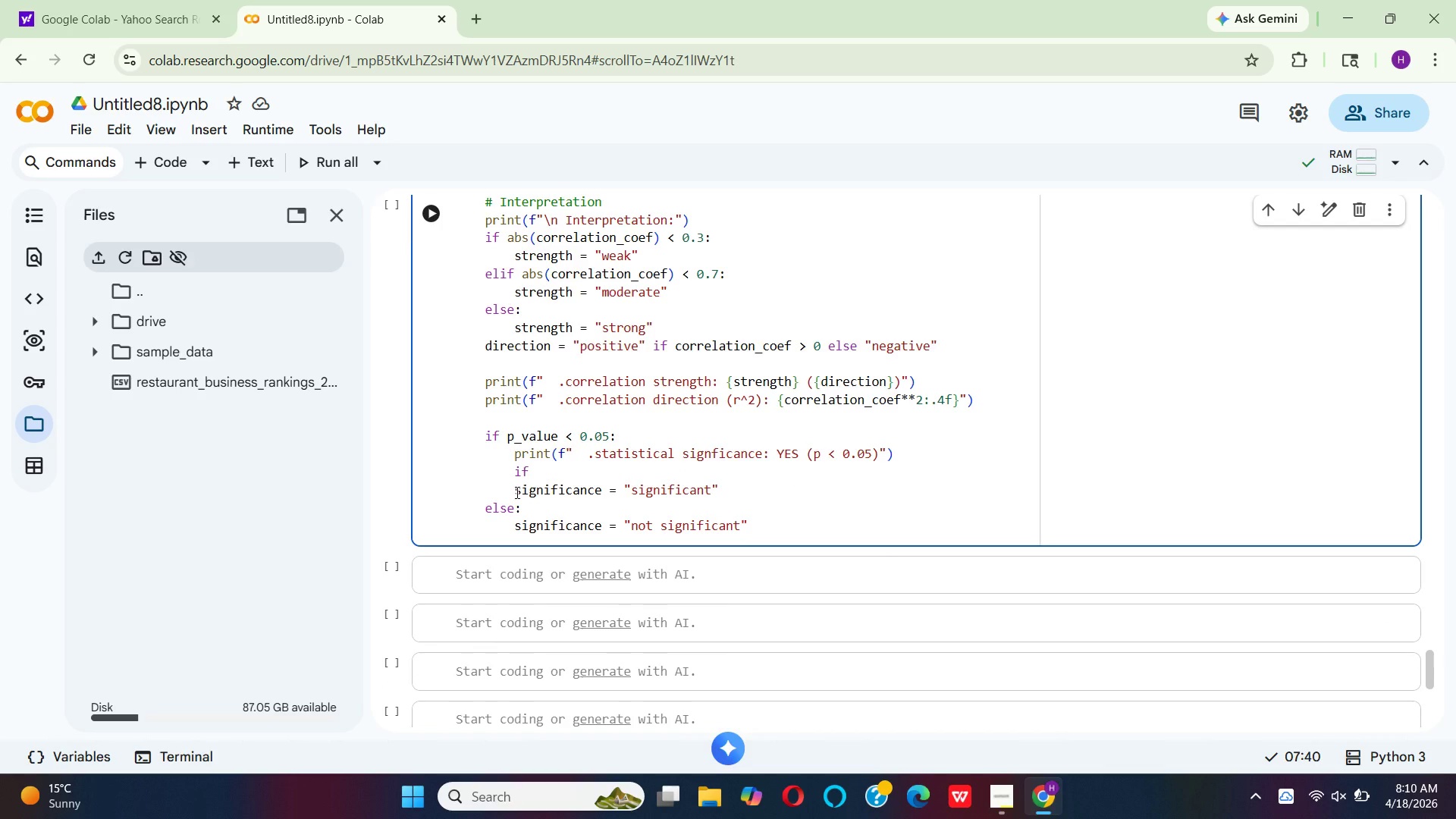 
left_click_drag(start_coordinate=[516, 492], to_coordinate=[751, 532])
 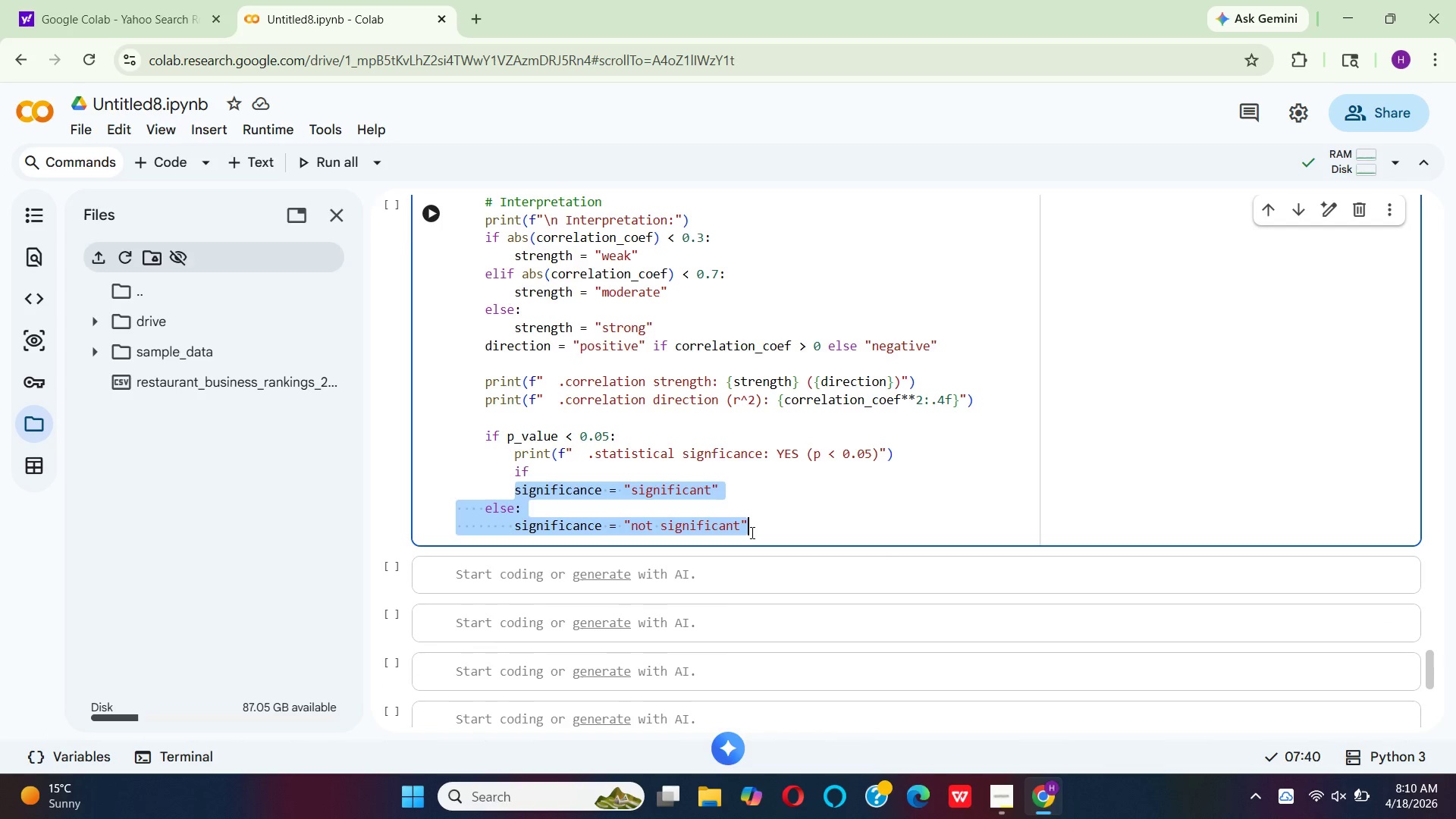 
key(Backspace)
 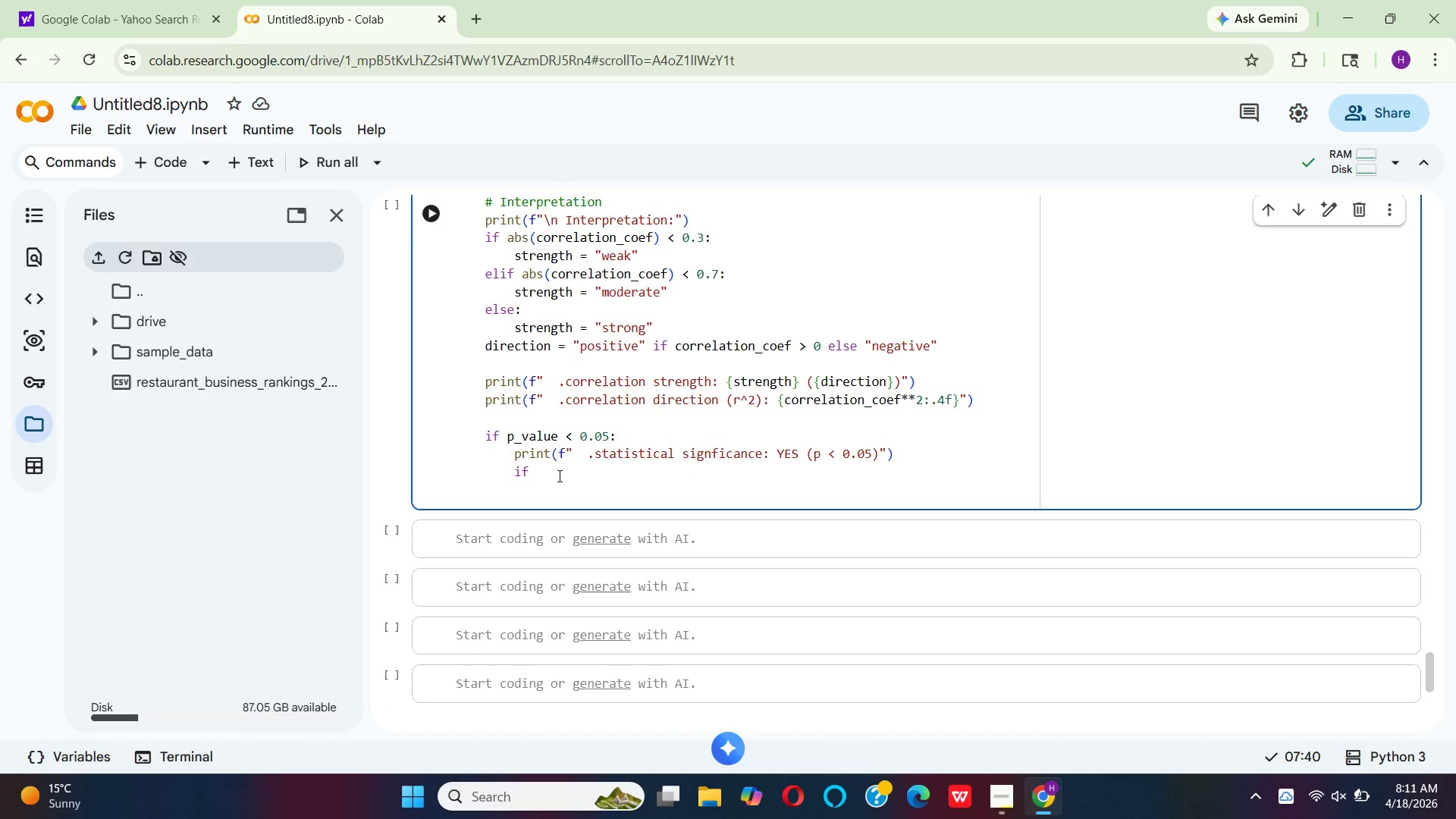 
left_click([544, 474])
 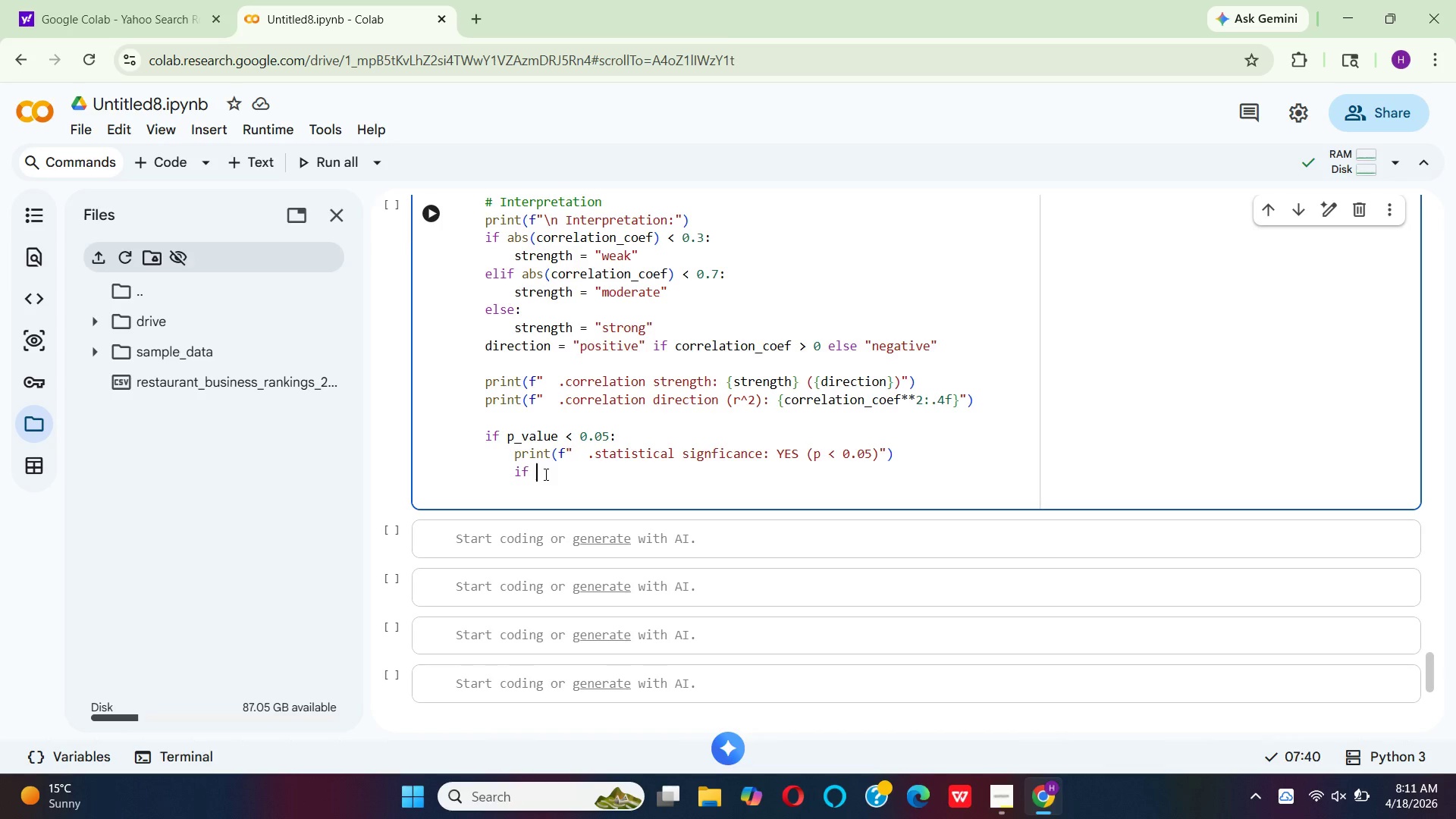 
wait(7.12)
 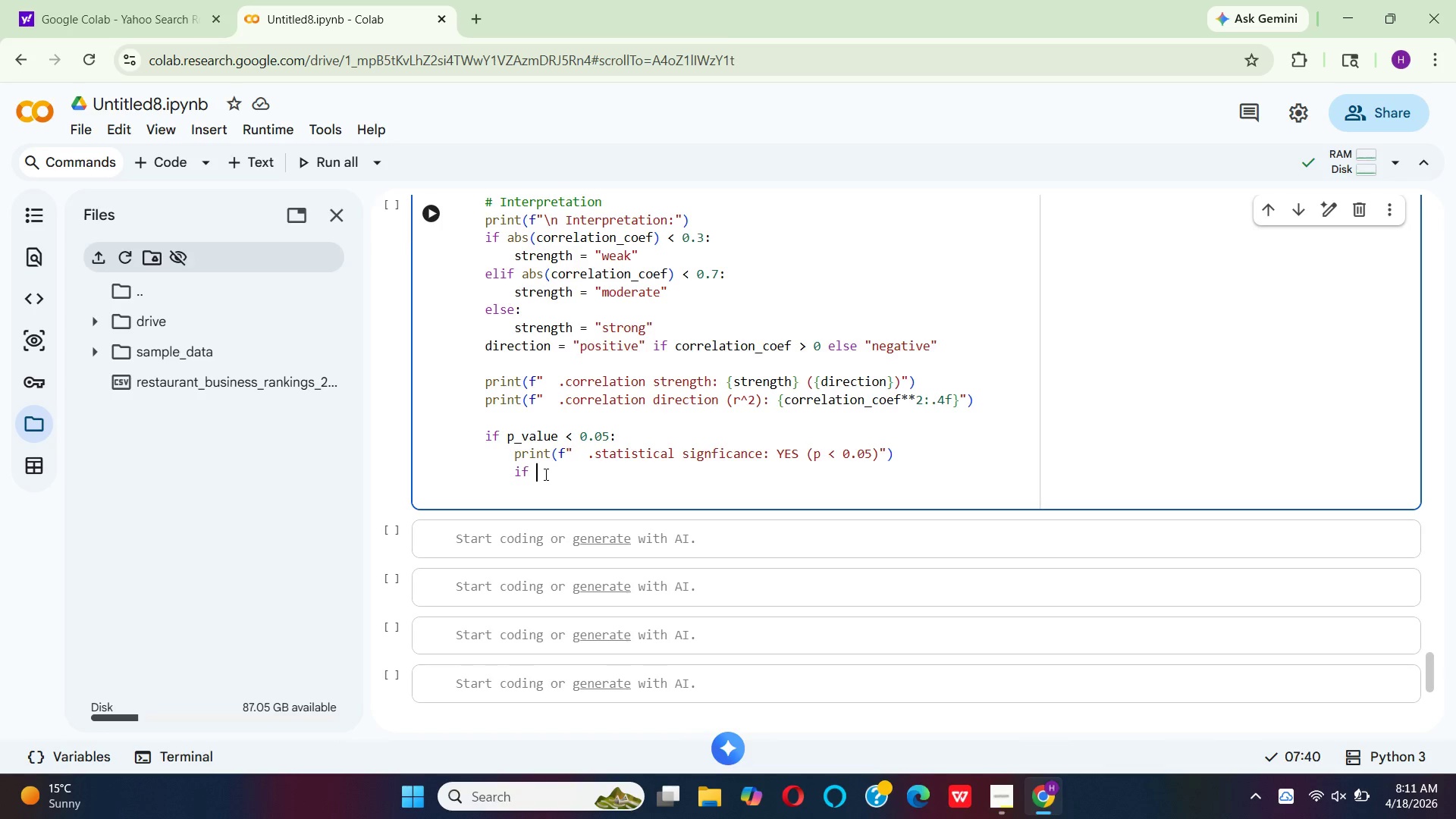 
key(Backspace)
 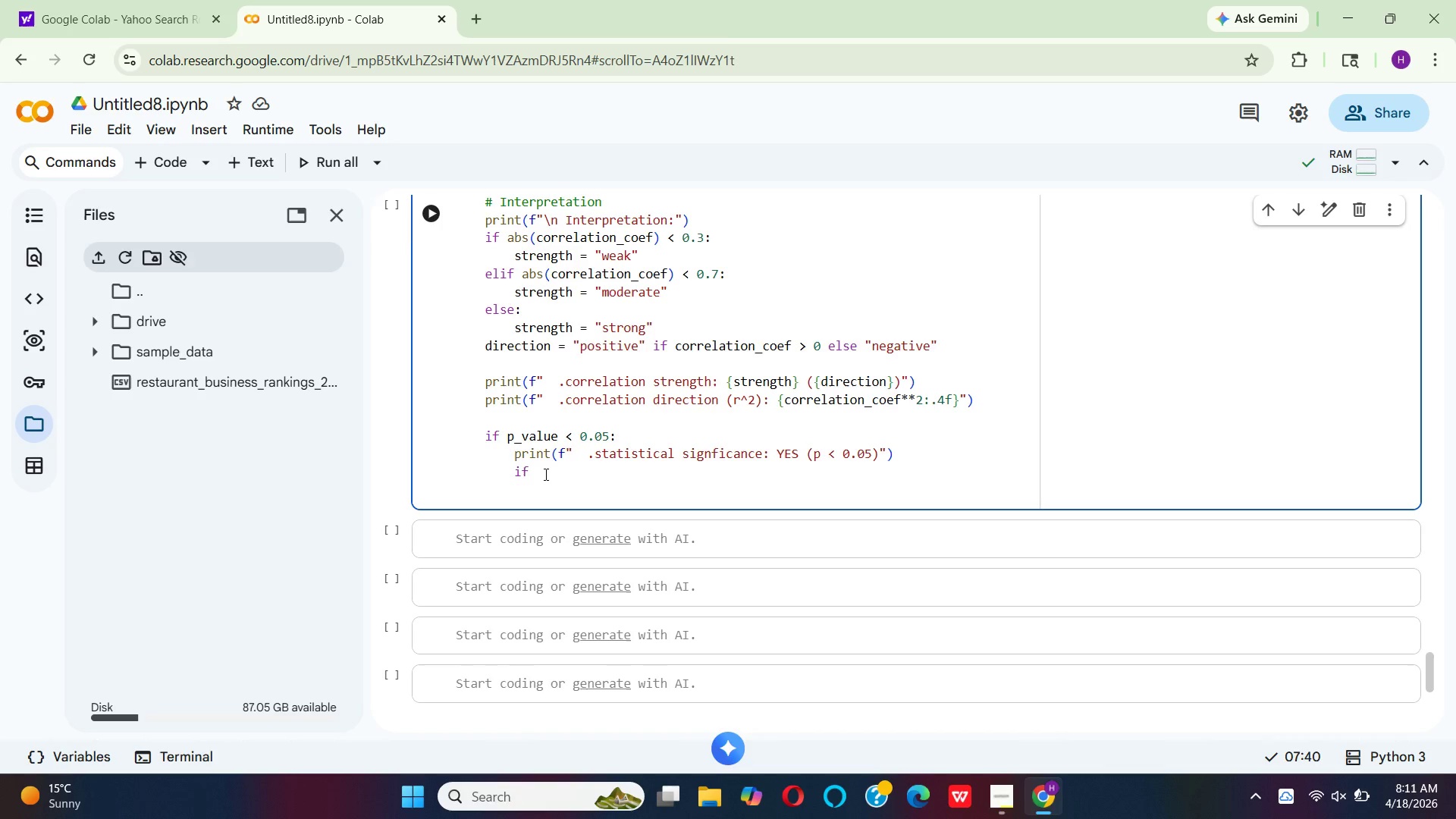 
key(Space)
 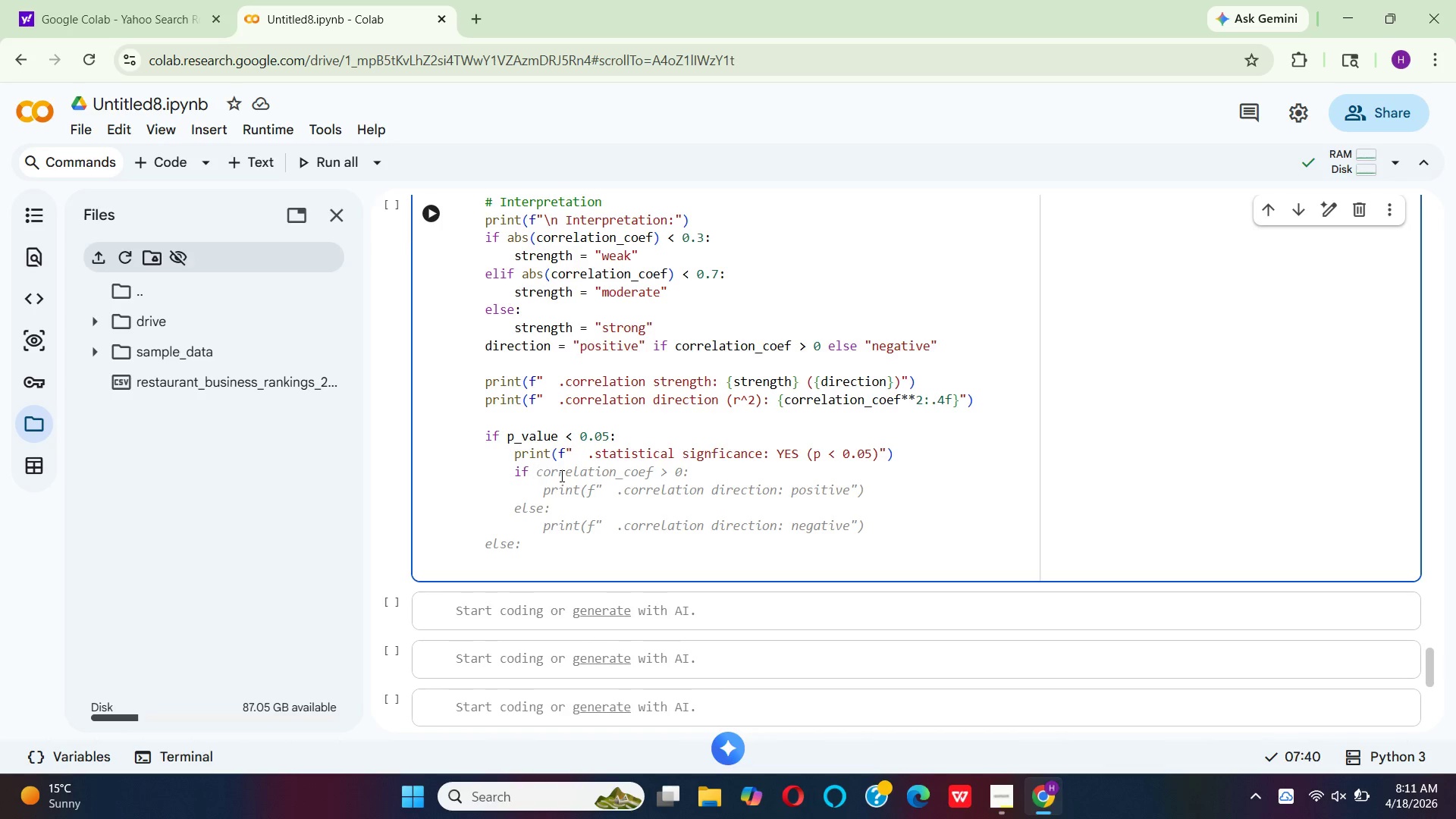 
wait(7.36)
 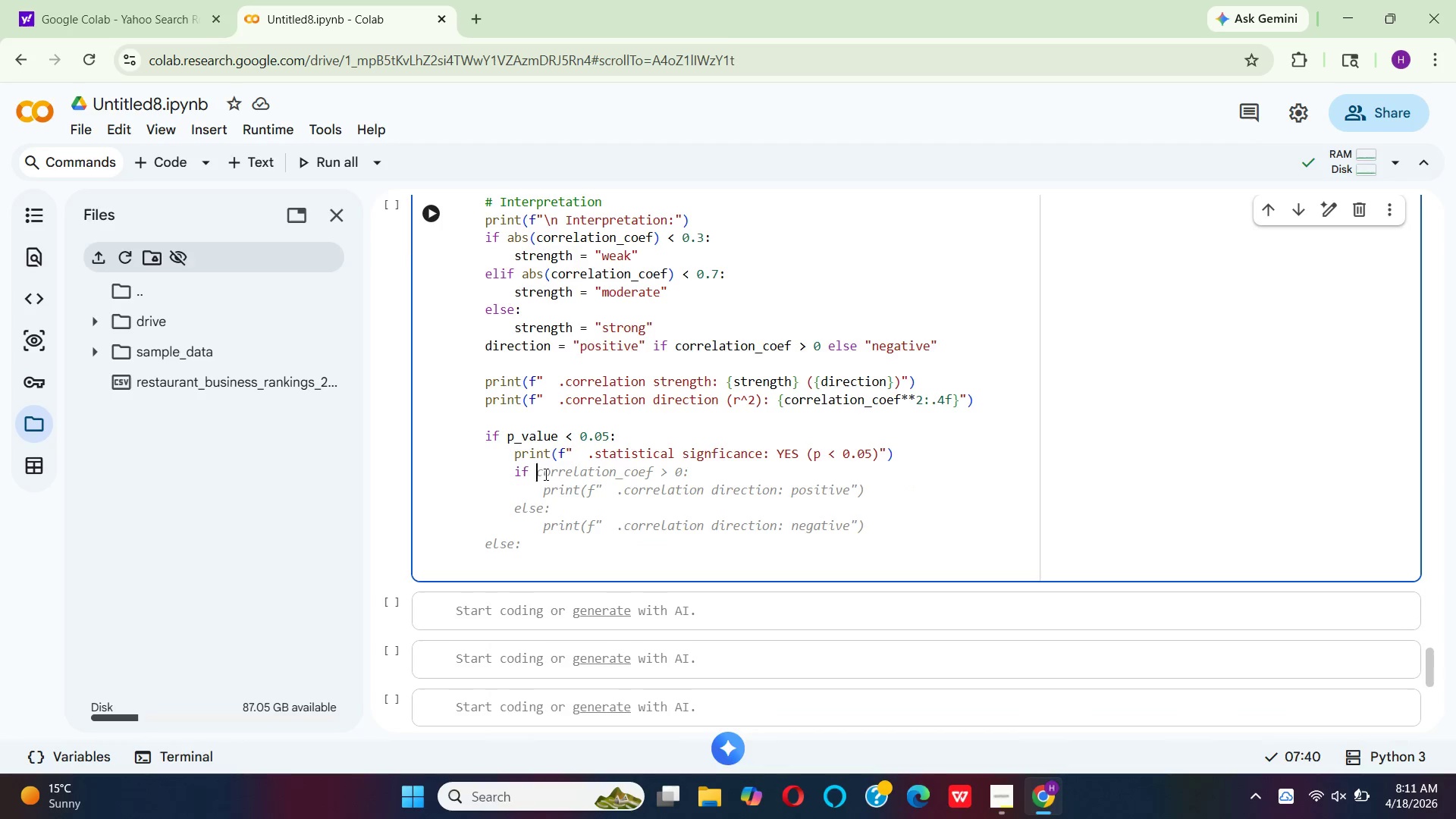 
left_click([623, 458])
 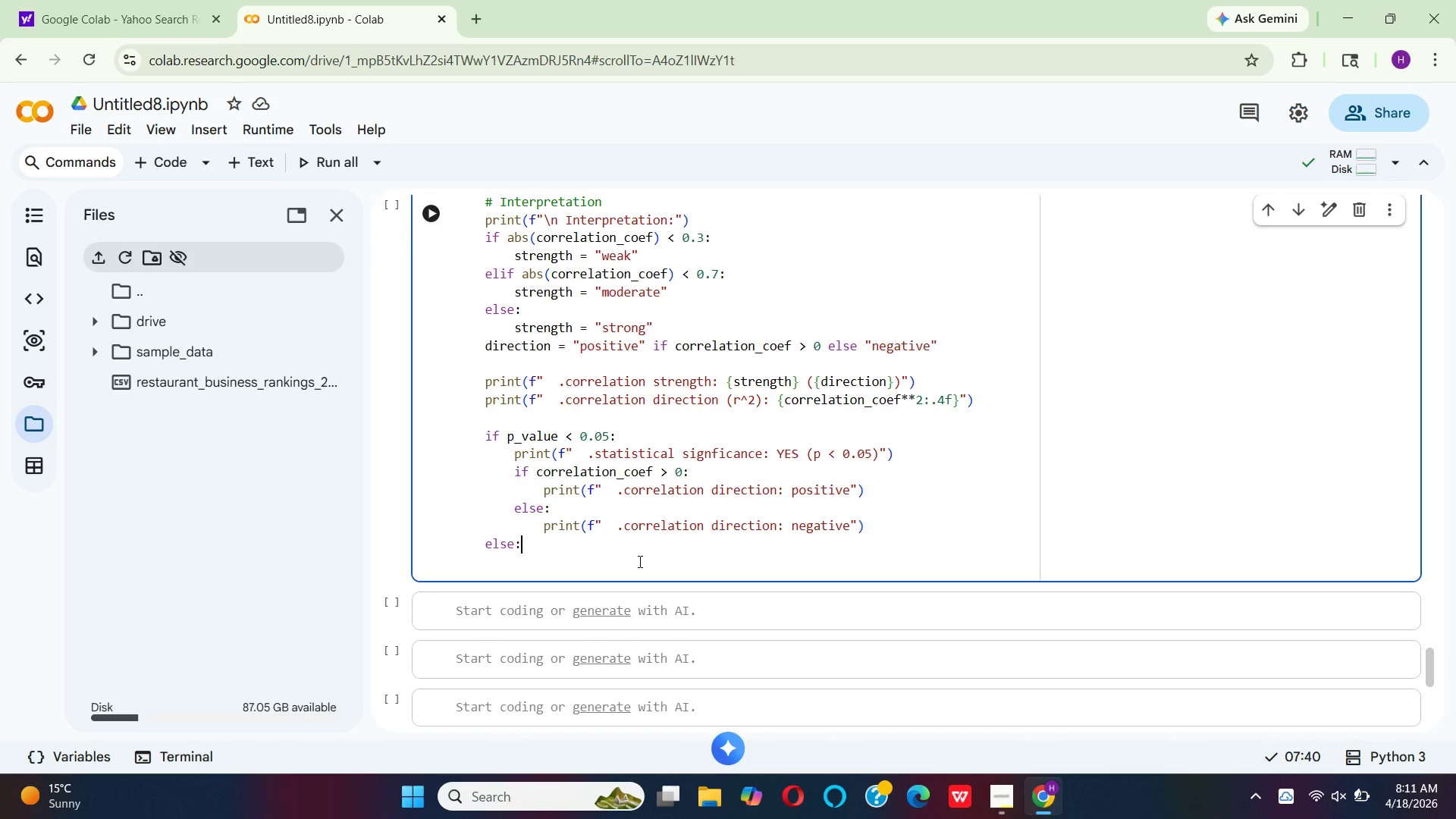 
wait(5.56)
 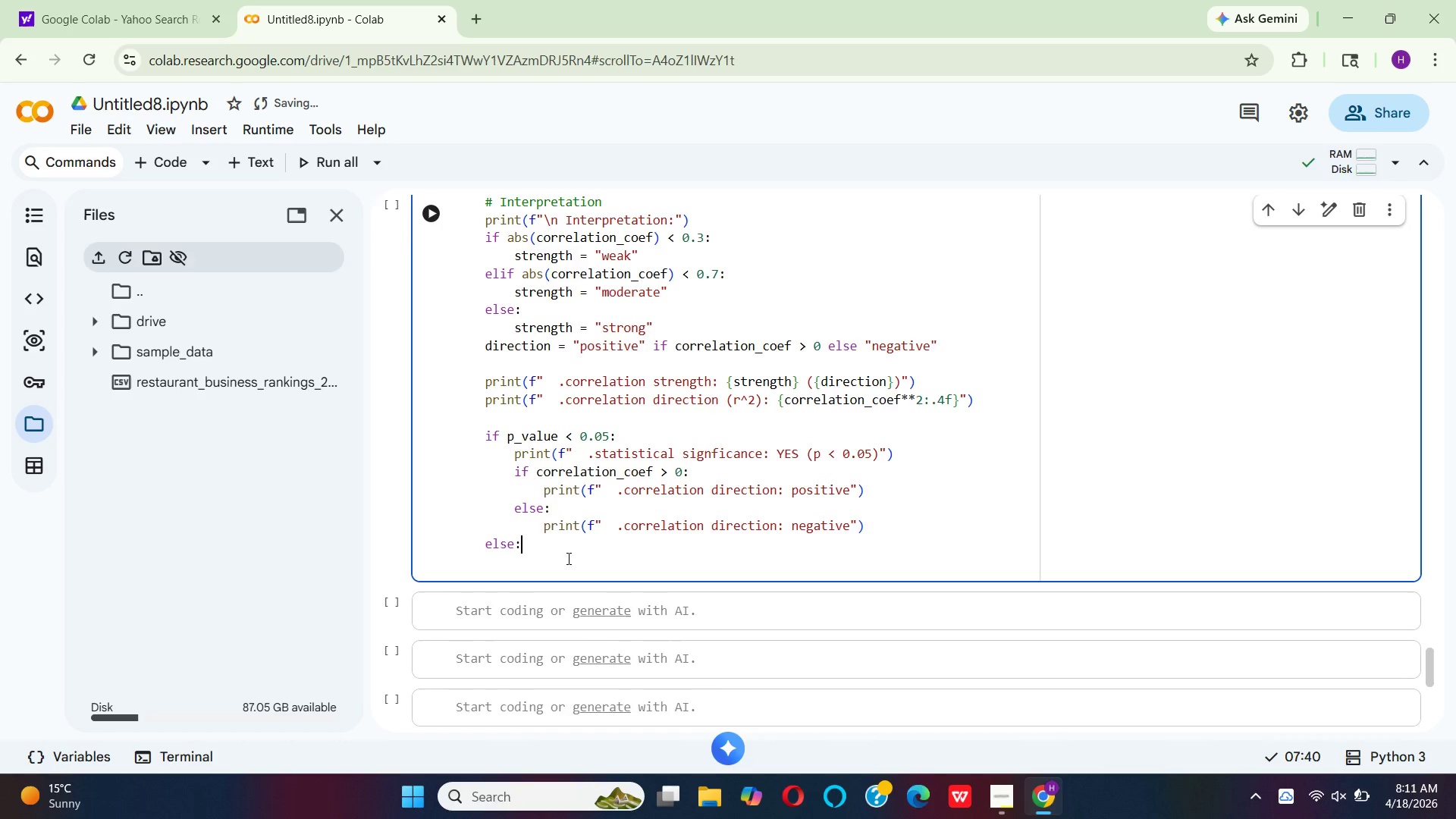 
left_click([676, 472])
 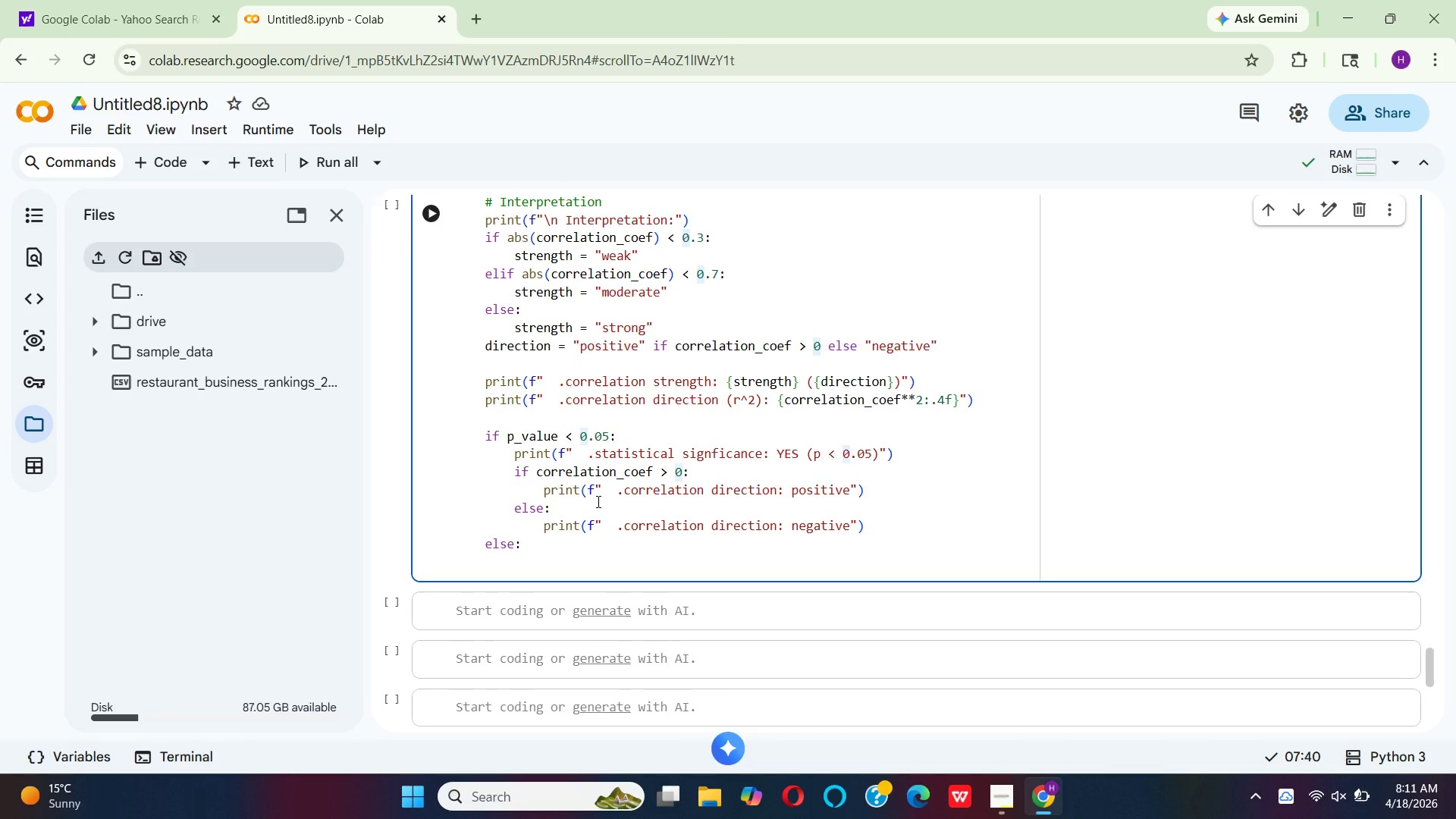 
wait(18.66)
 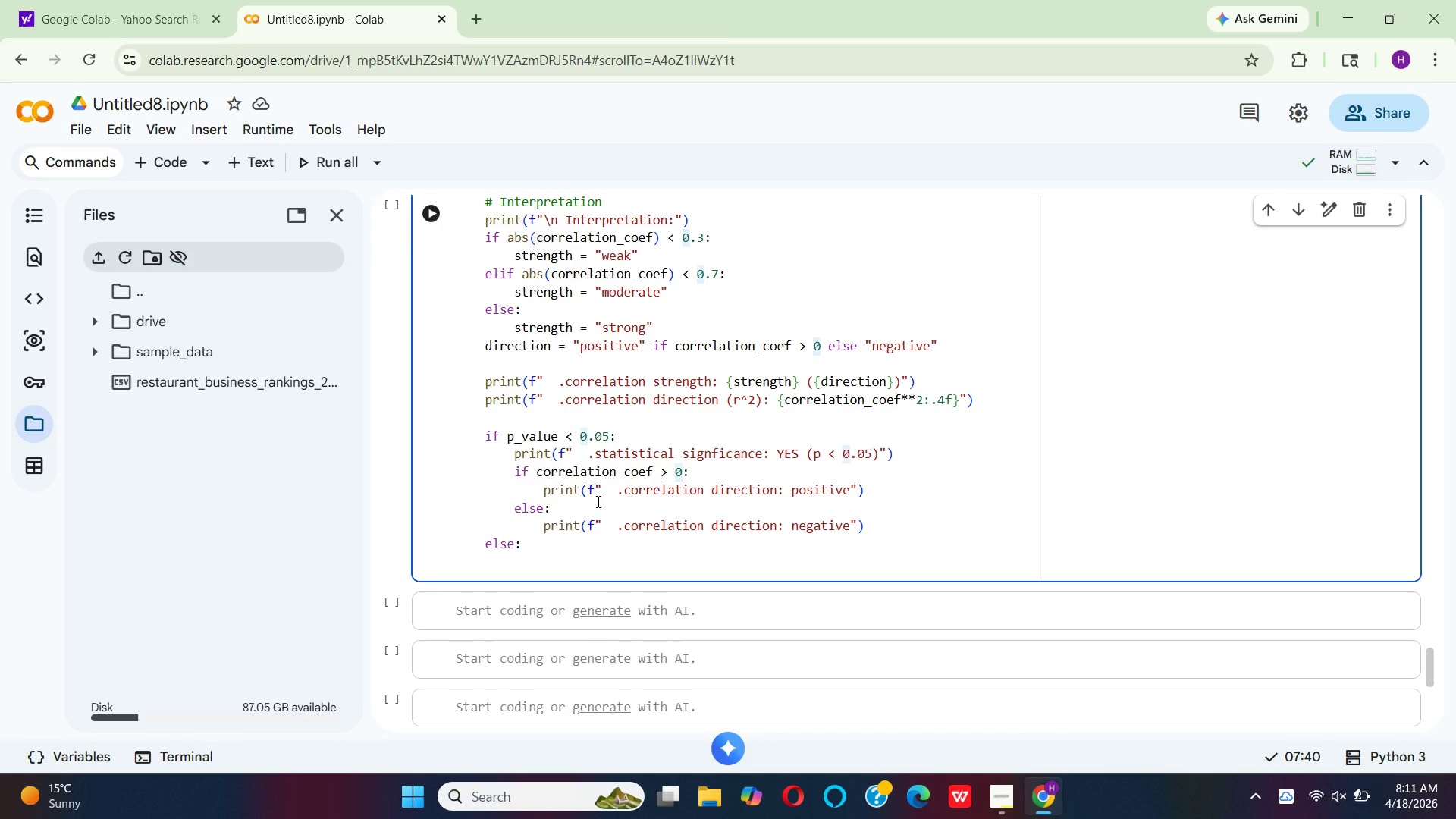 
left_click([665, 470])
 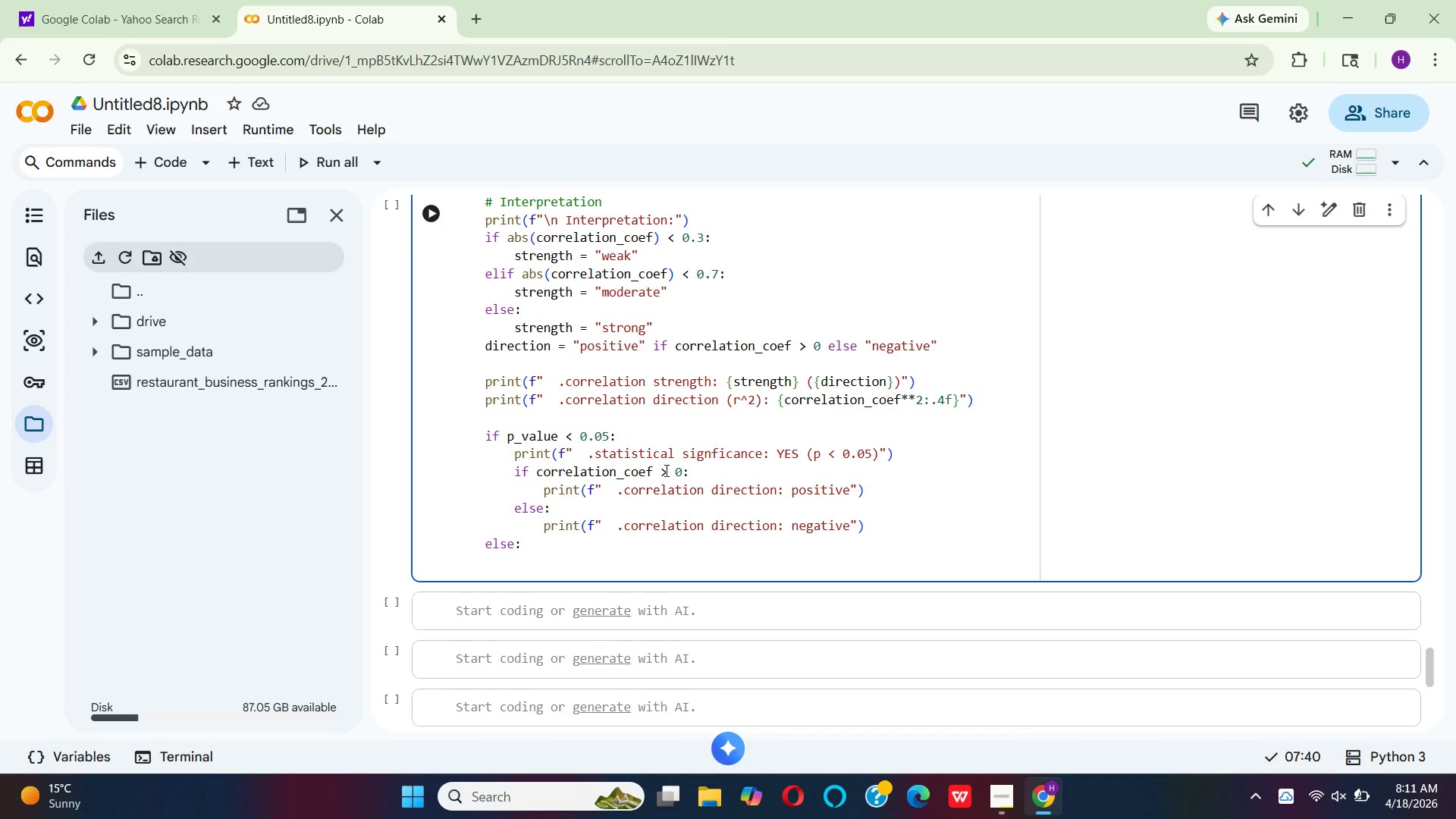 
key(Backspace)
 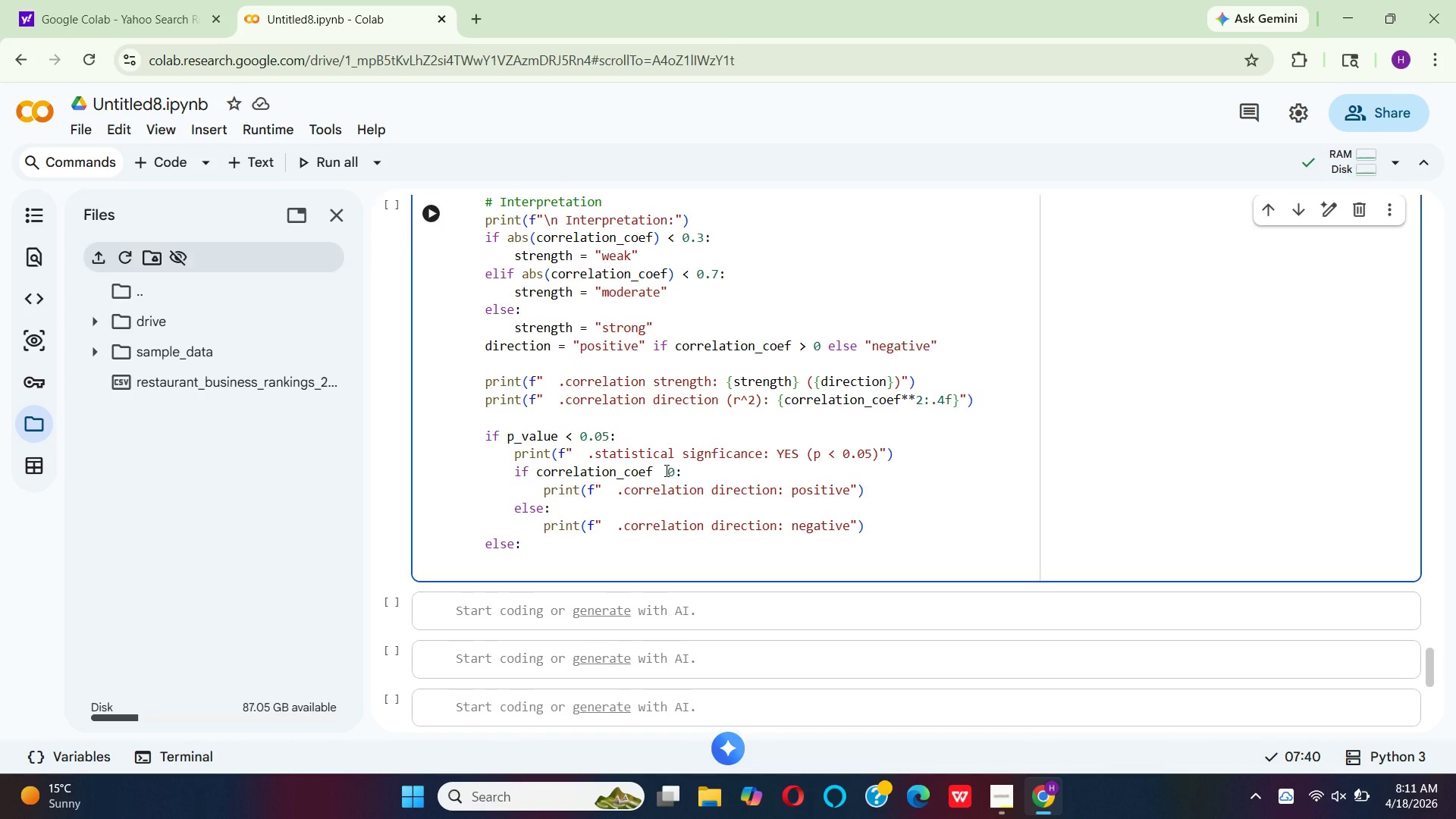 
key(Shift+Comma)
 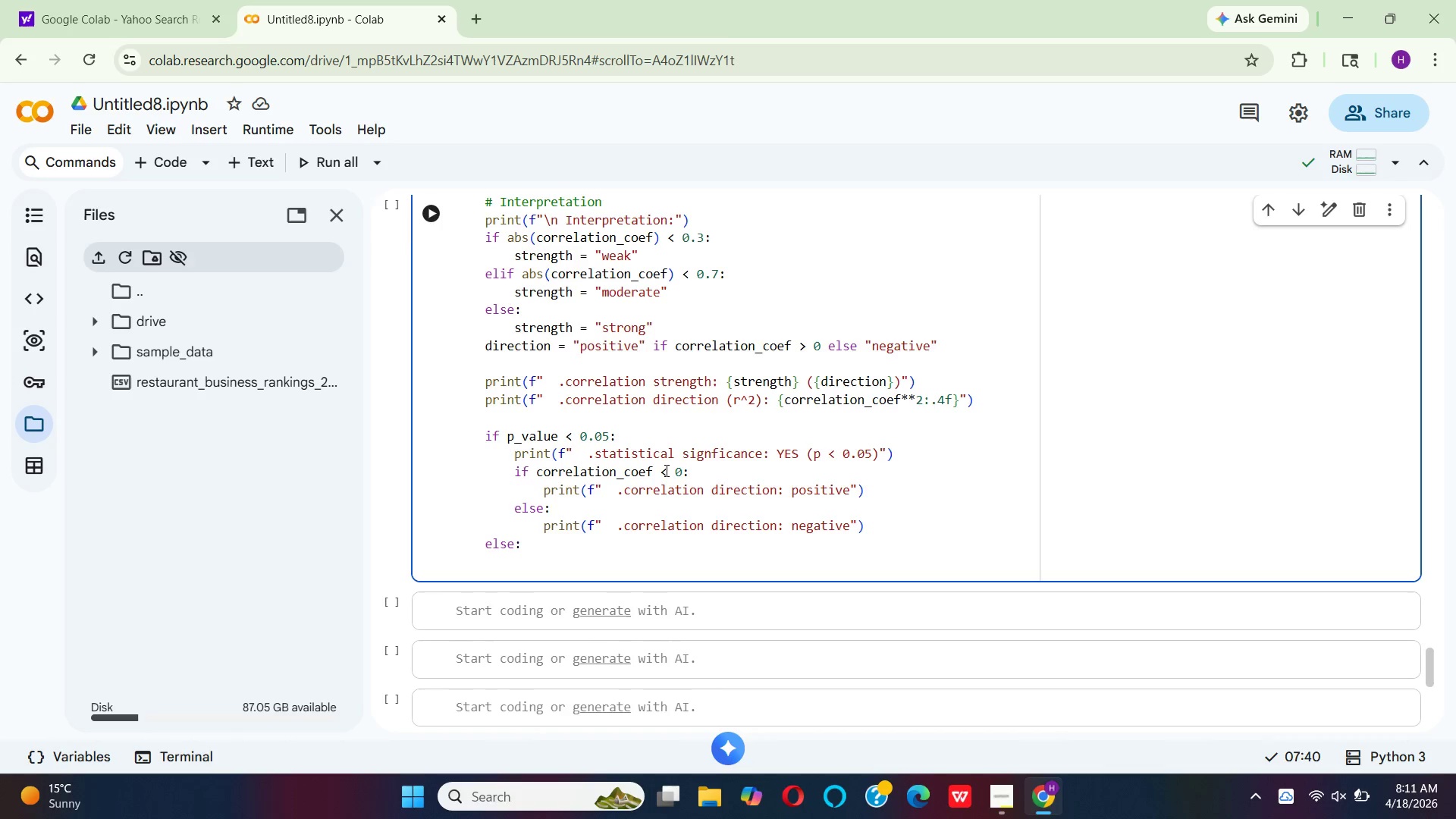 
wait(11.58)
 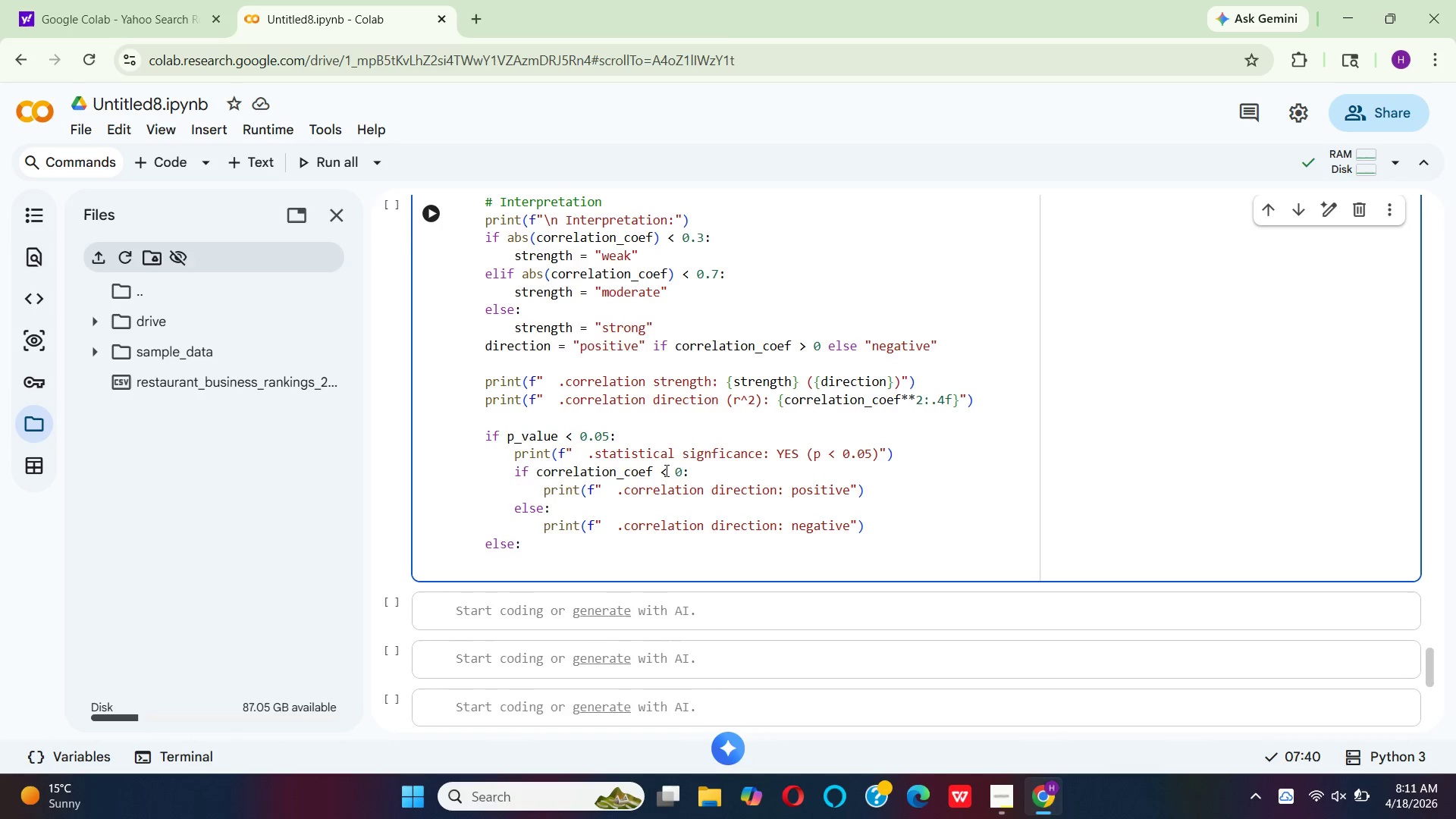 
left_click([701, 469])
 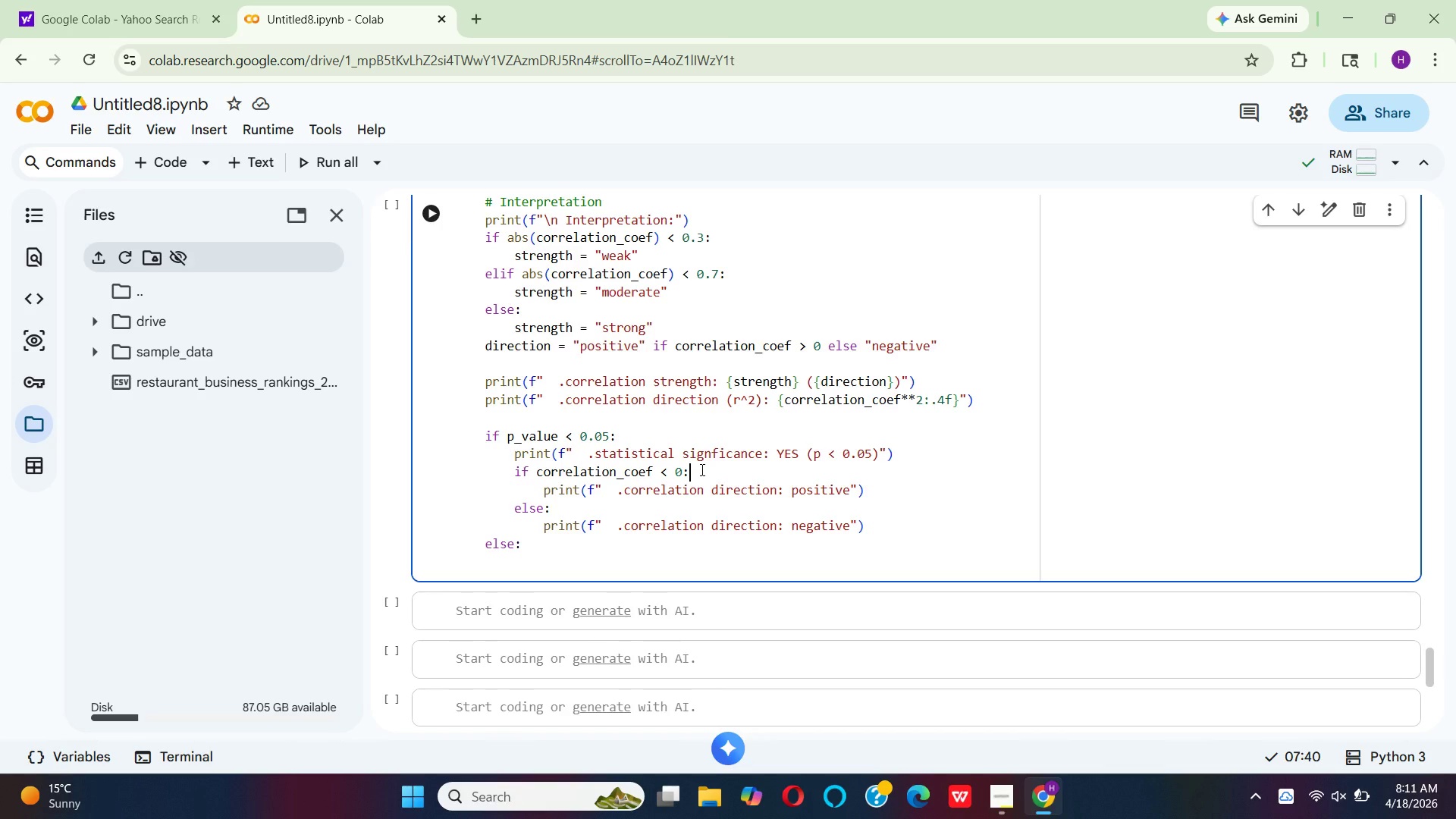 
key(Enter)
 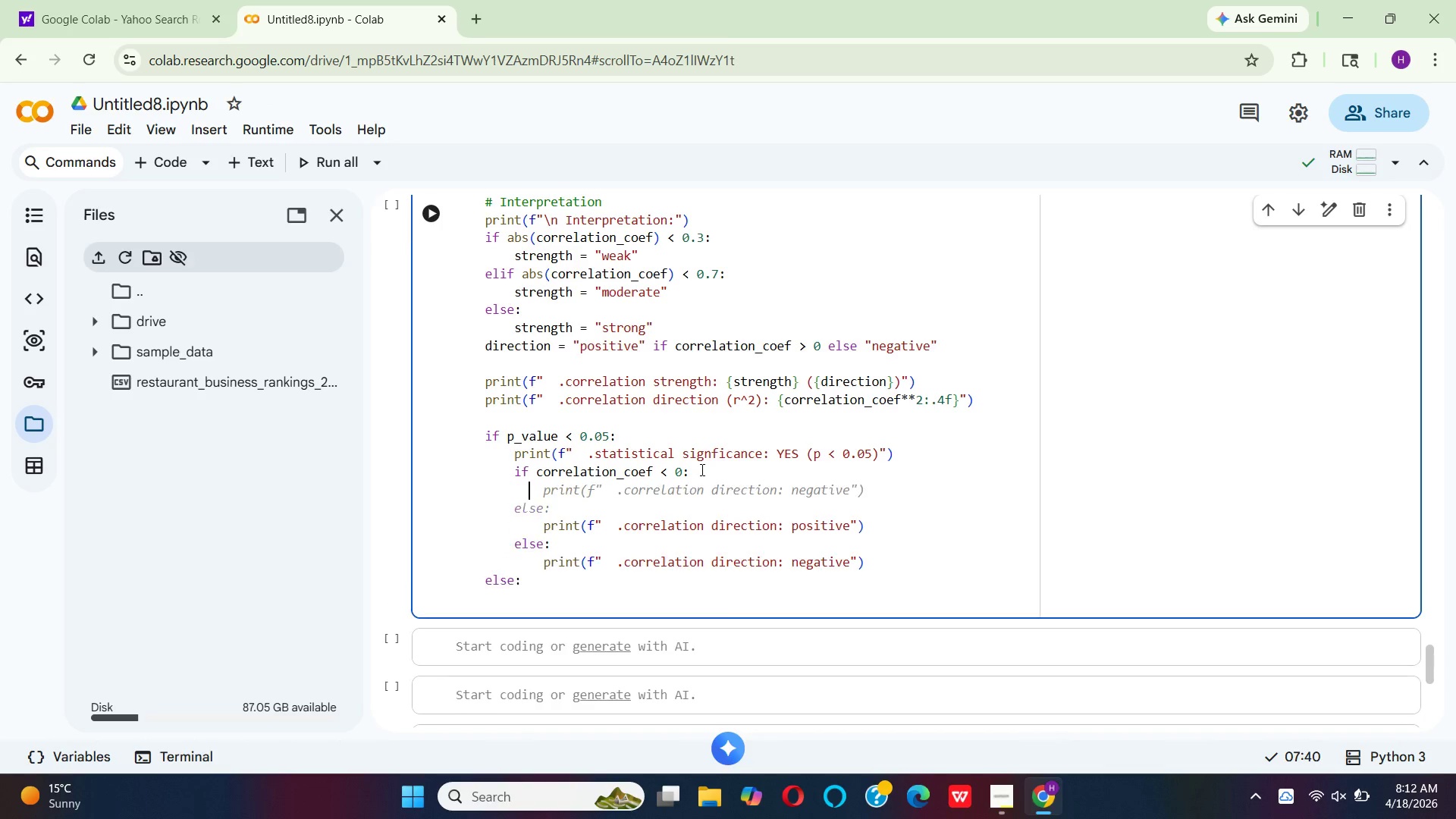 
type(  pr)
 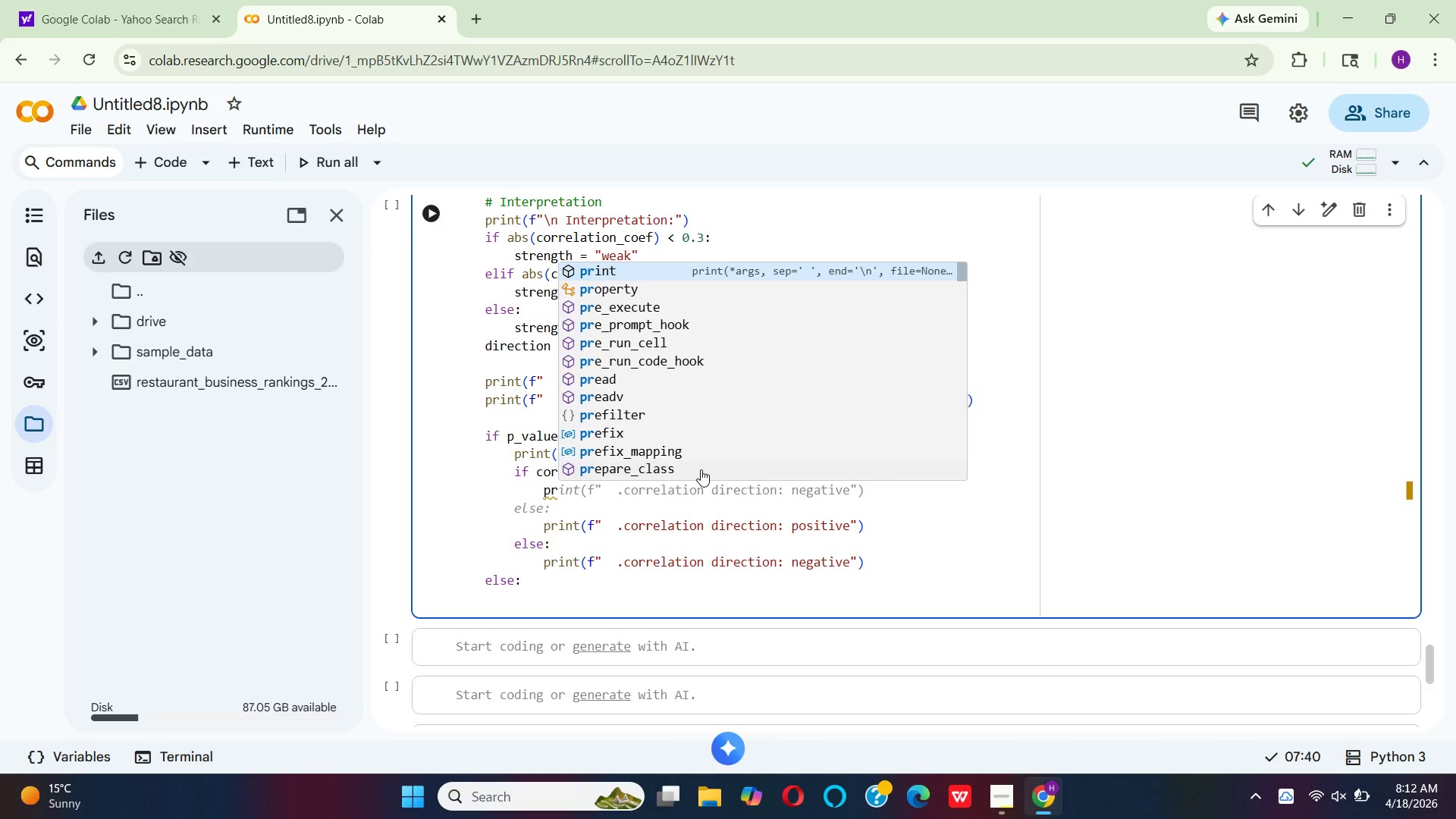 
key(Enter)
 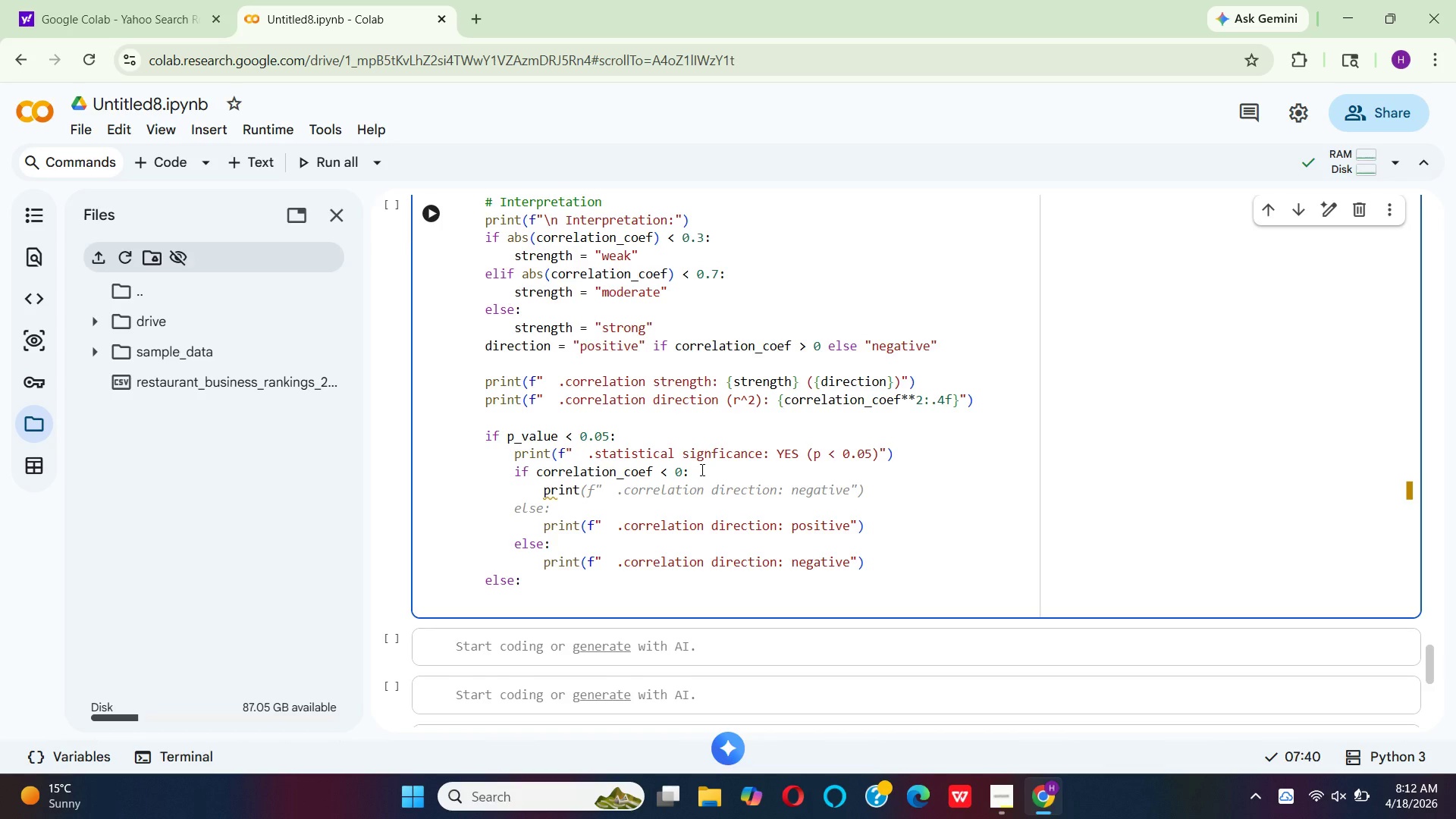 
key(Shift+9)
 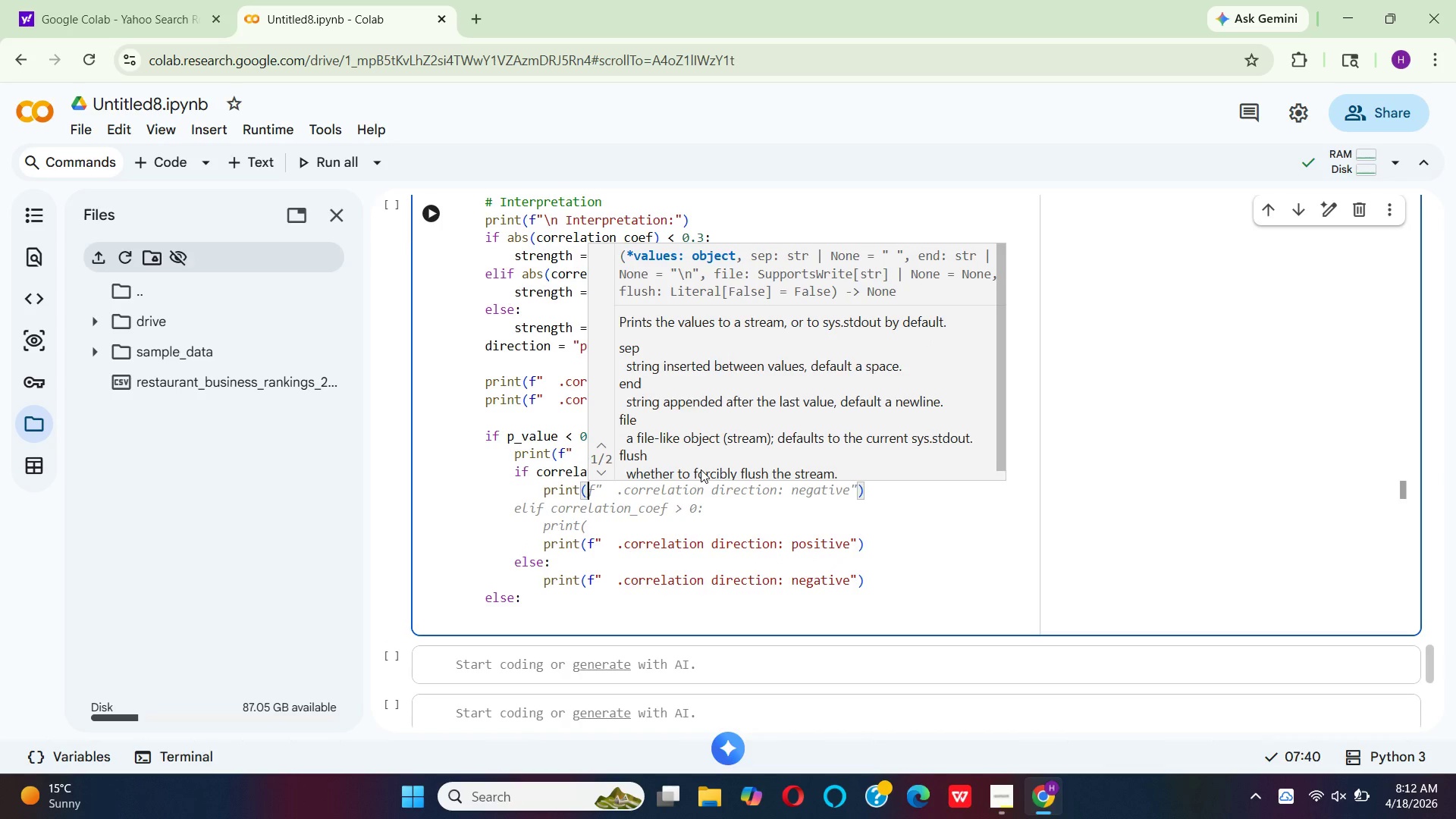 
type(f"  -> hi)
key(Backspace)
key(Backspace)
type(HI)
key(Backspace)
type(i)
 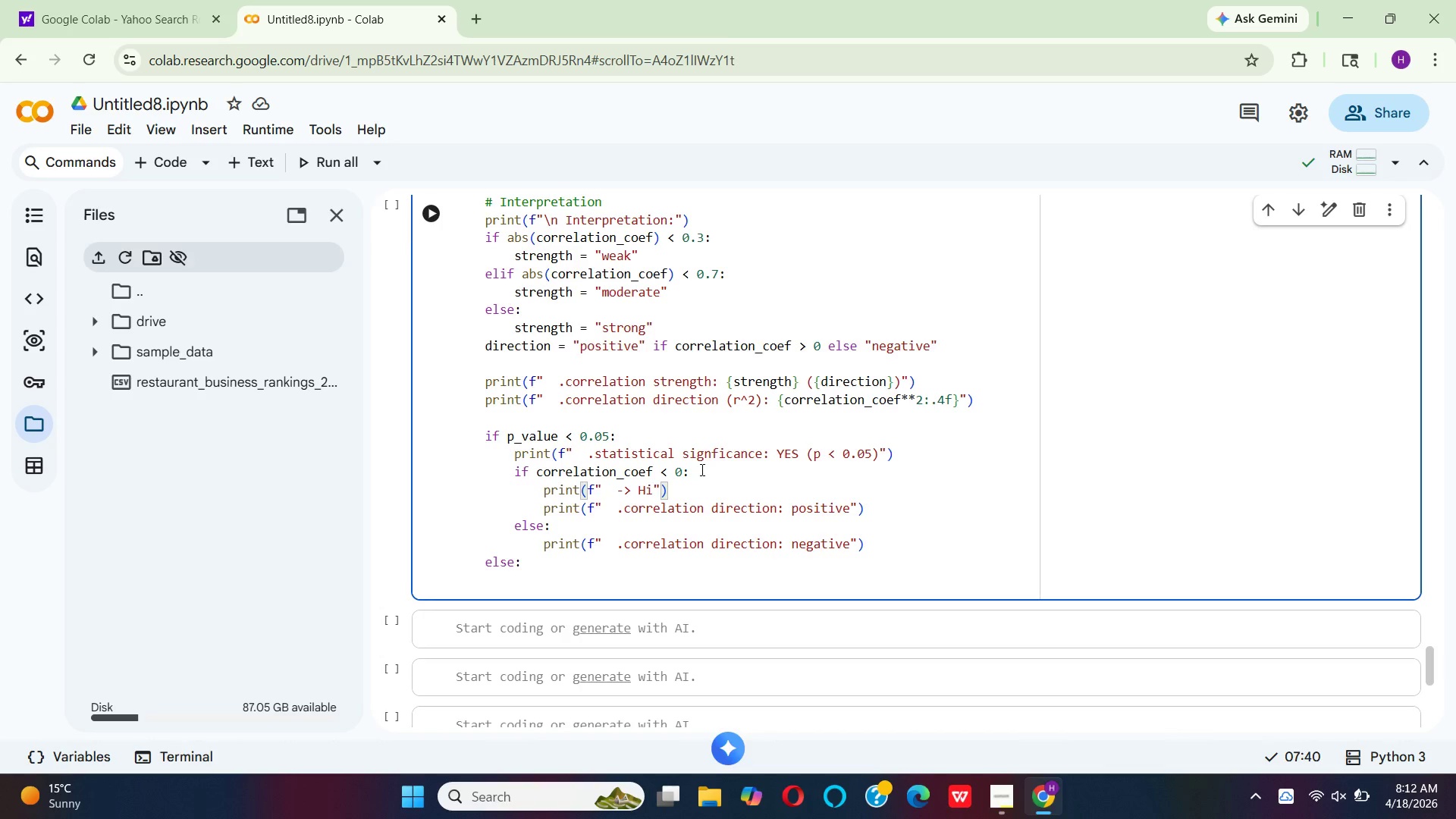 
wait(5.2)
 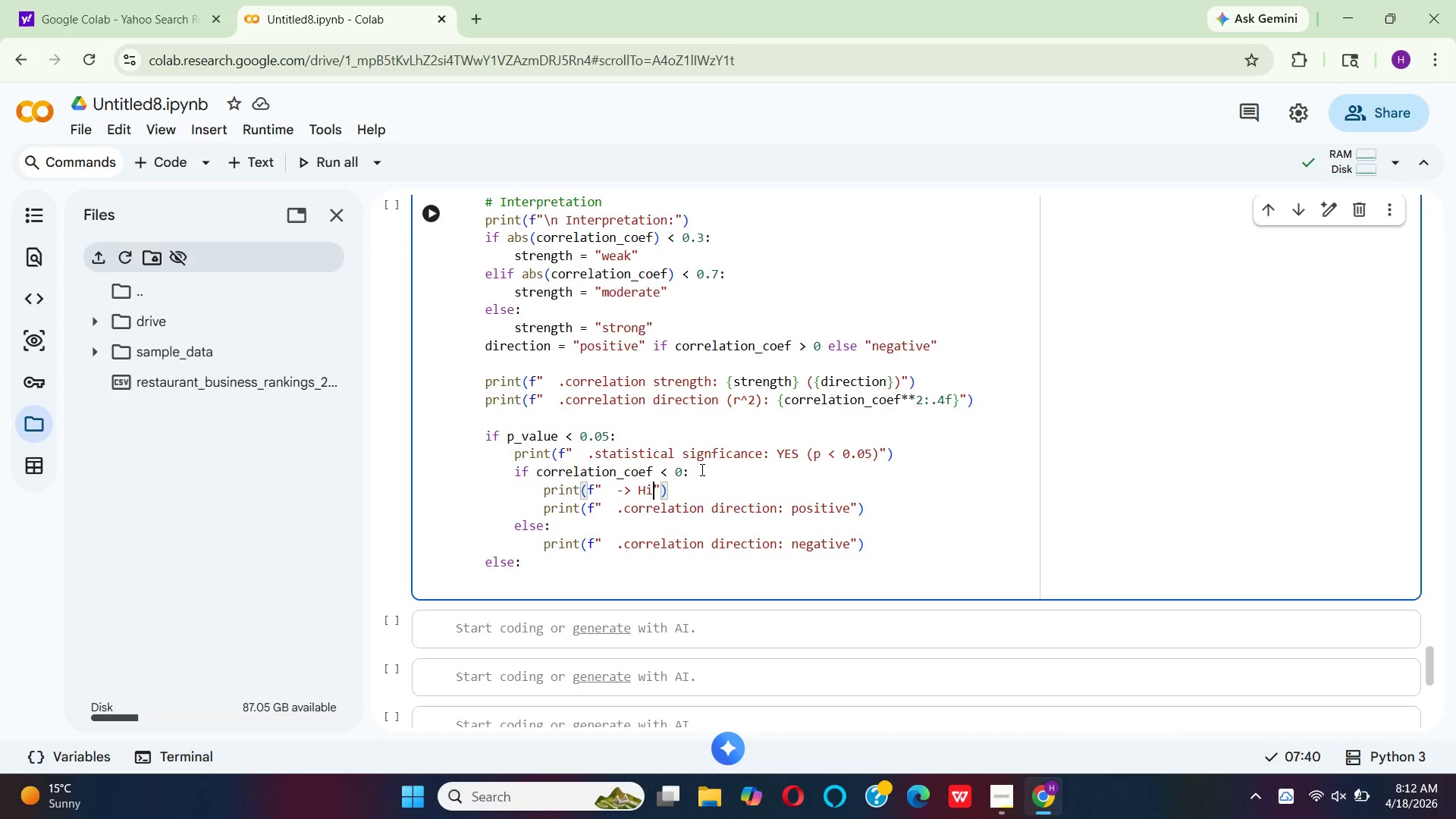 
type(ger ranked(lo)
 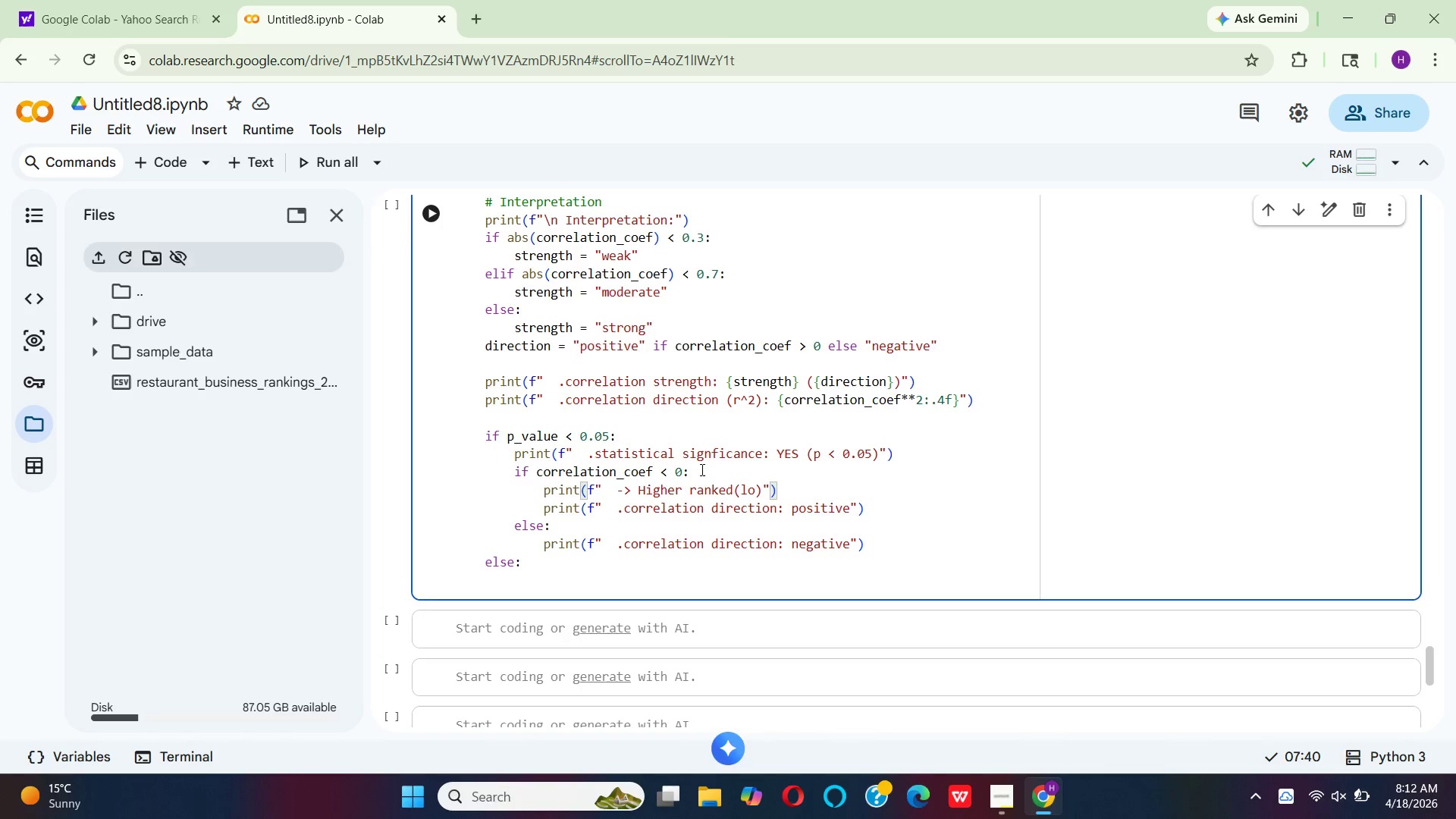 
hold_key(key=H, duration=0.31)
 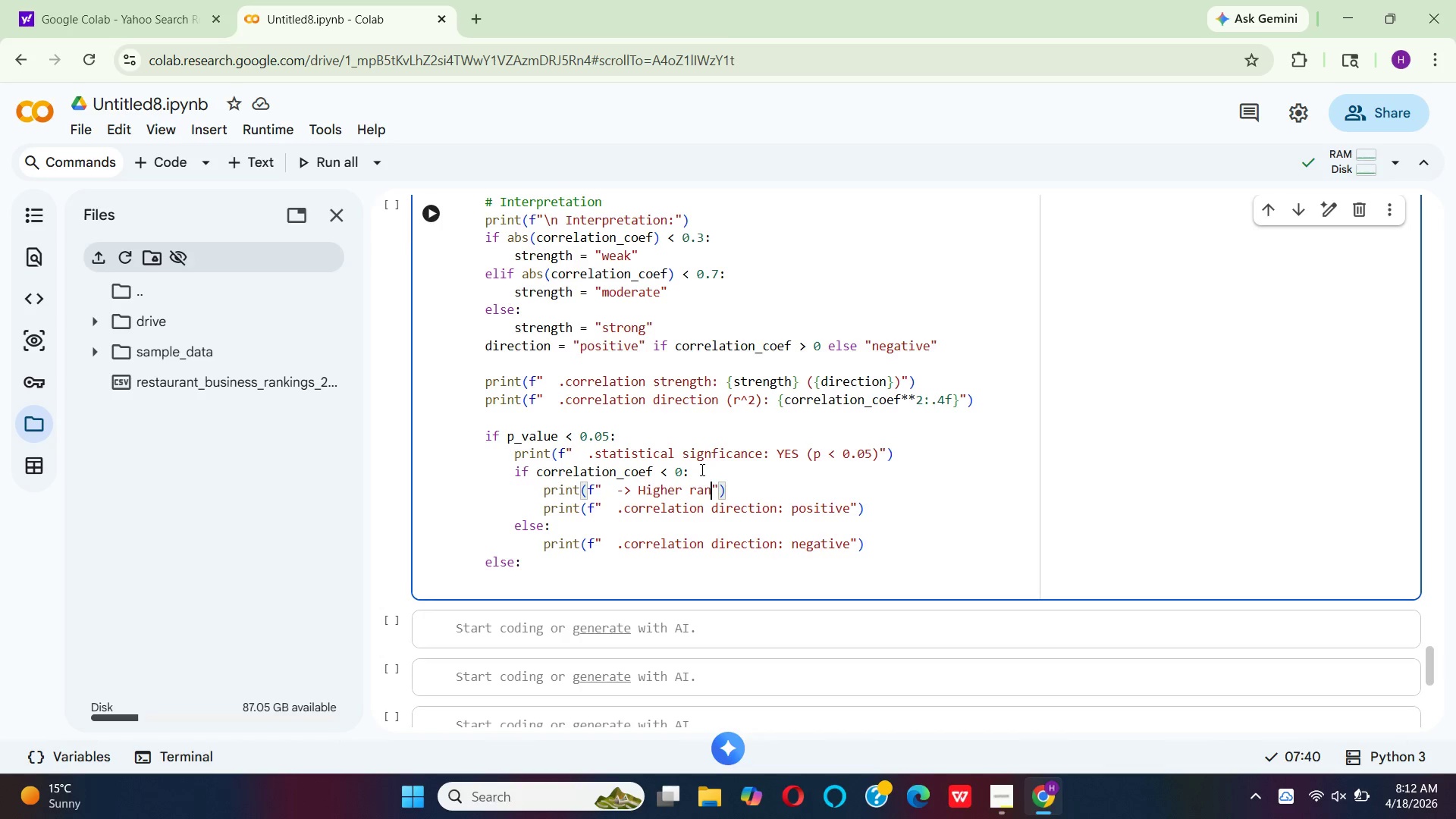 
type(wer rank)
 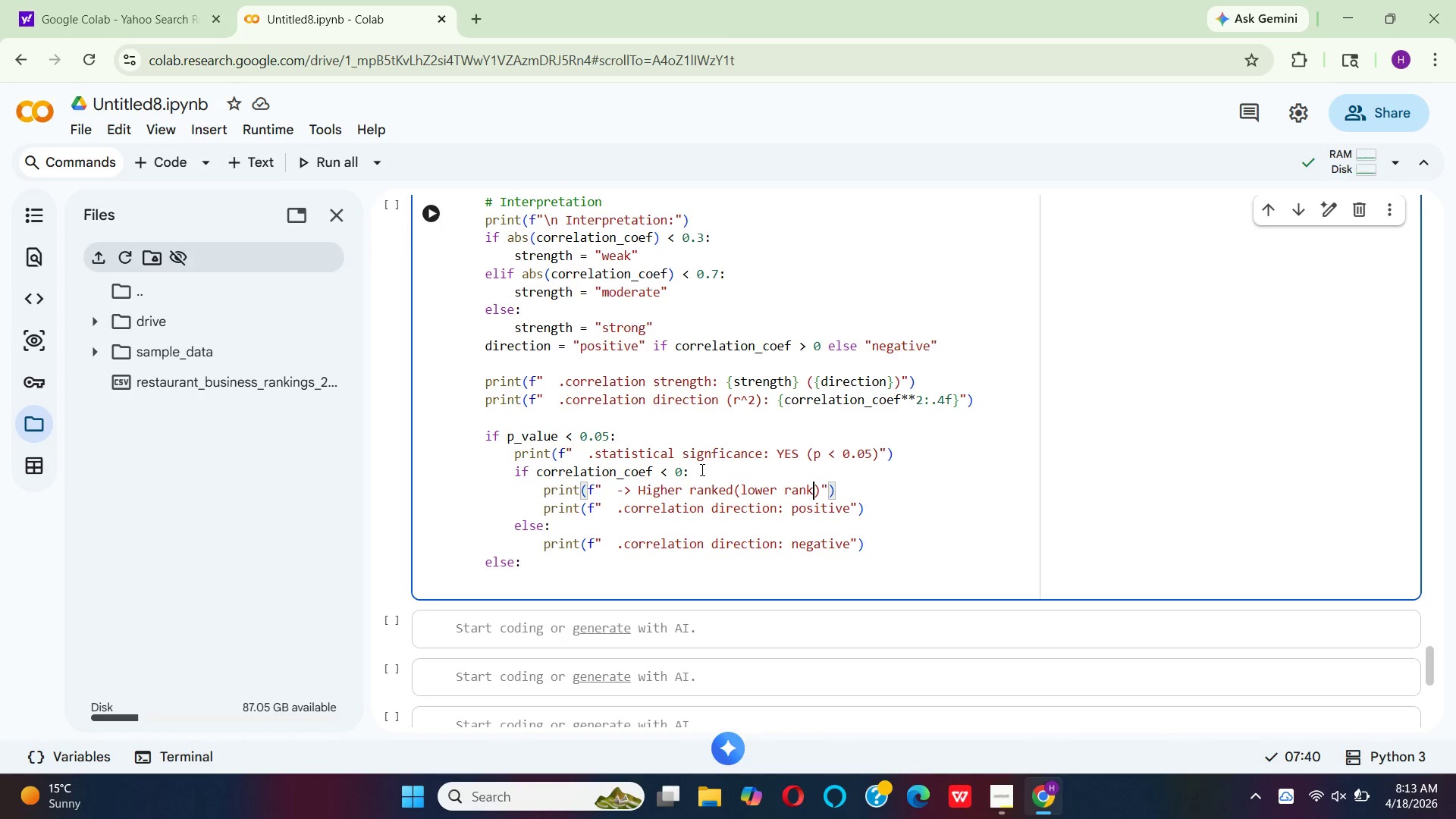 
type( number)
 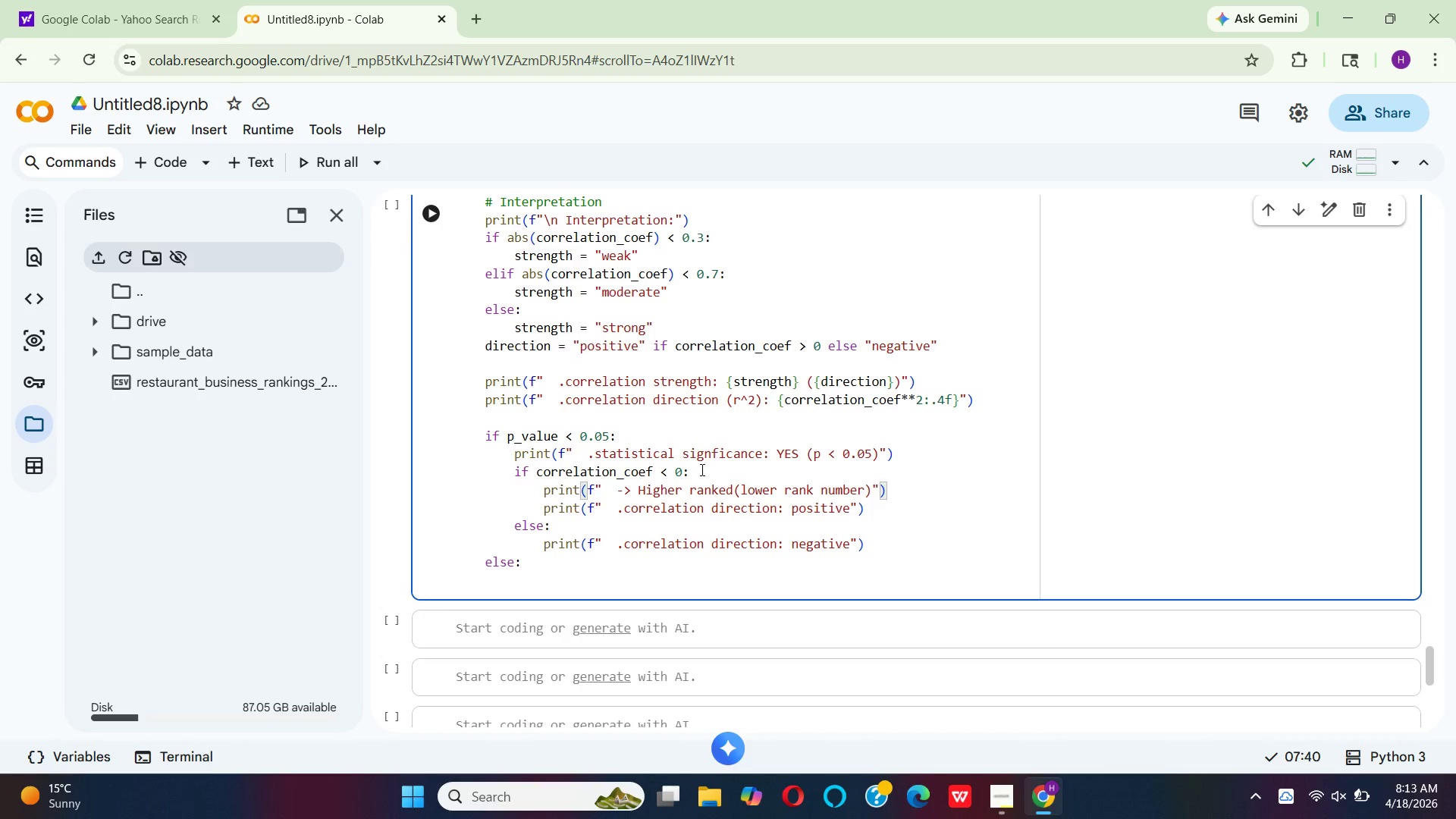 
wait(5.11)
 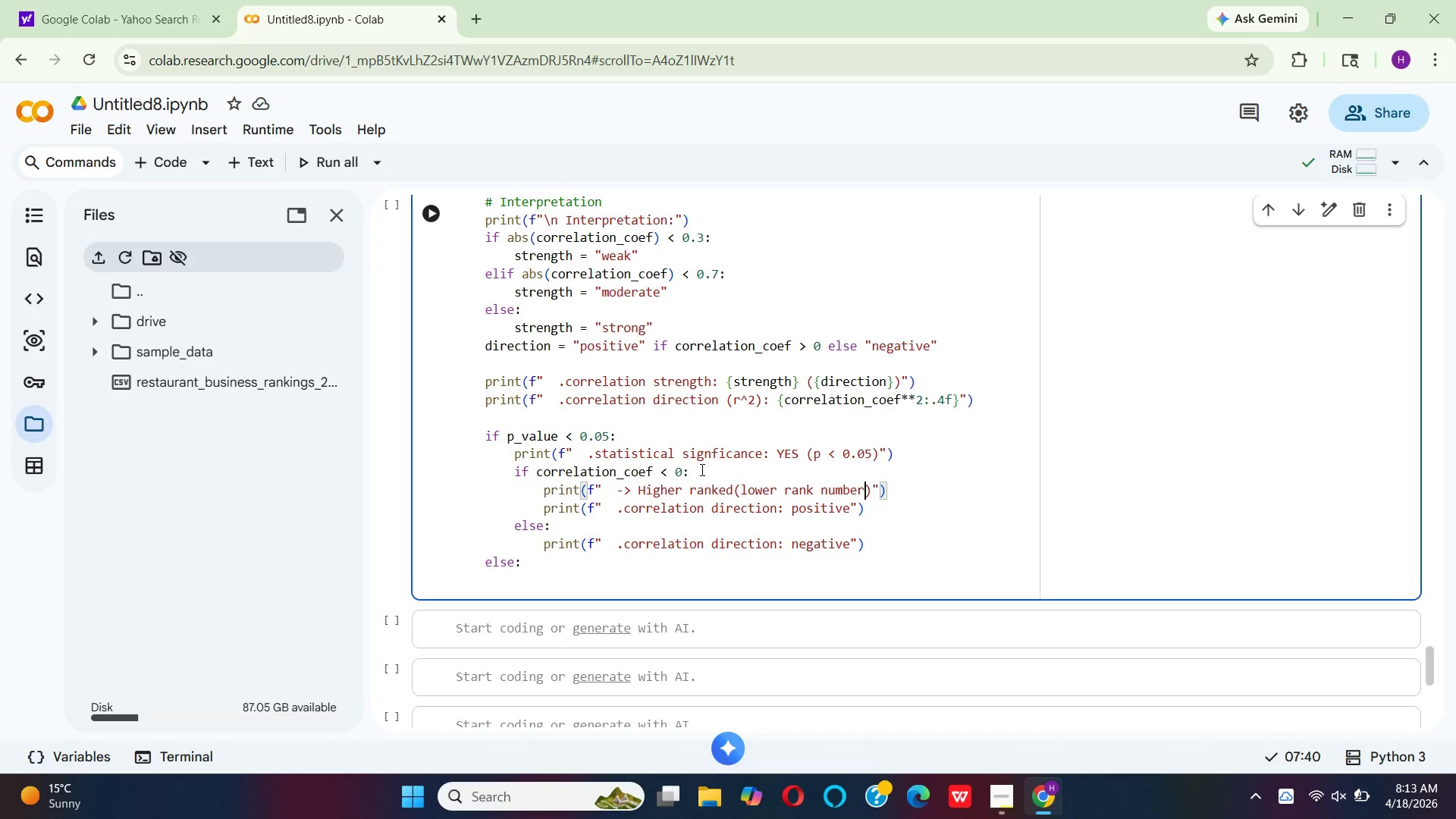 
key(ArrowRight)
 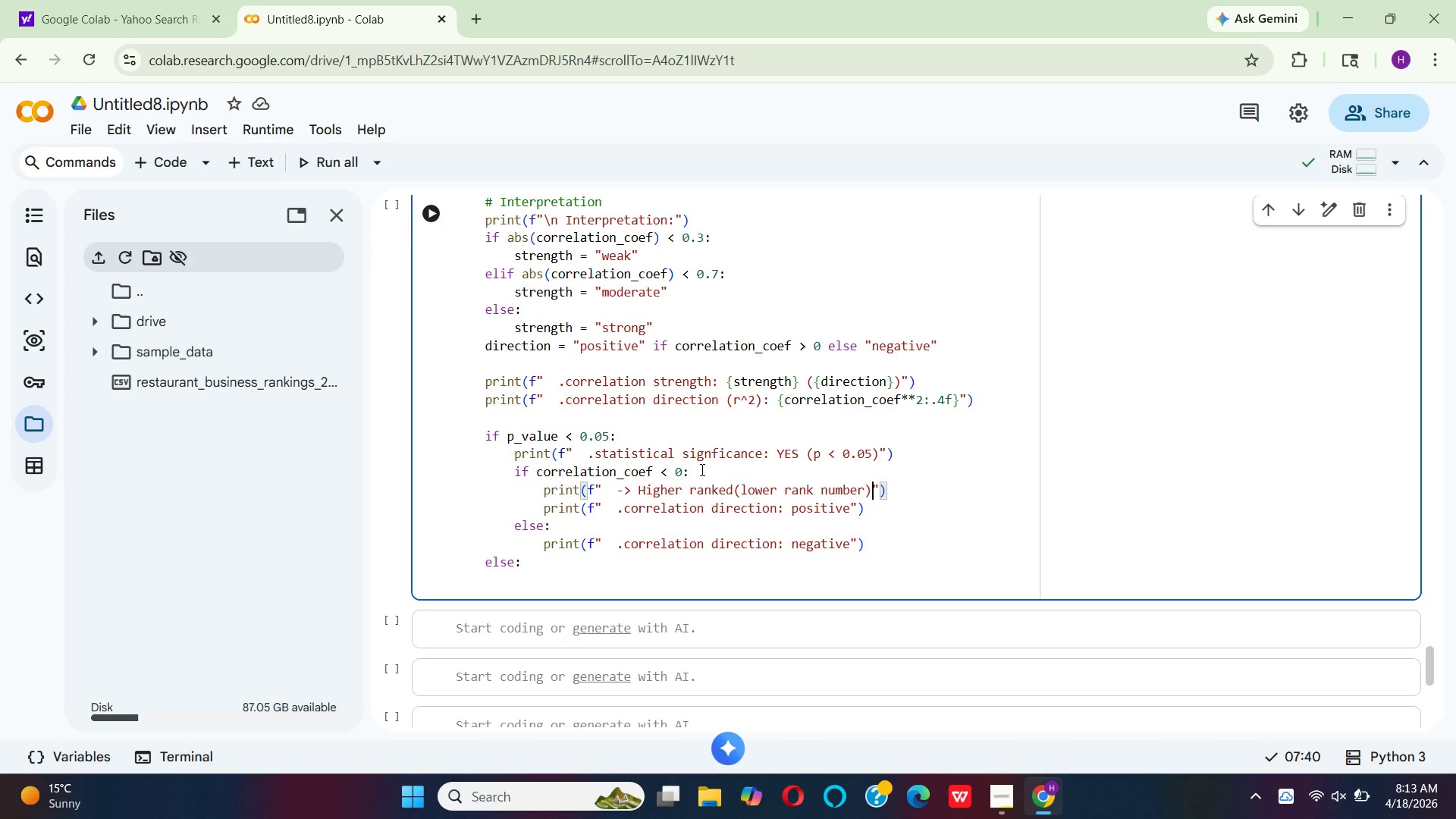 
wait(5.73)
 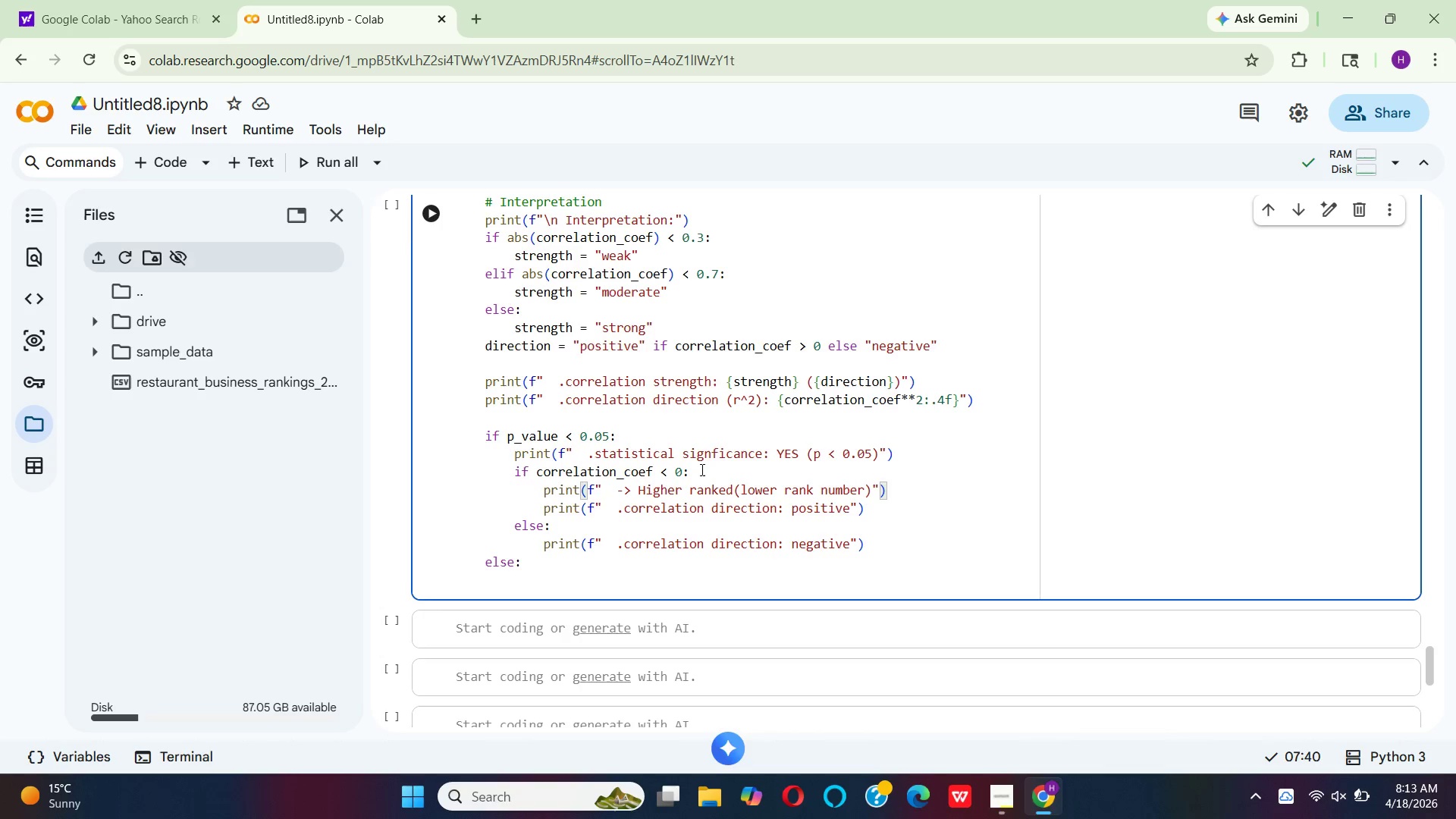 
type( restu)
 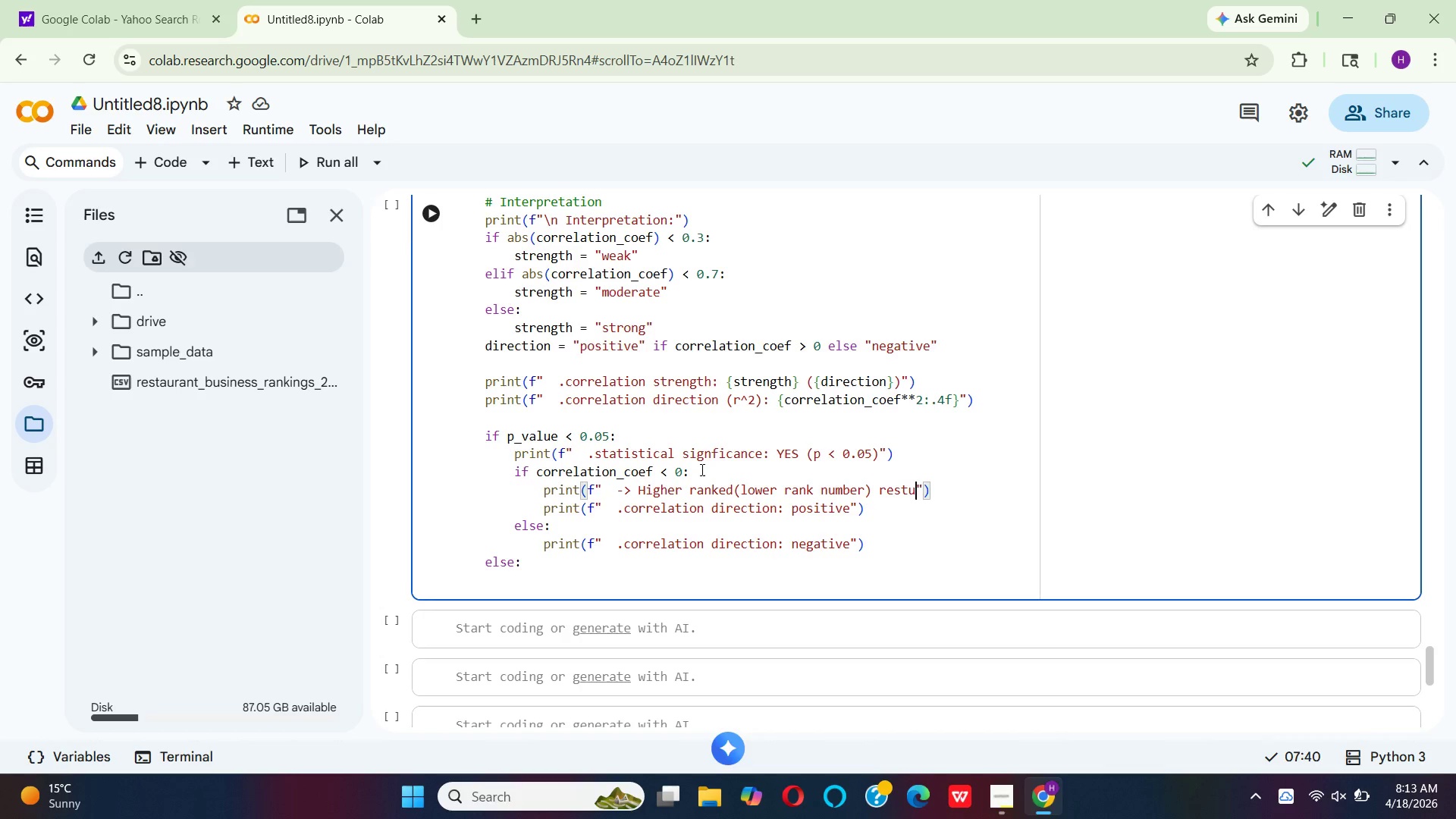 
wait(8.27)
 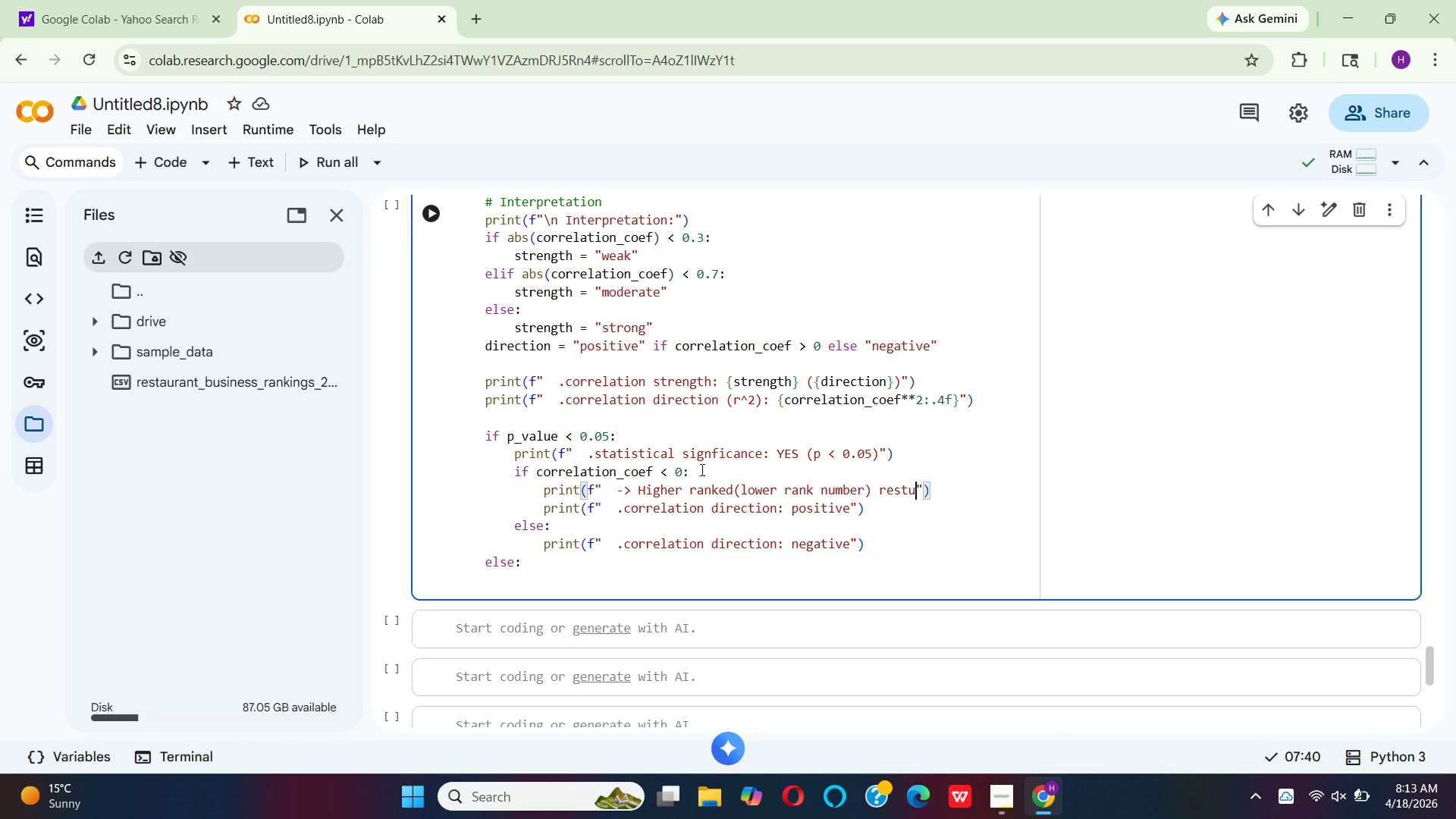 
type(ra)
 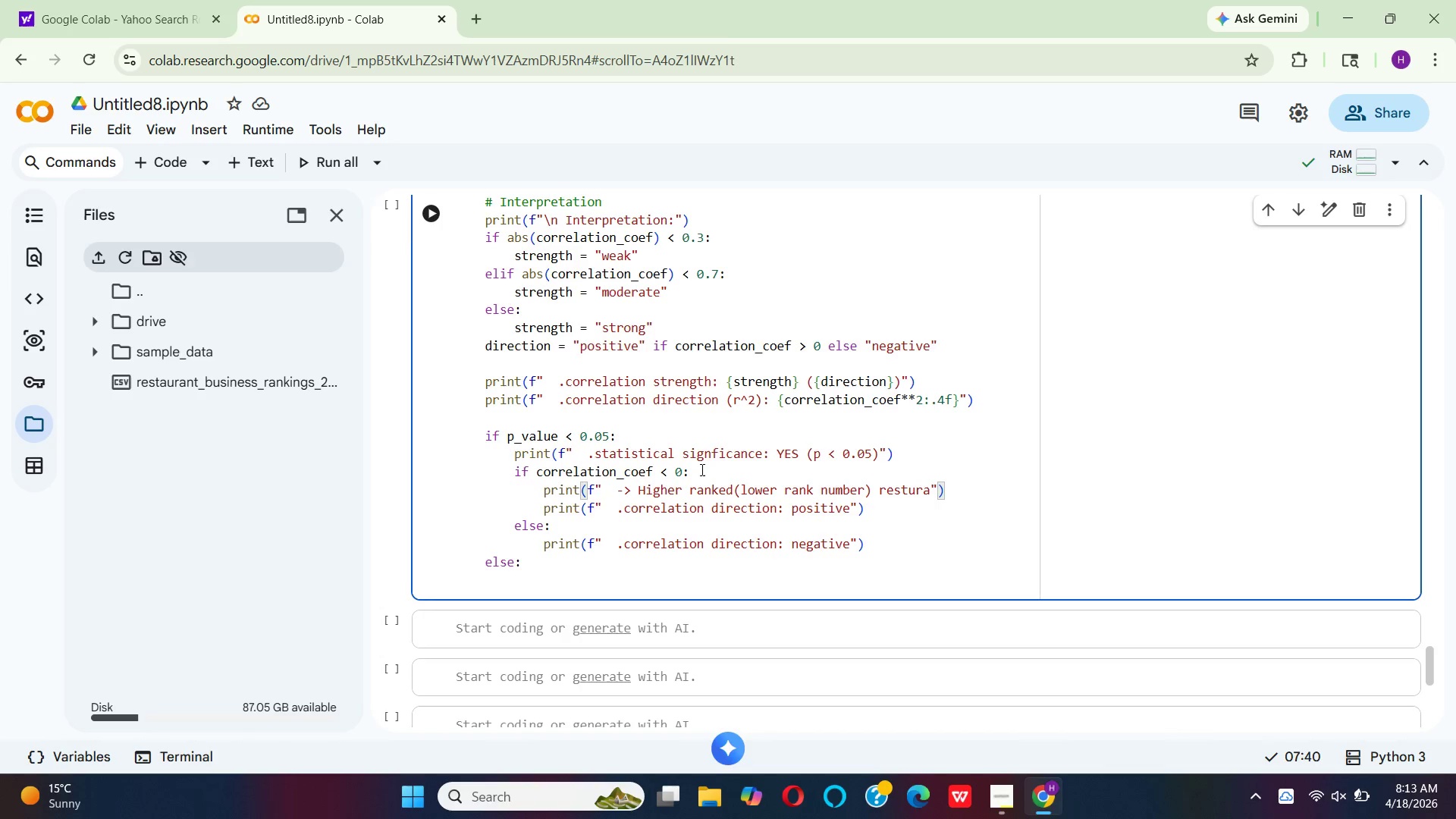 
type(nts hae HI)
 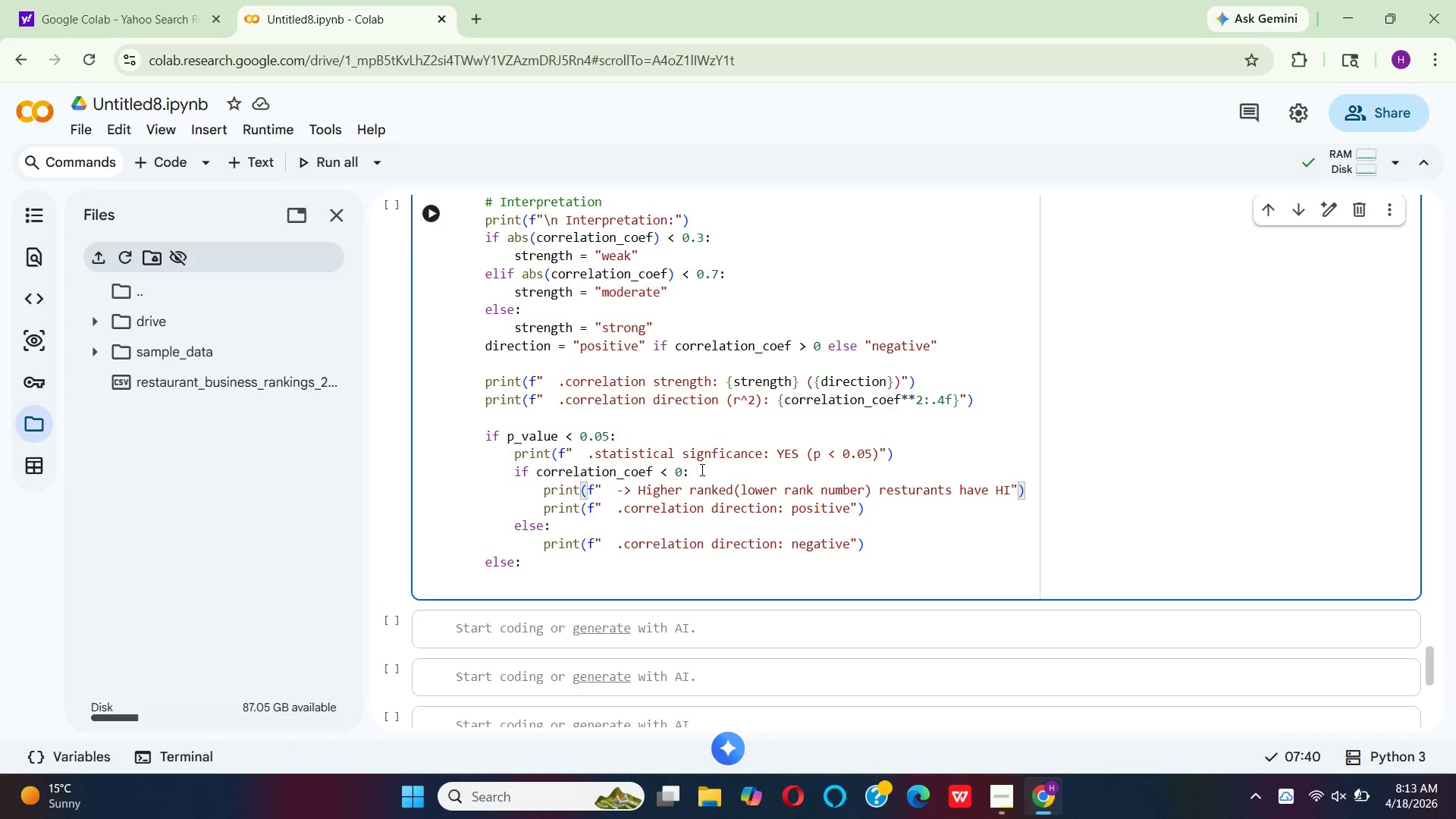 
hold_key(key=V, duration=0.33)
 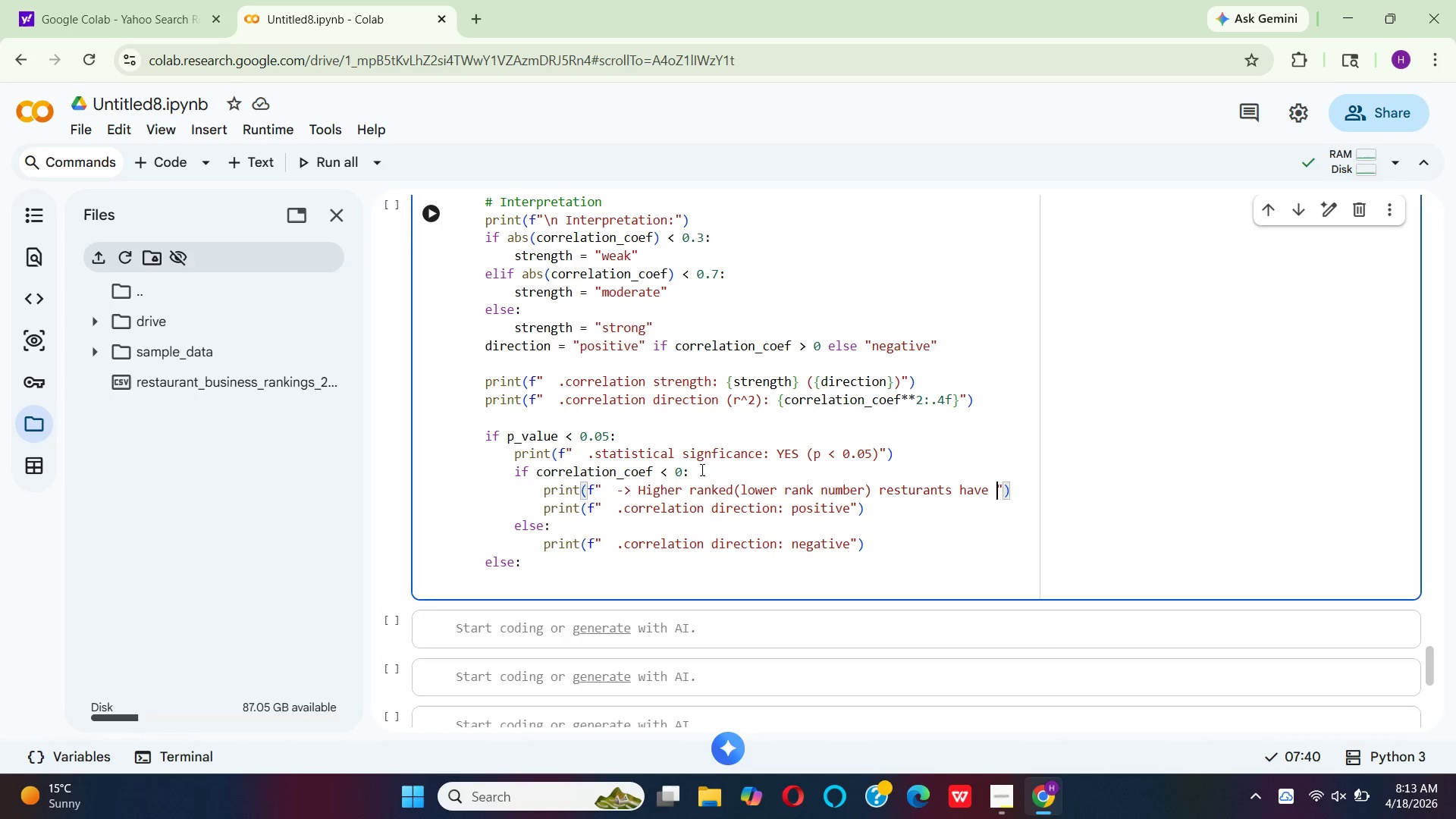 
type(GHER Growth rates)
 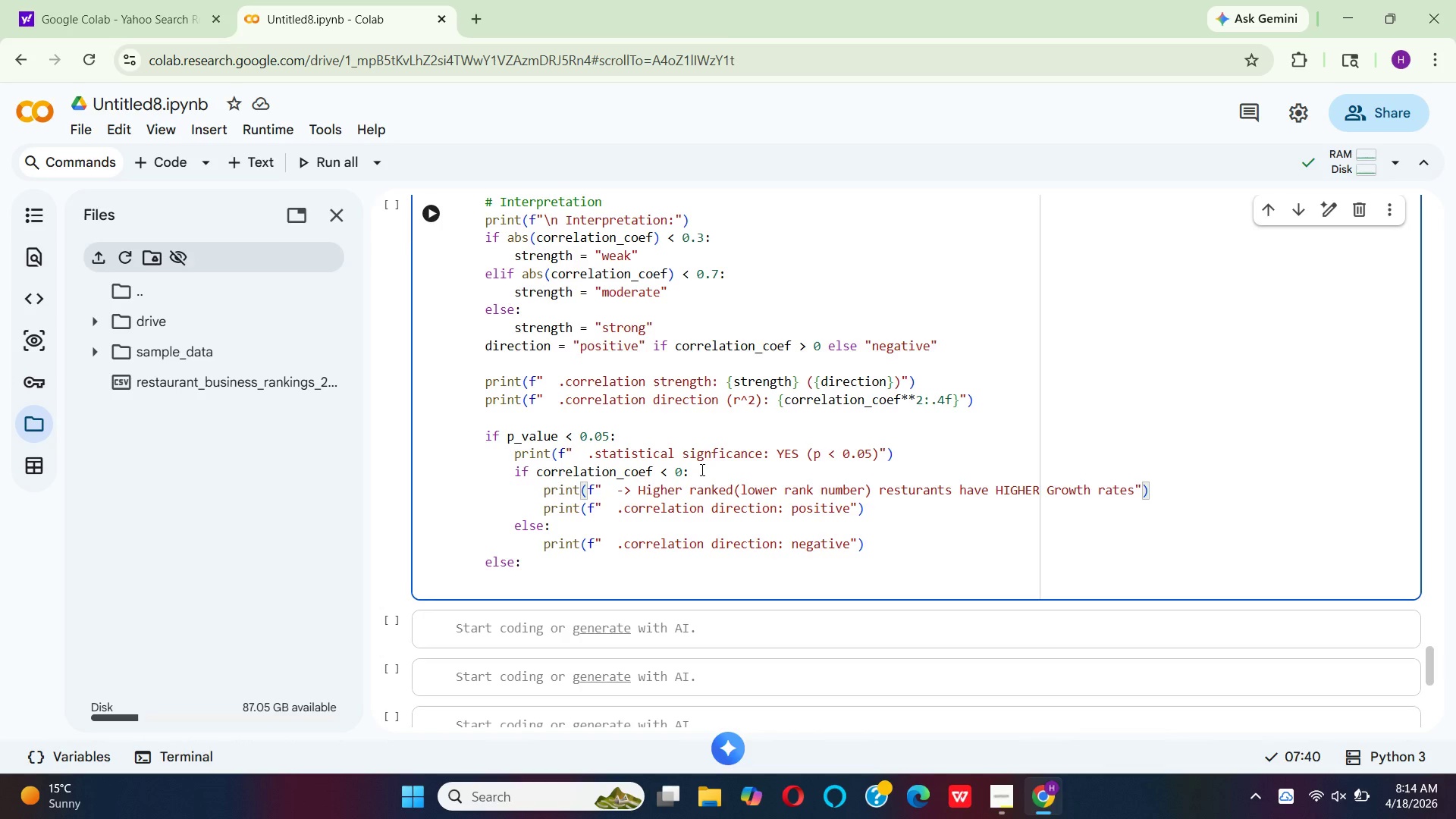 
key(ArrowRight)
 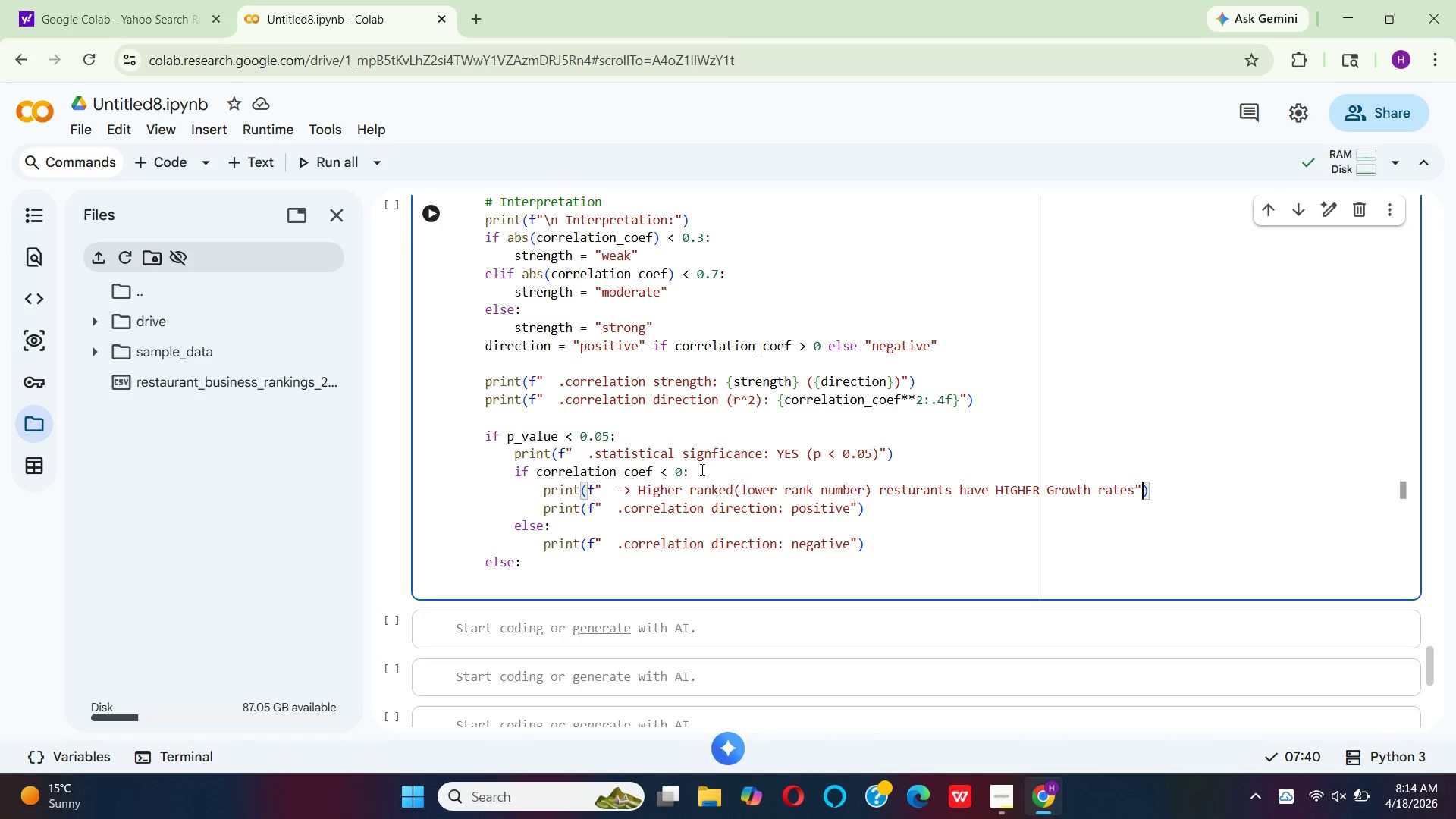 
key(ArrowRight)
 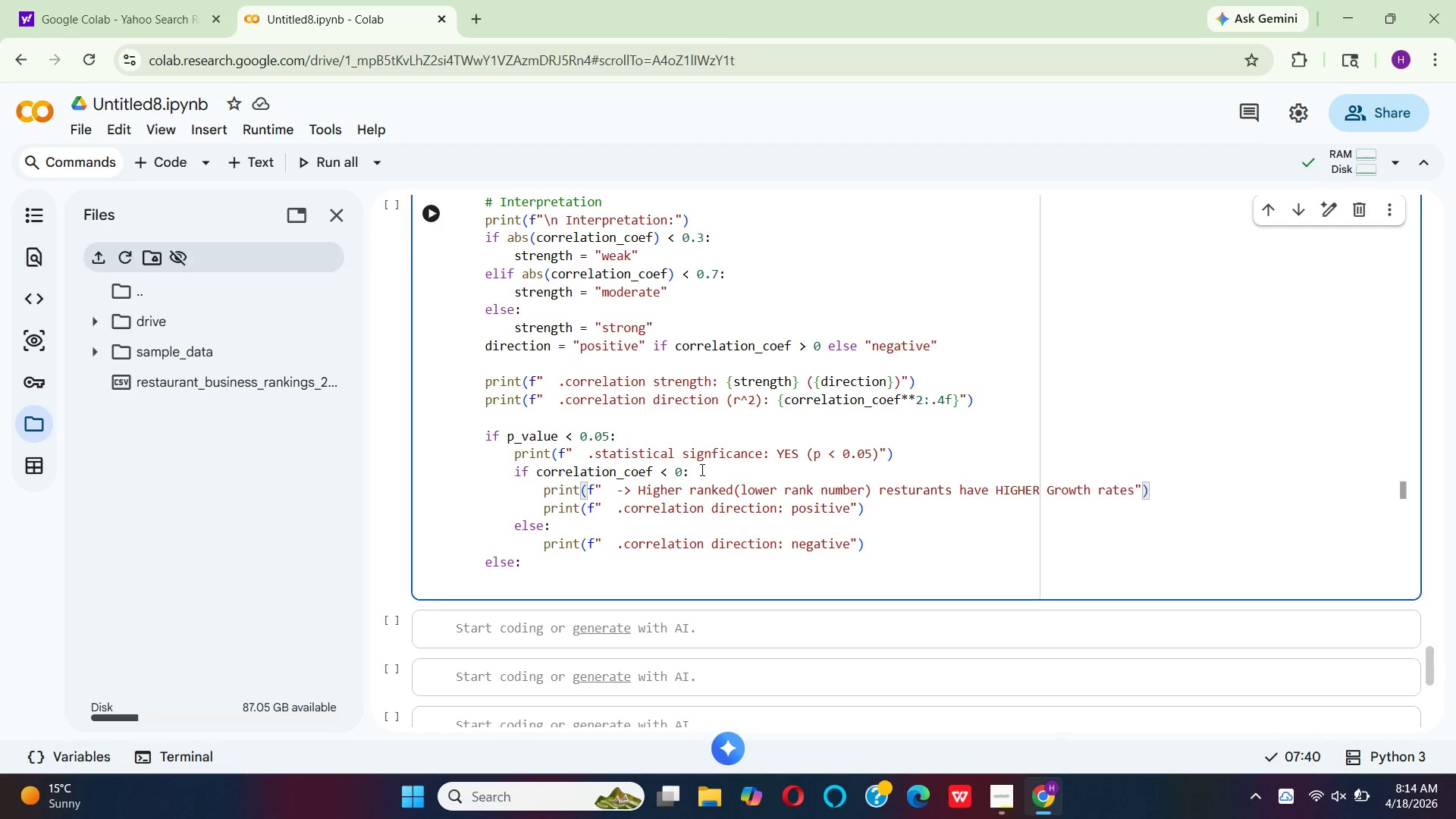 
key(Enter)
 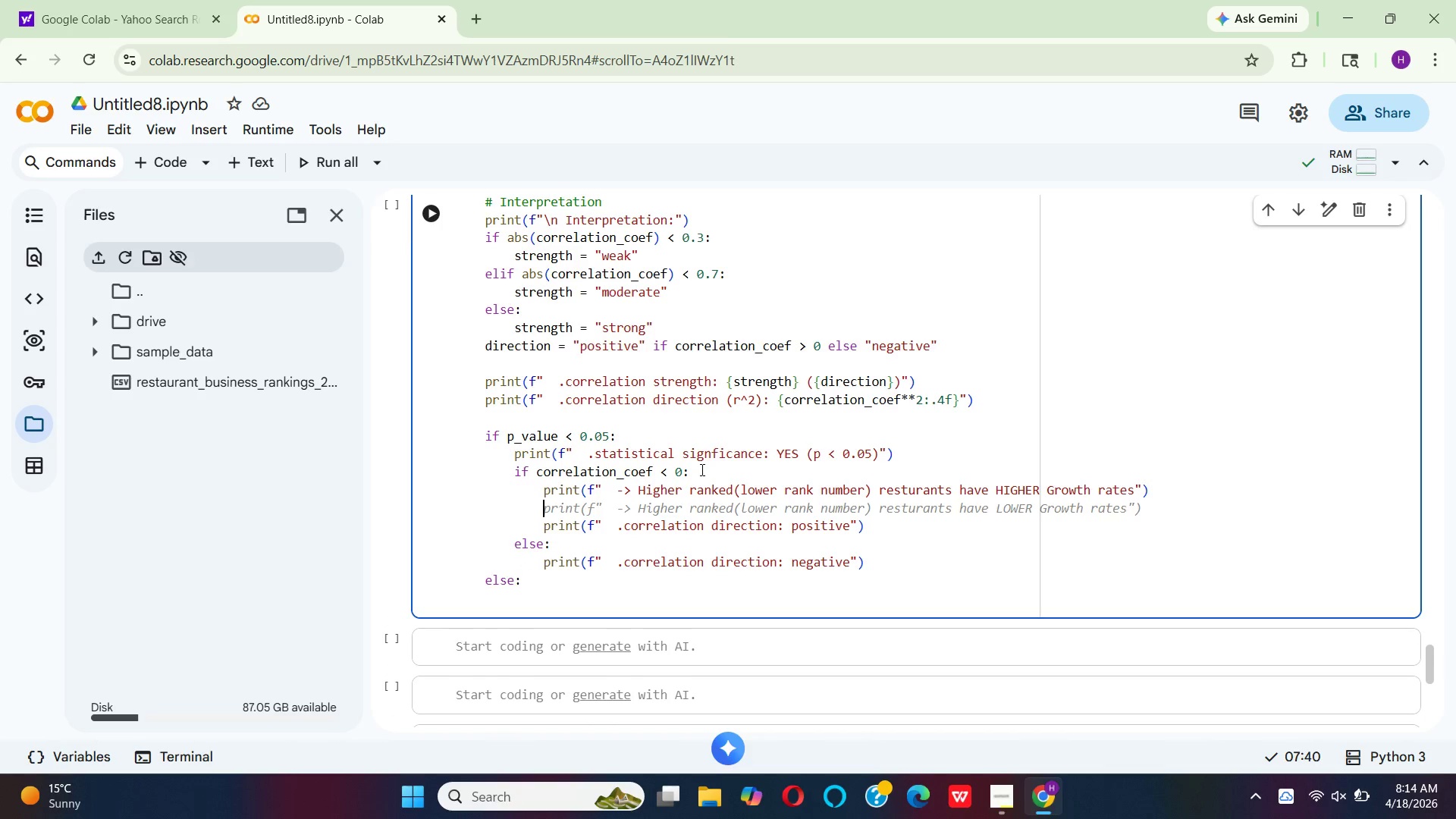 
wait(8.08)
 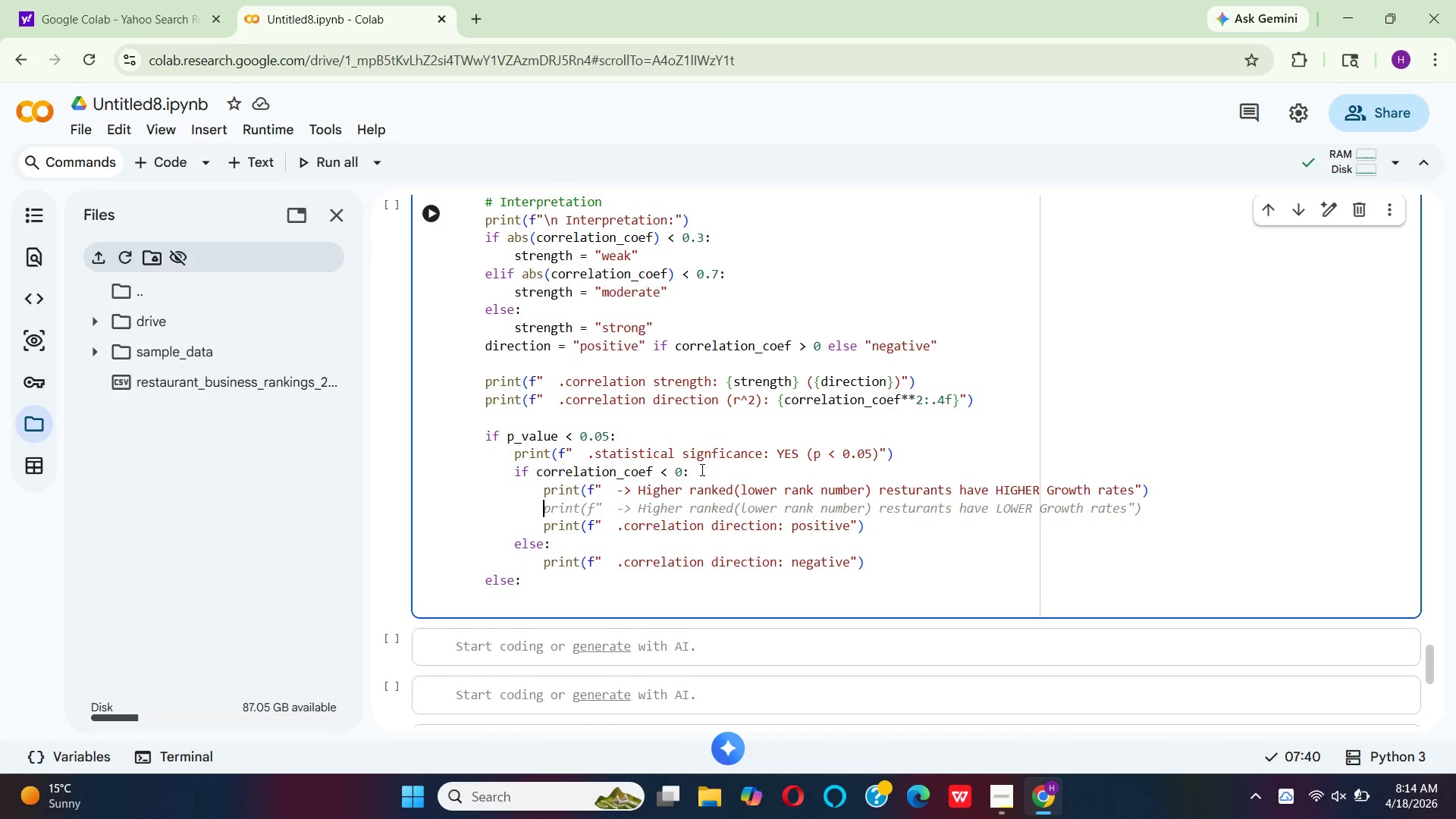 
left_click([626, 489])
 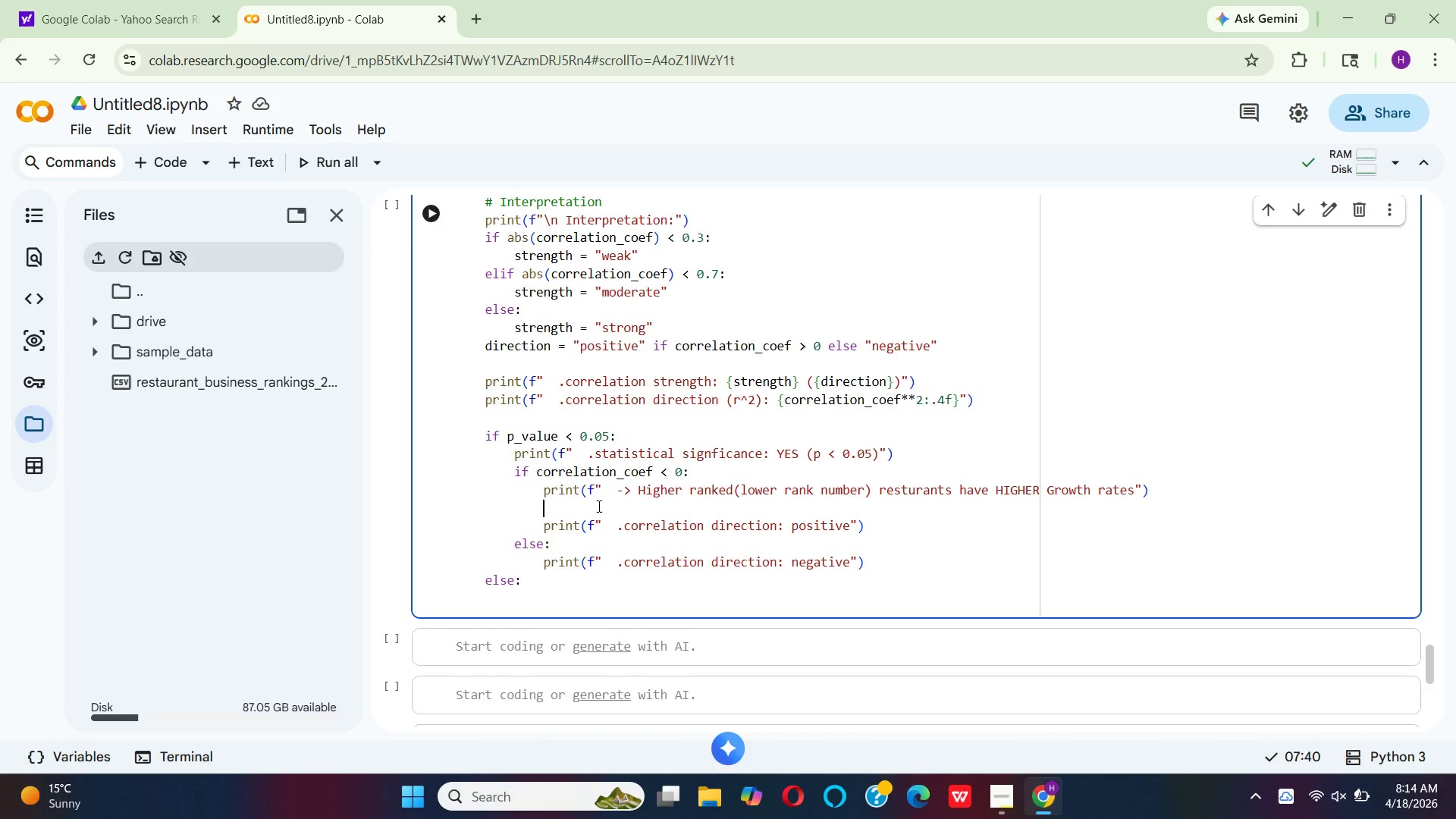 
wait(16.23)
 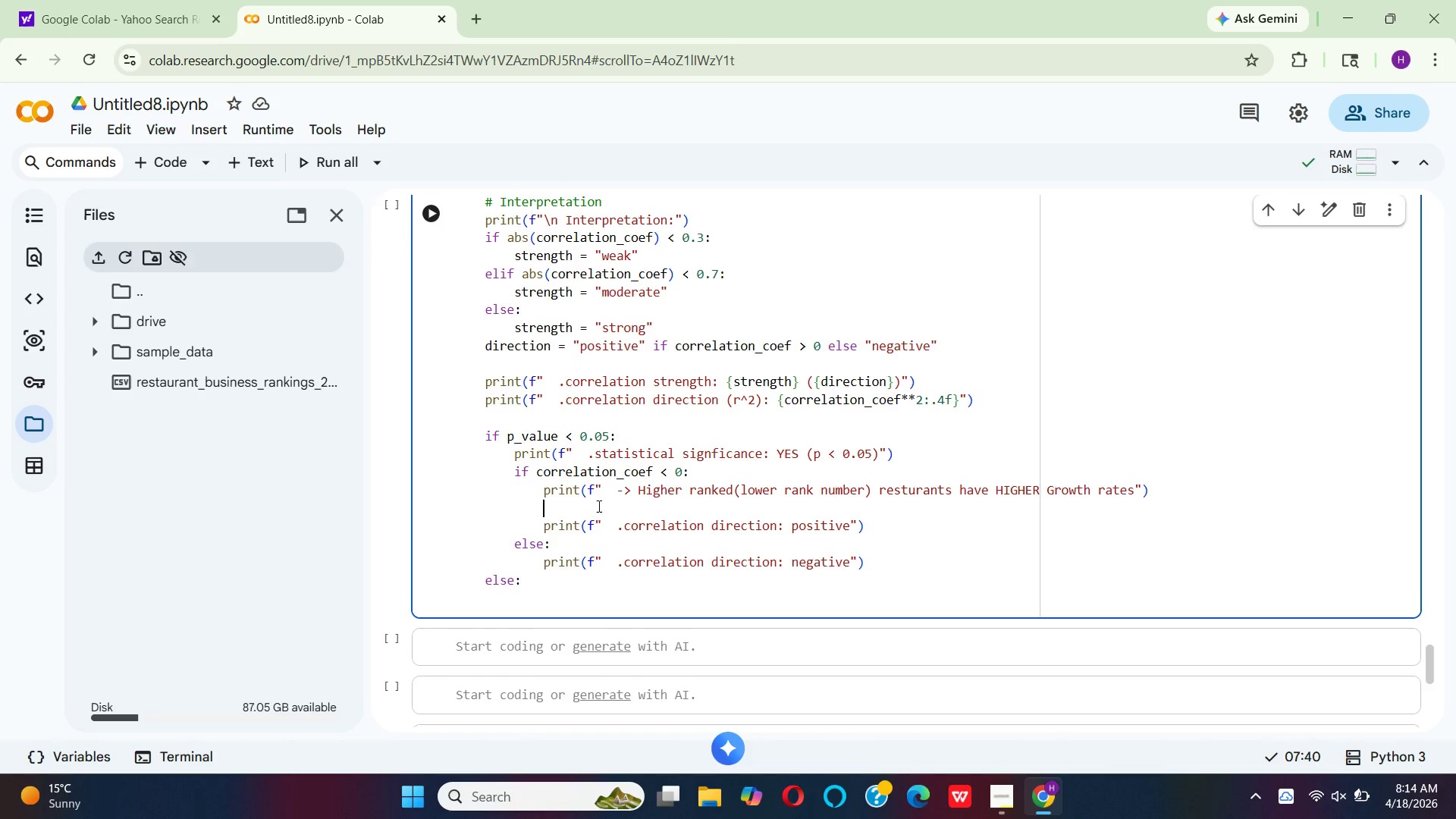 
key(P)
 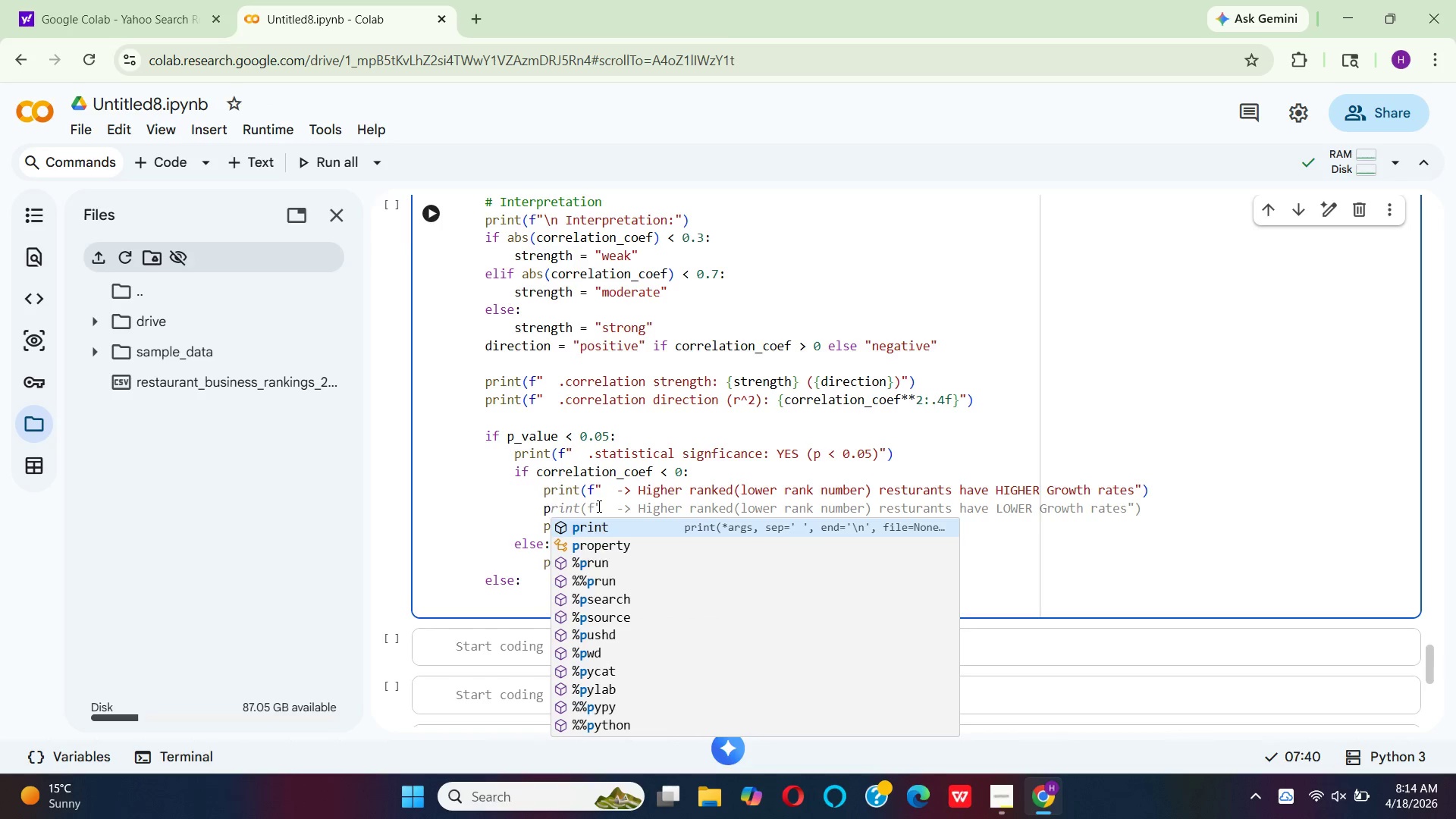 
key(Enter)
 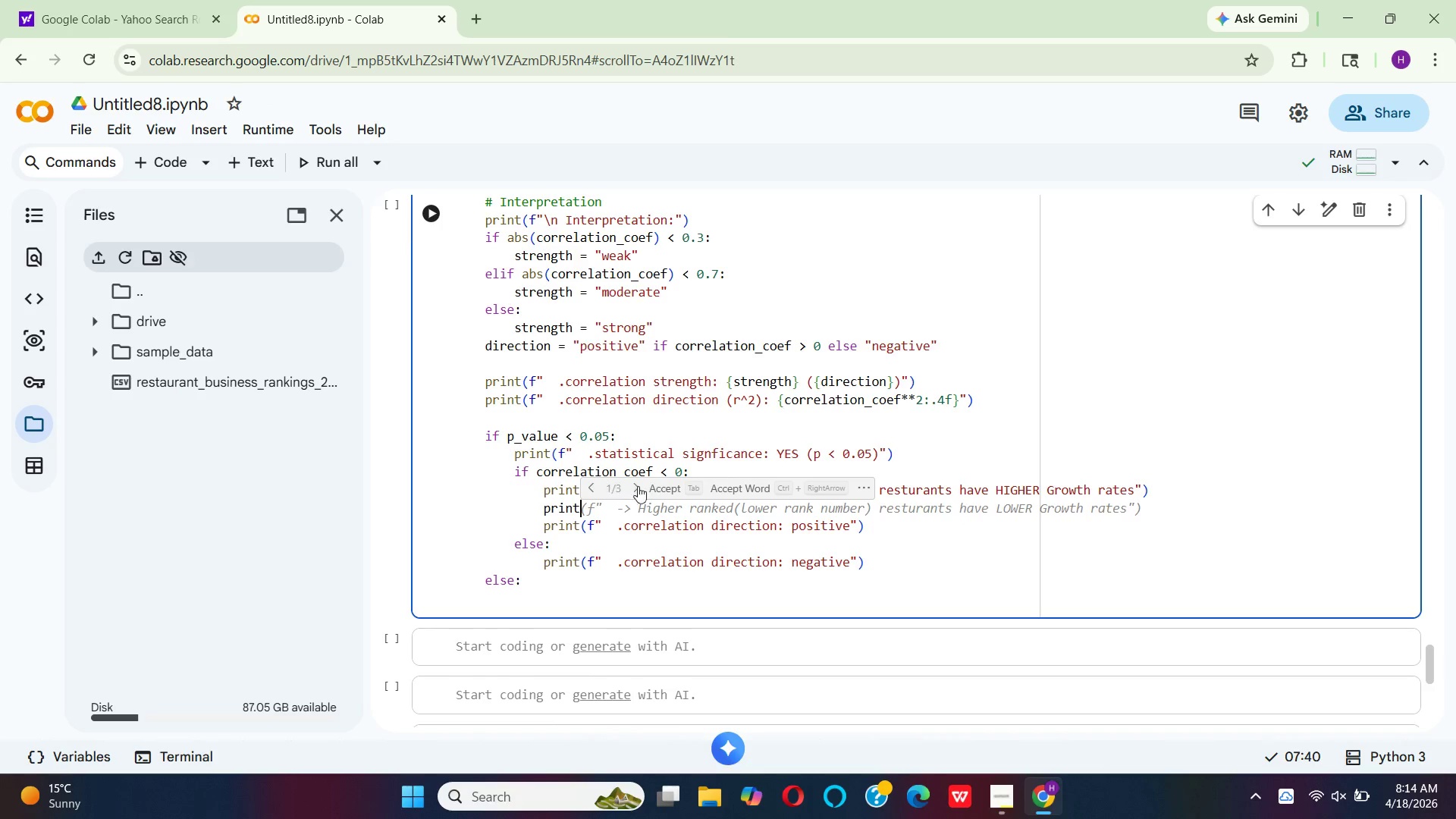 
left_click([663, 490])
 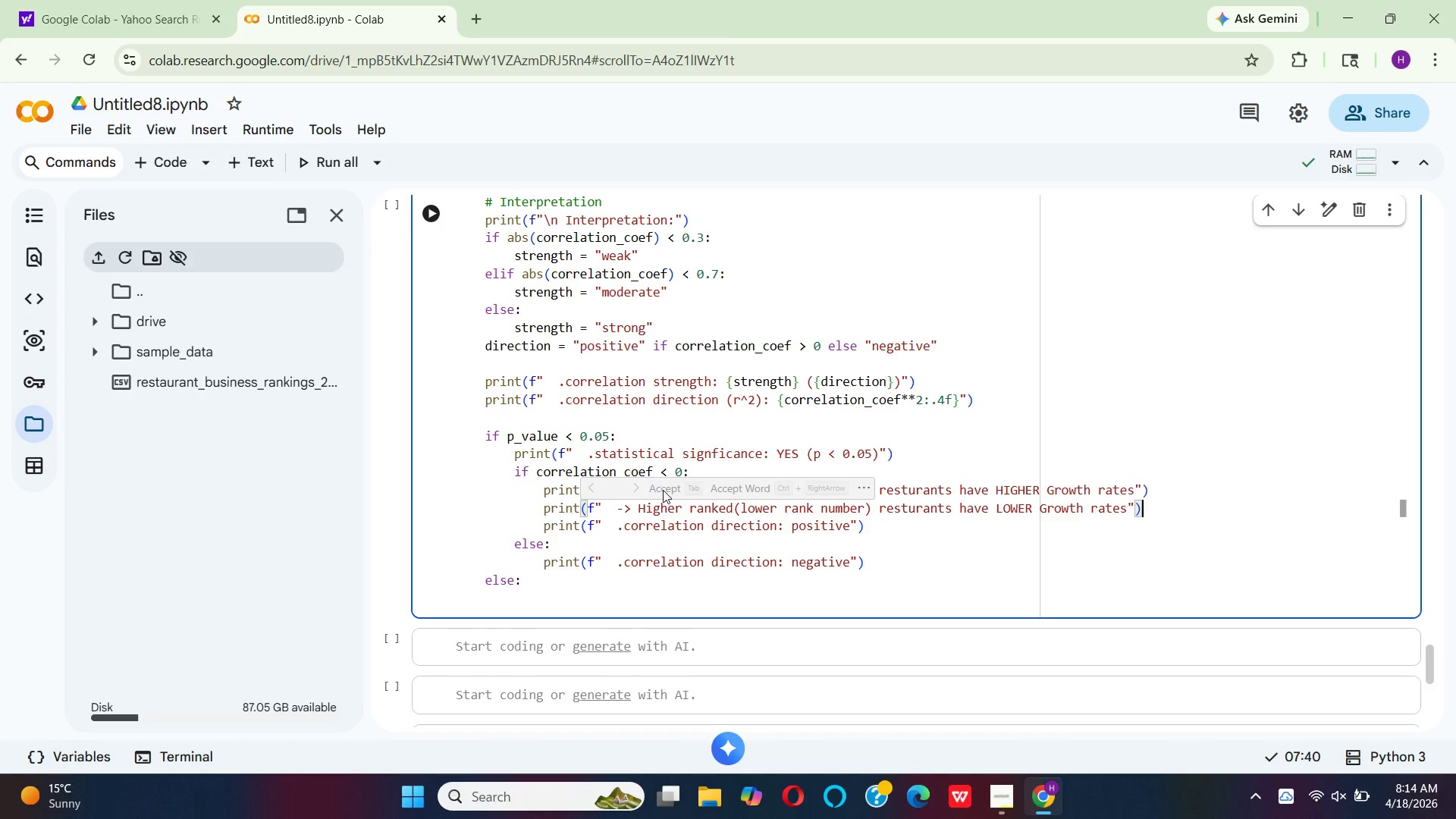 
wait(11.22)
 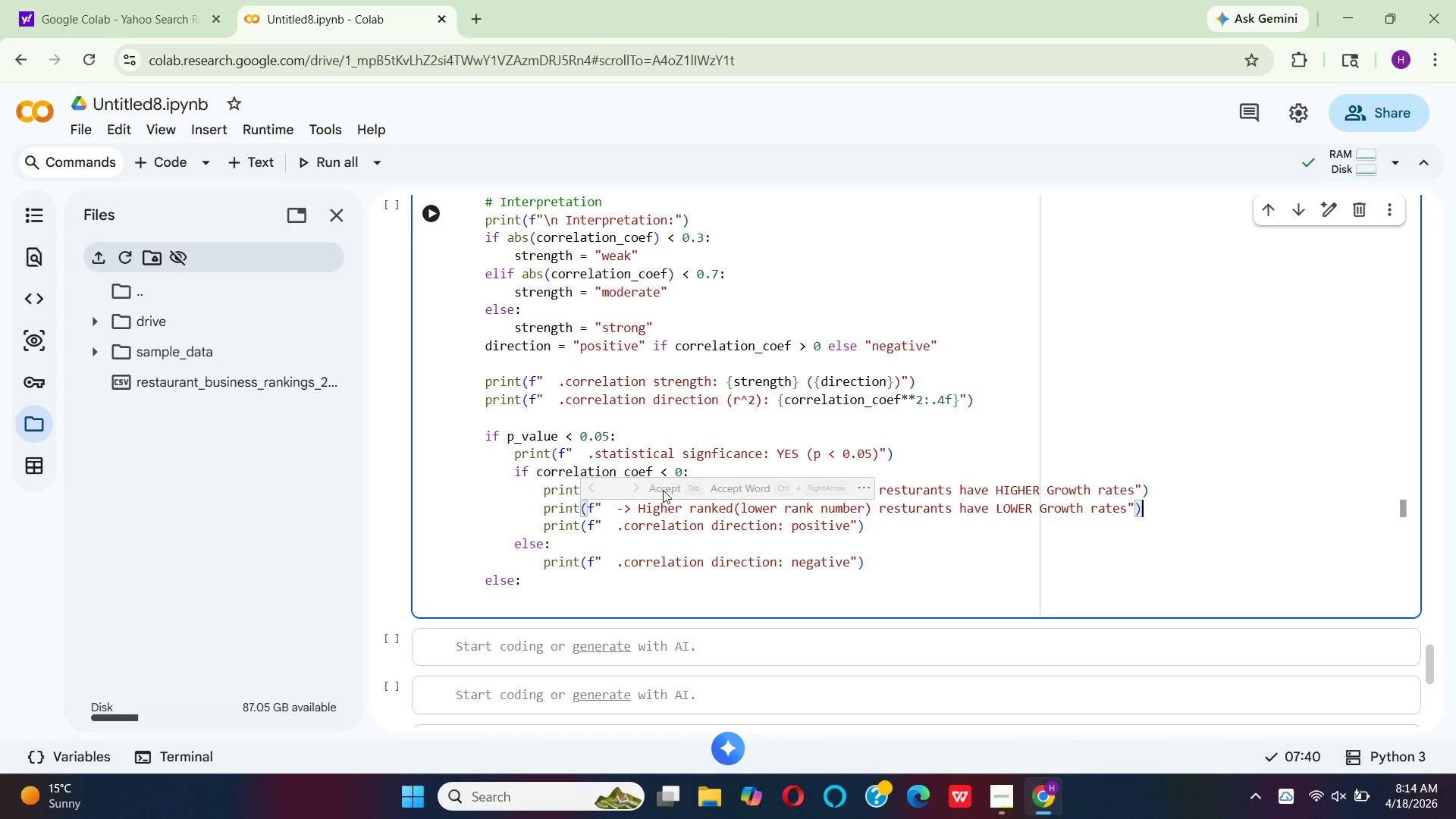 
left_click([686, 510])
 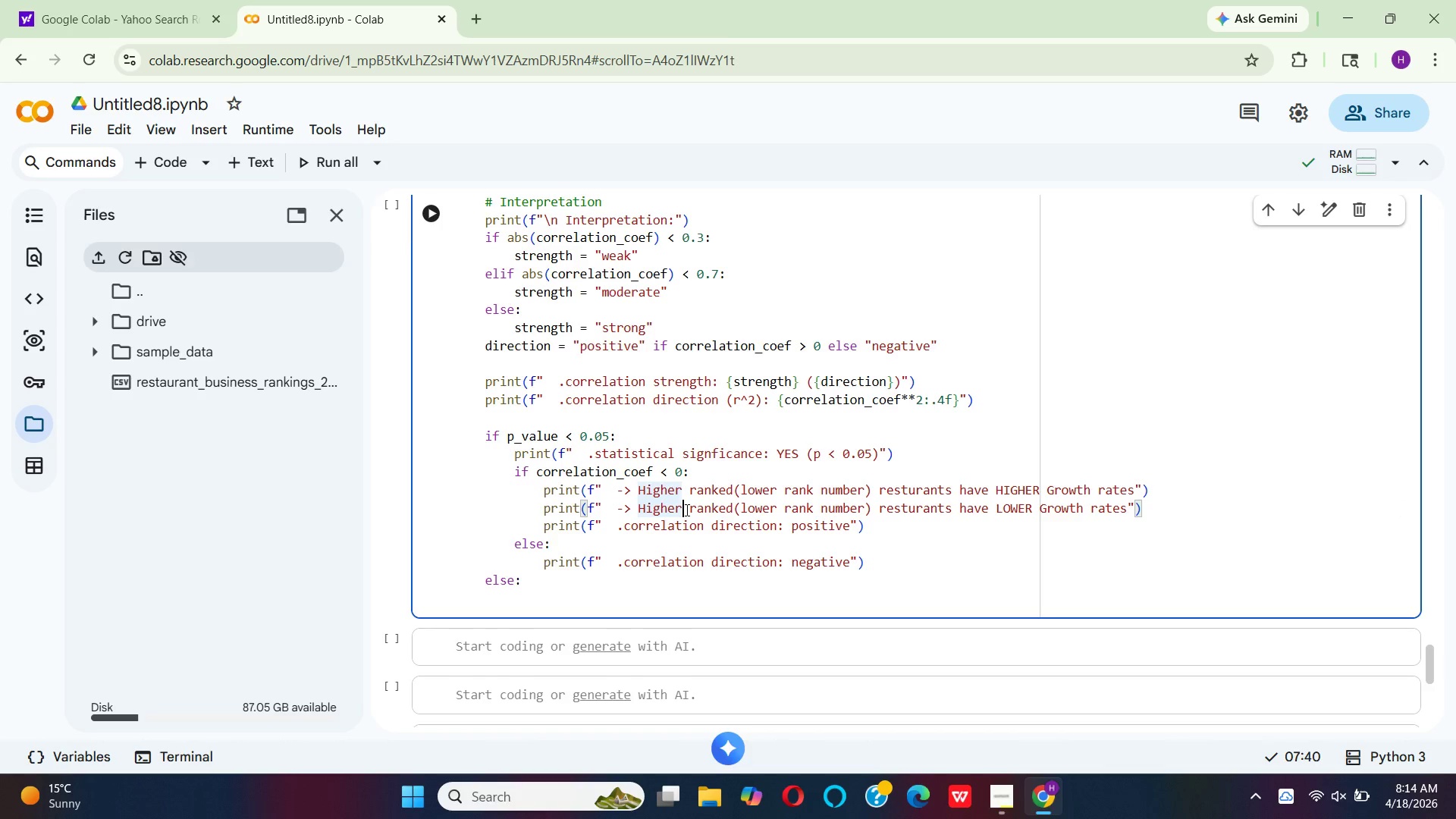 
key(ArrowRight)
 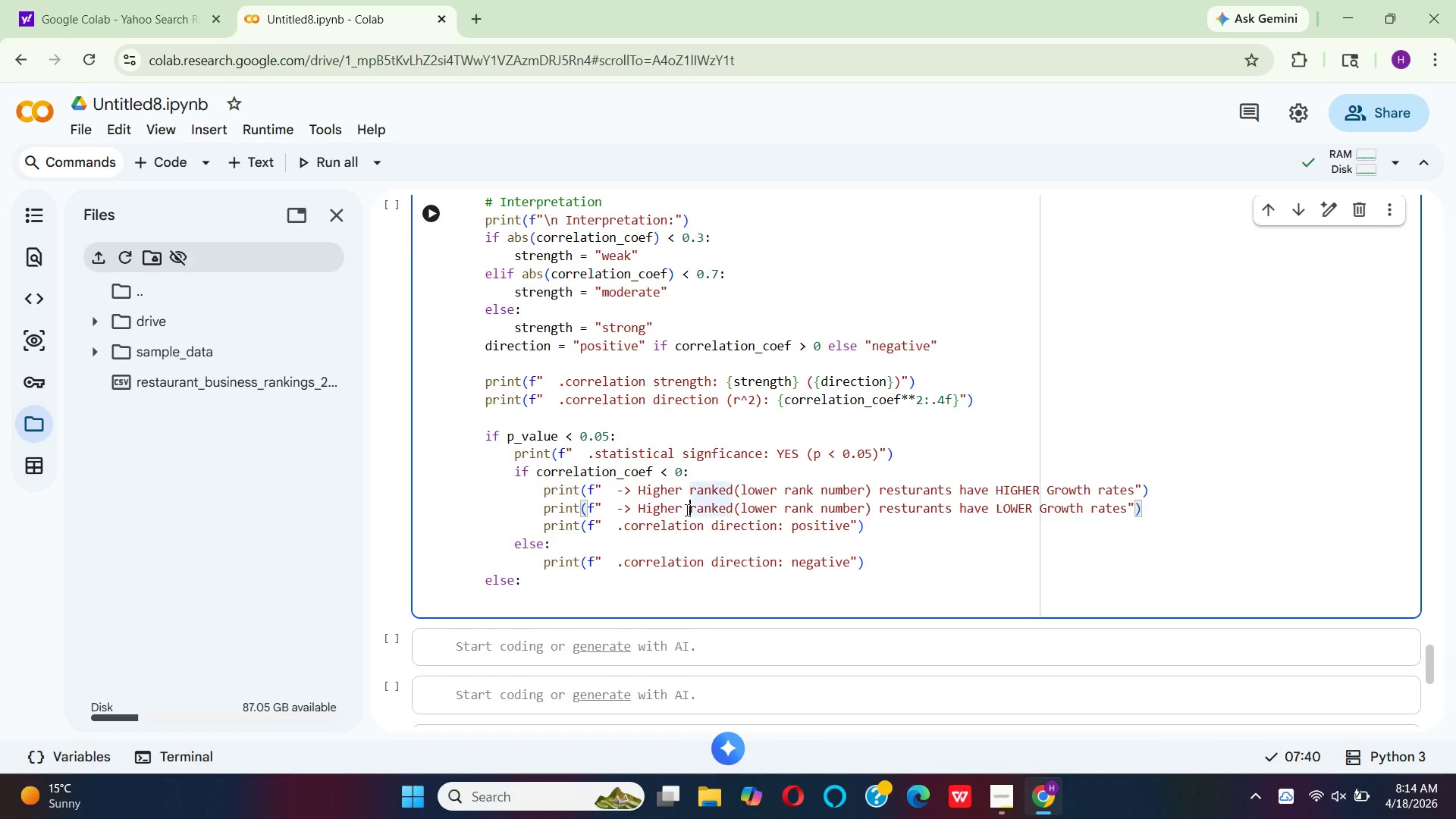 
key(ArrowRight)
 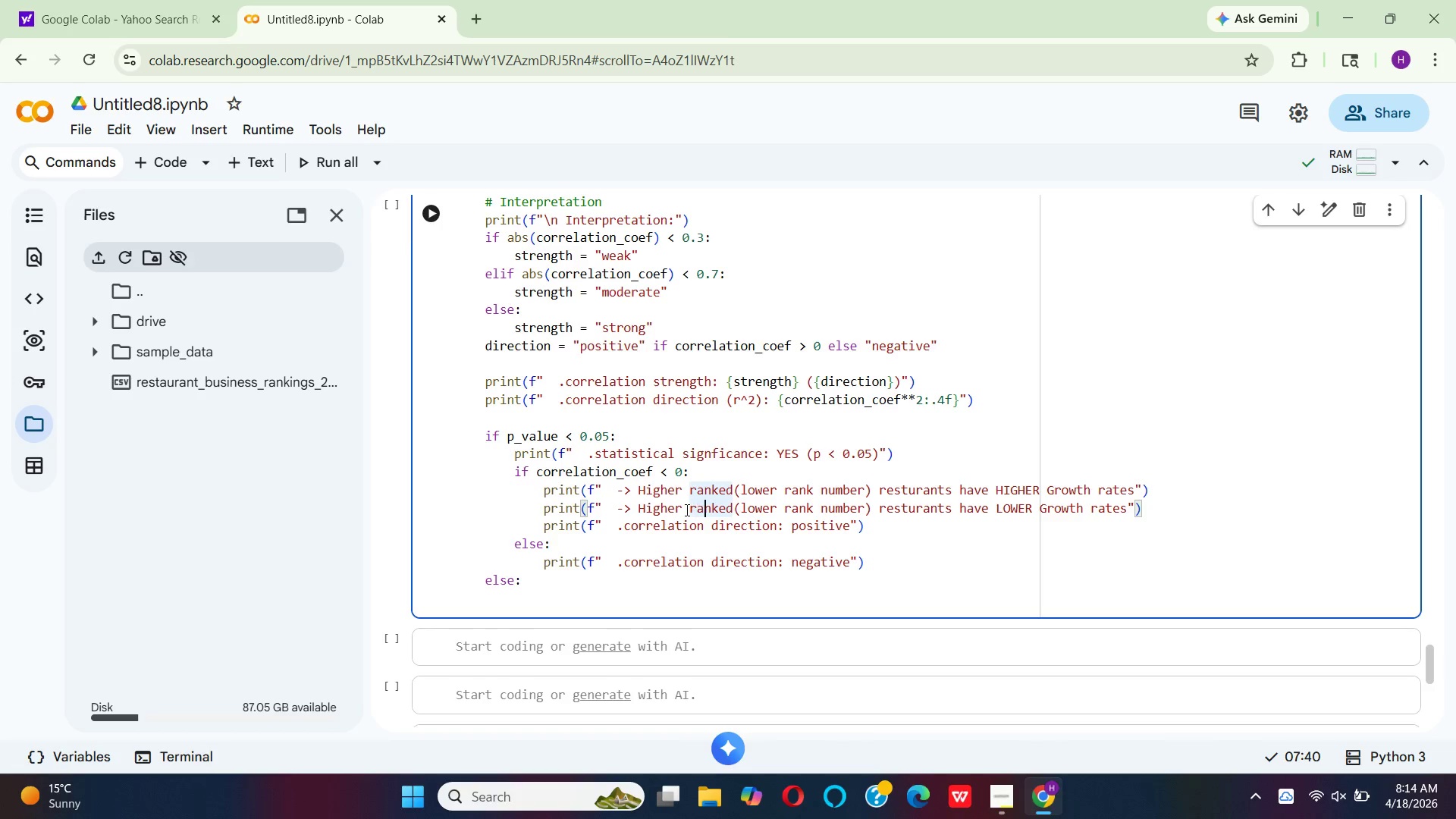 
key(ArrowRight)
 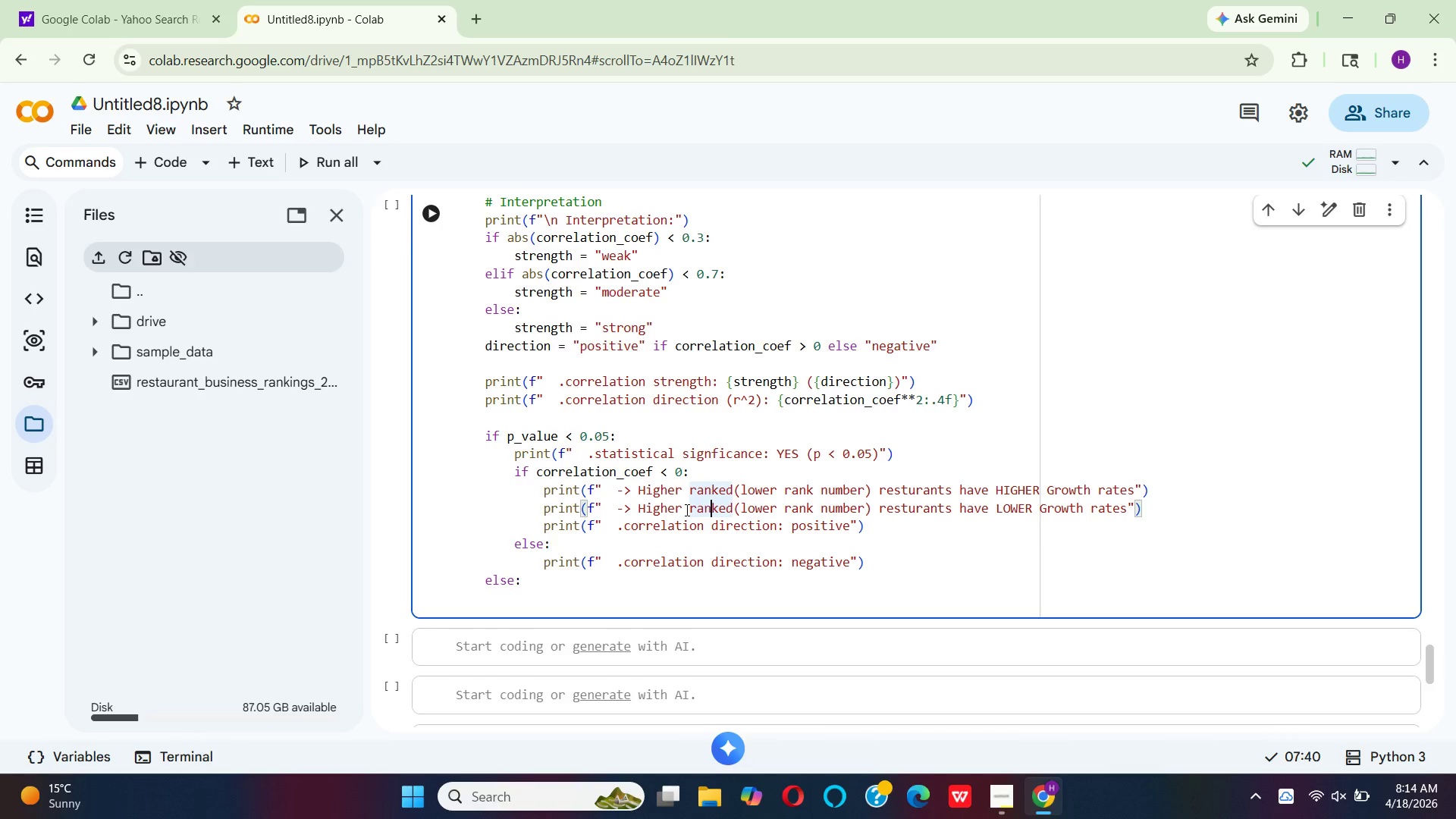 
key(ArrowRight)
 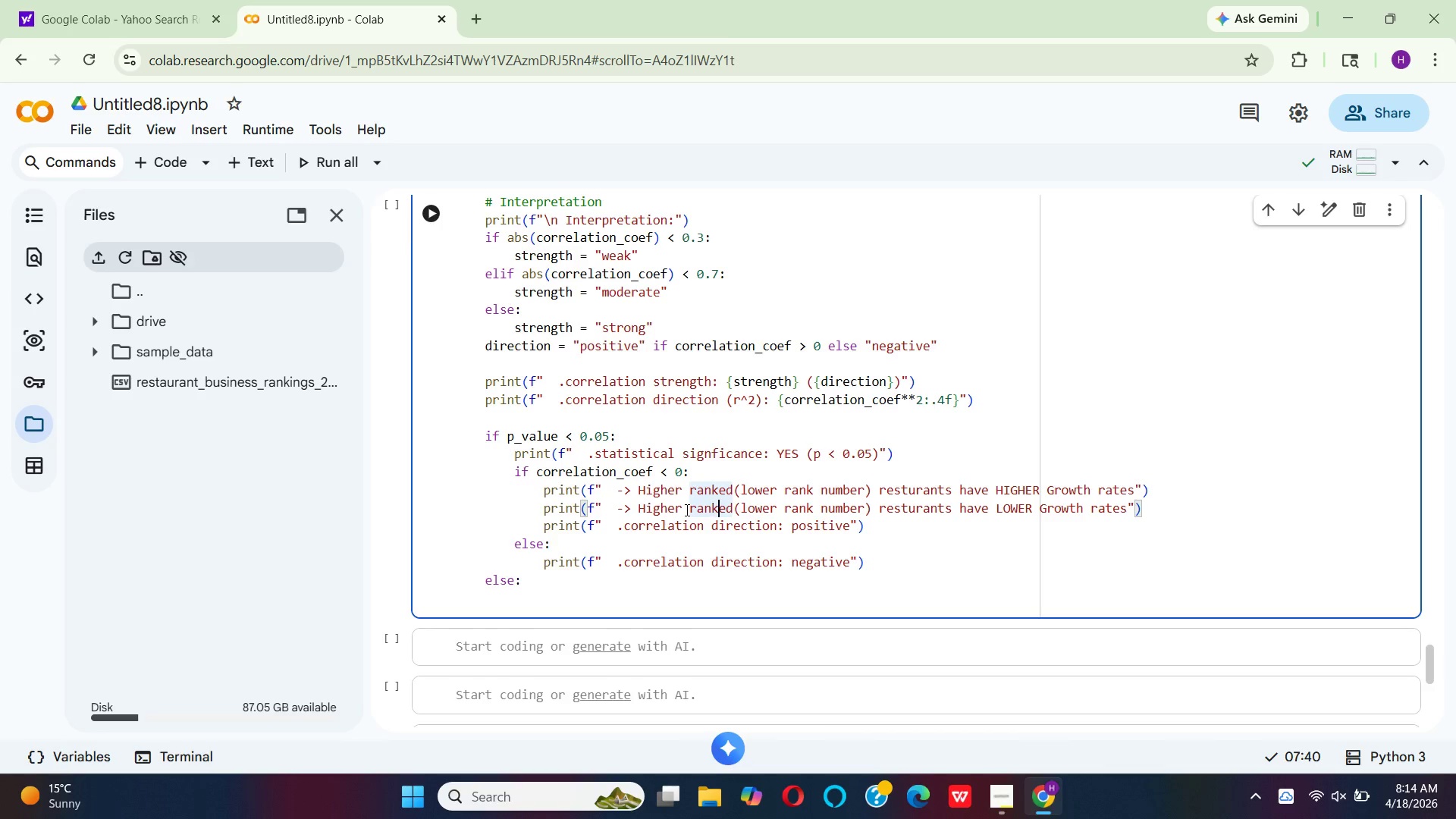 
key(ArrowRight)
 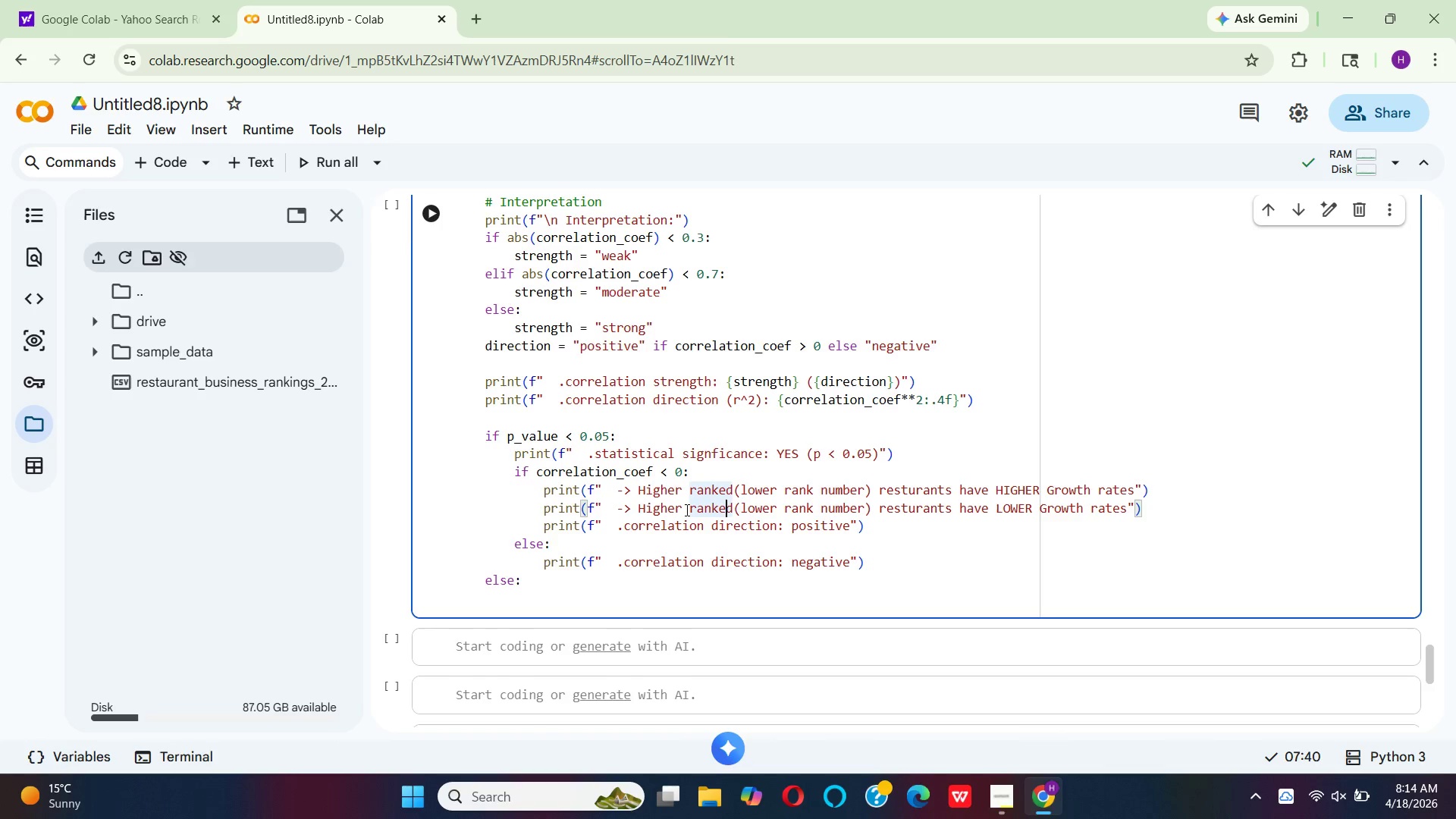 
key(ArrowRight)
 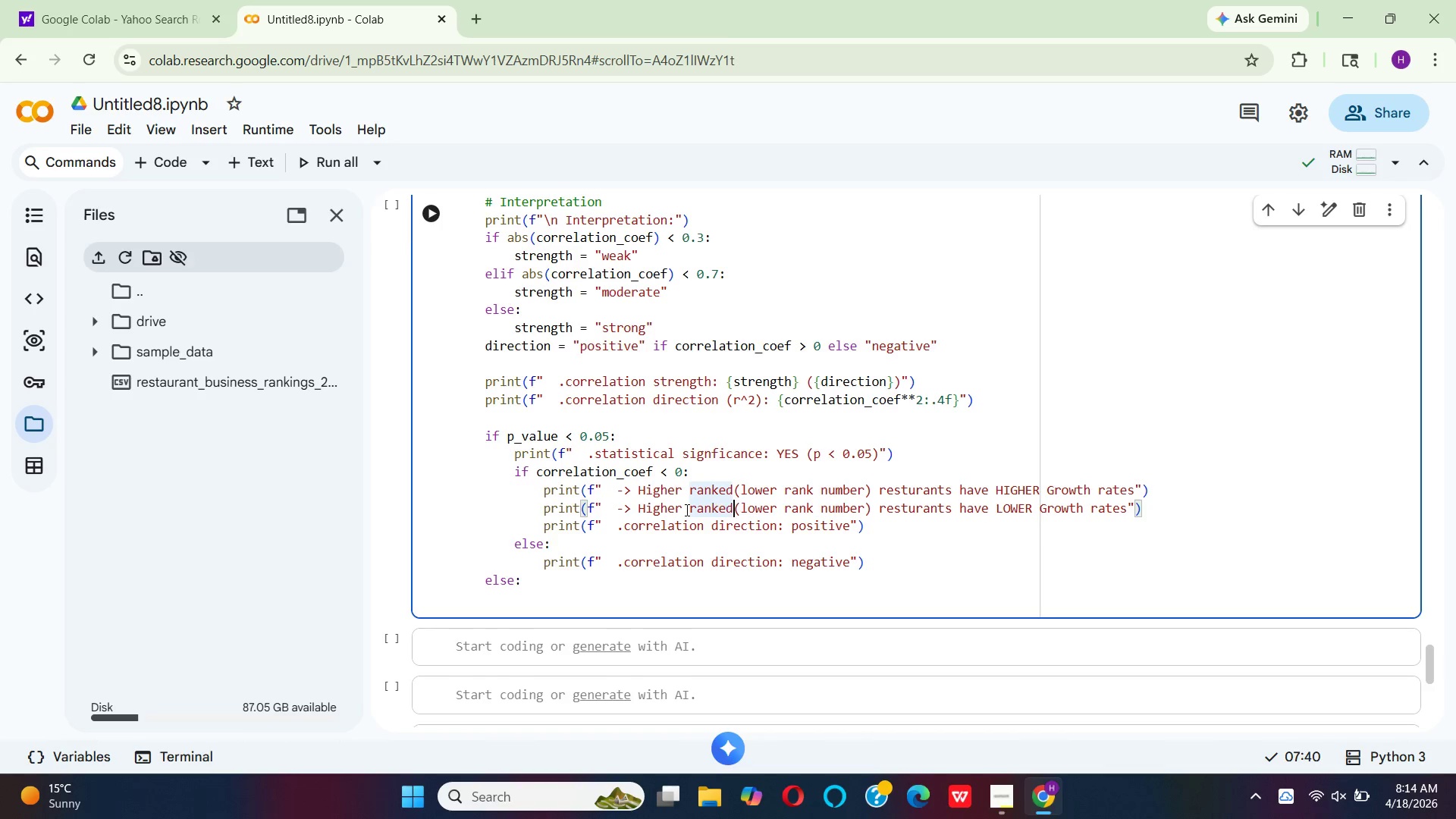 
key(ArrowRight)
 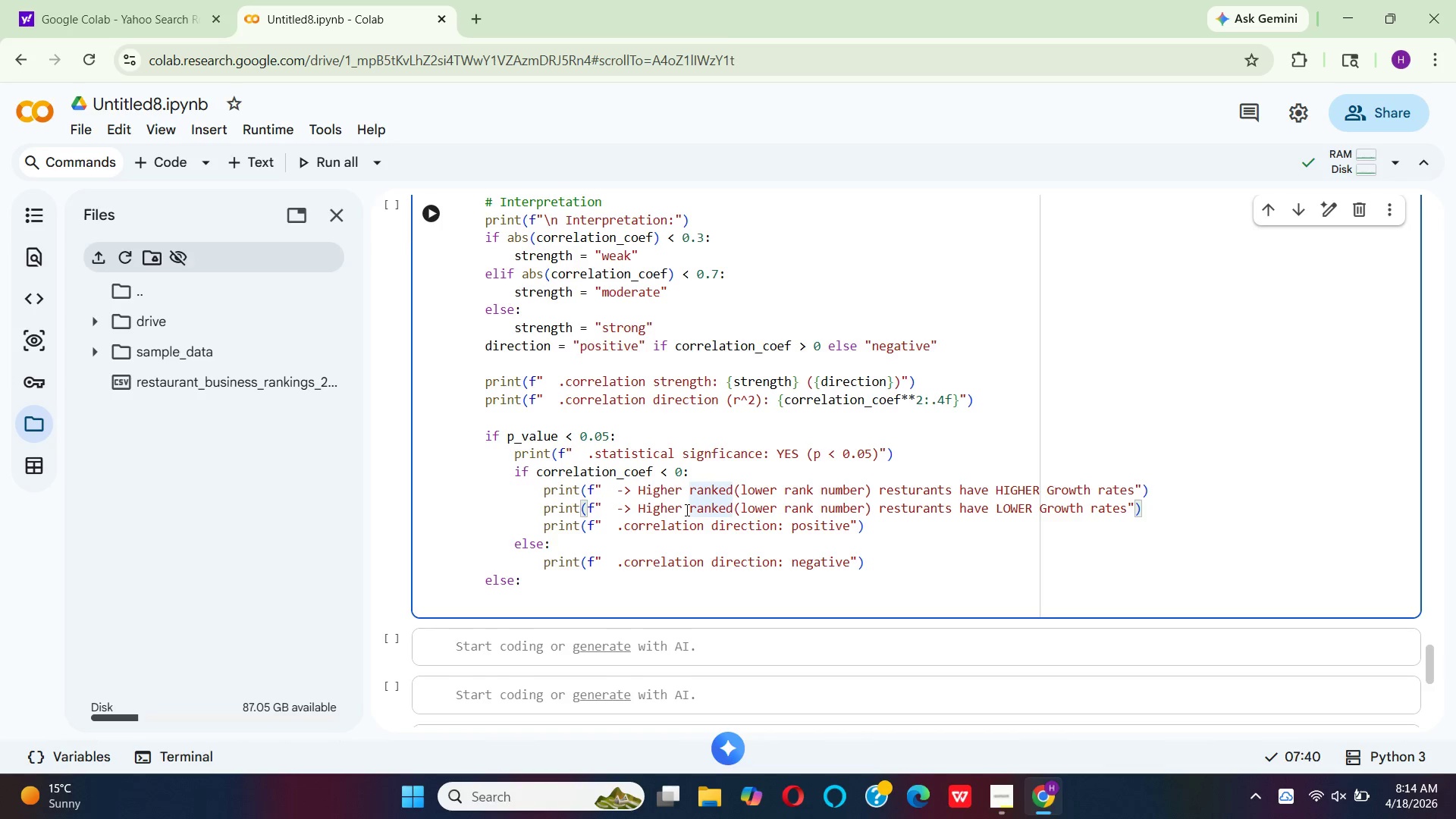 
key(Backspace)
key(Backspace)
key(Backspace)
key(Backspace)
key(Backspace)
key(Backspace)
key(Backspace)
key(Backspace)
key(Backspace)
key(Backspace)
key(Backspace)
key(Backspace)
key(Backspace)
type(Marke)
 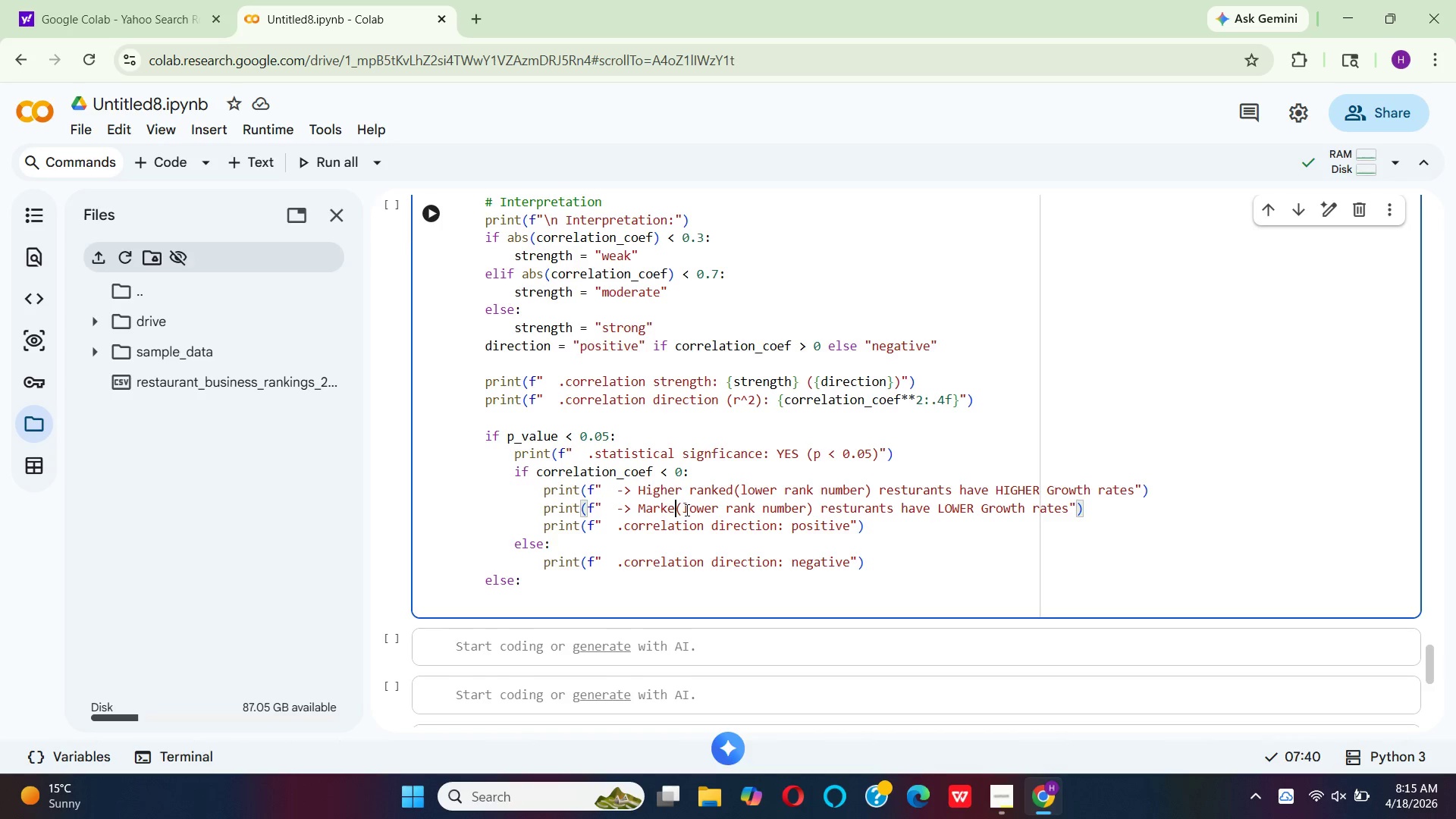 
hold_key(key=T, duration=0.33)
 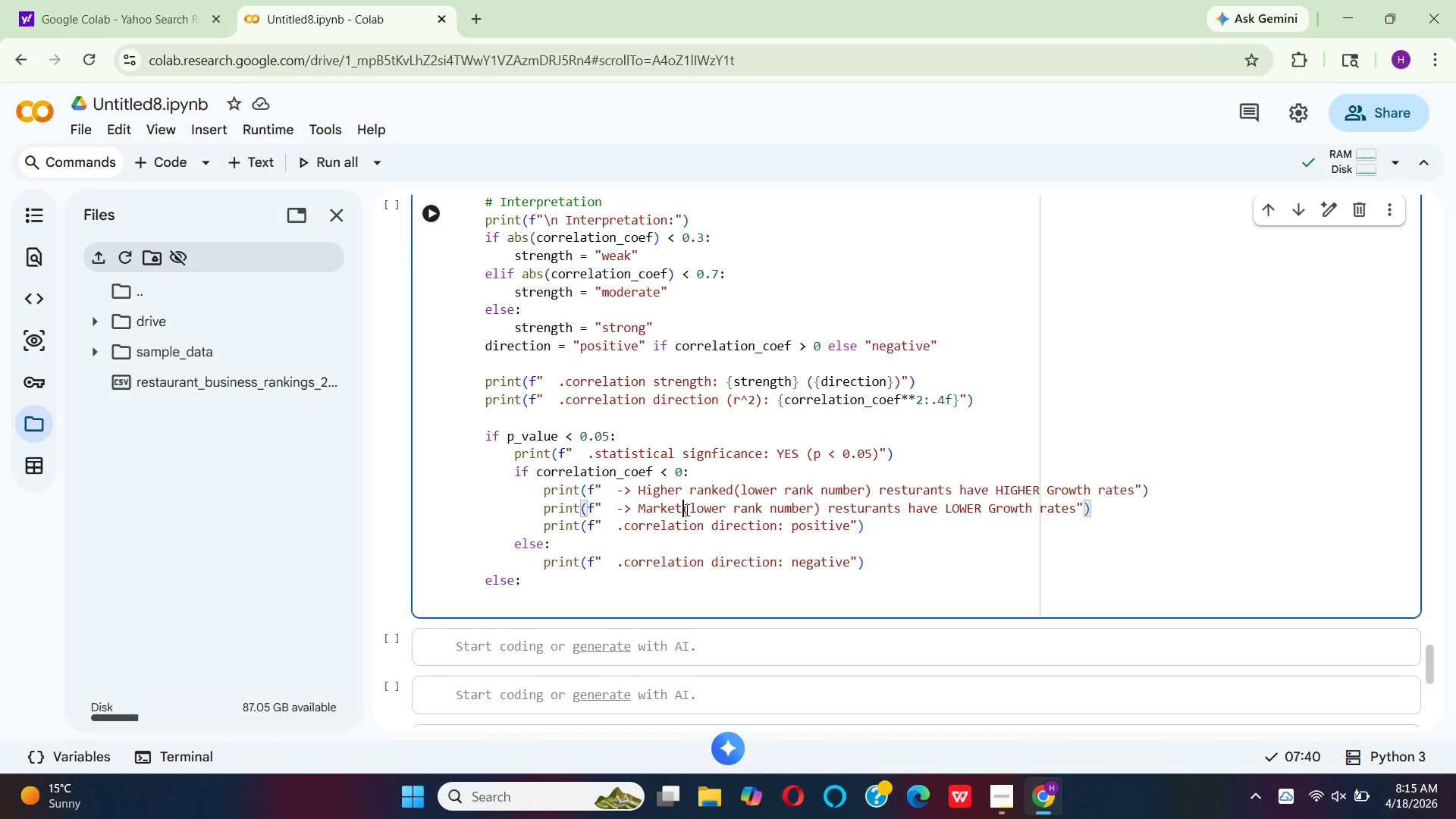 
type( leaders)
 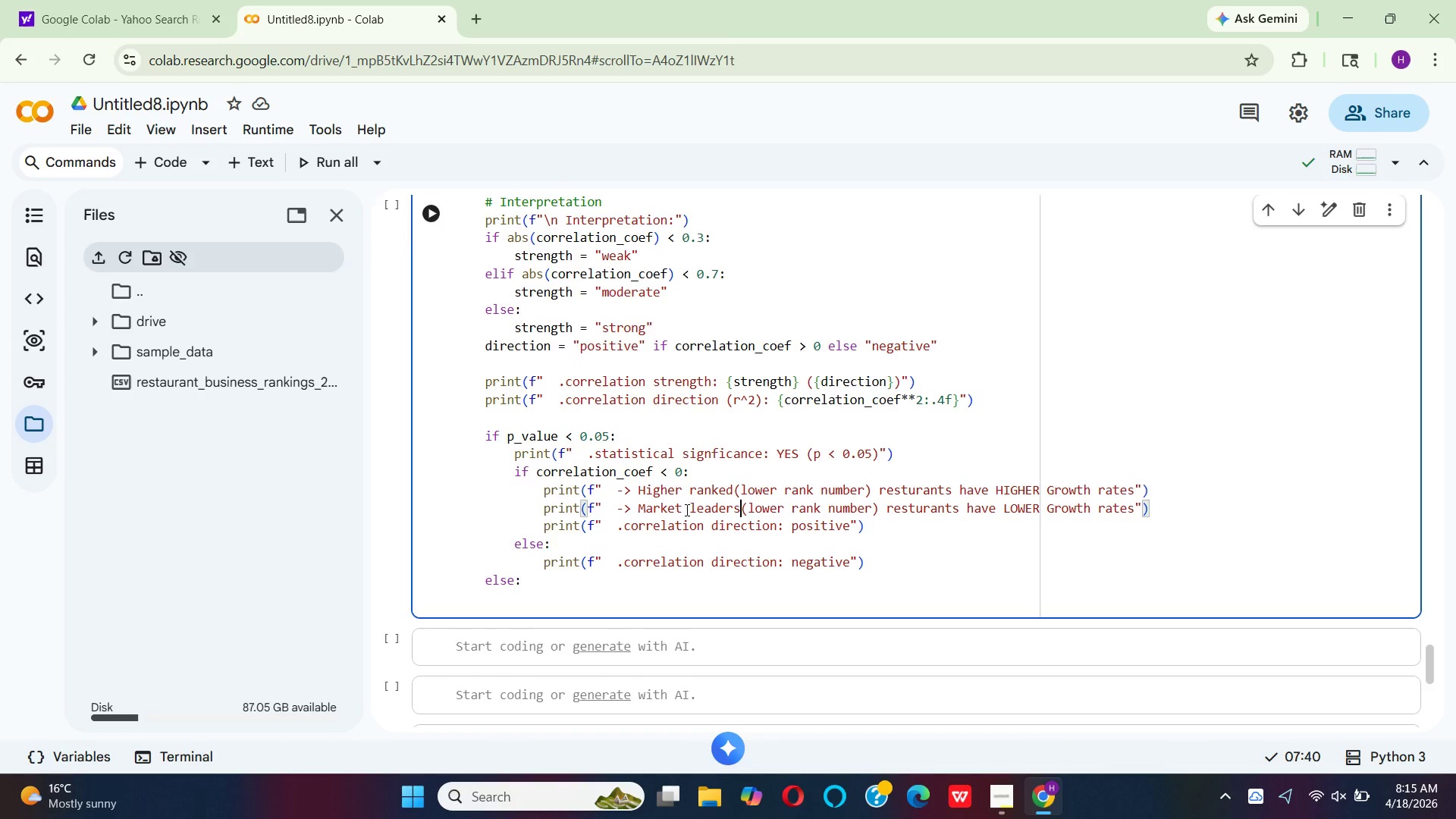 
type( are )
 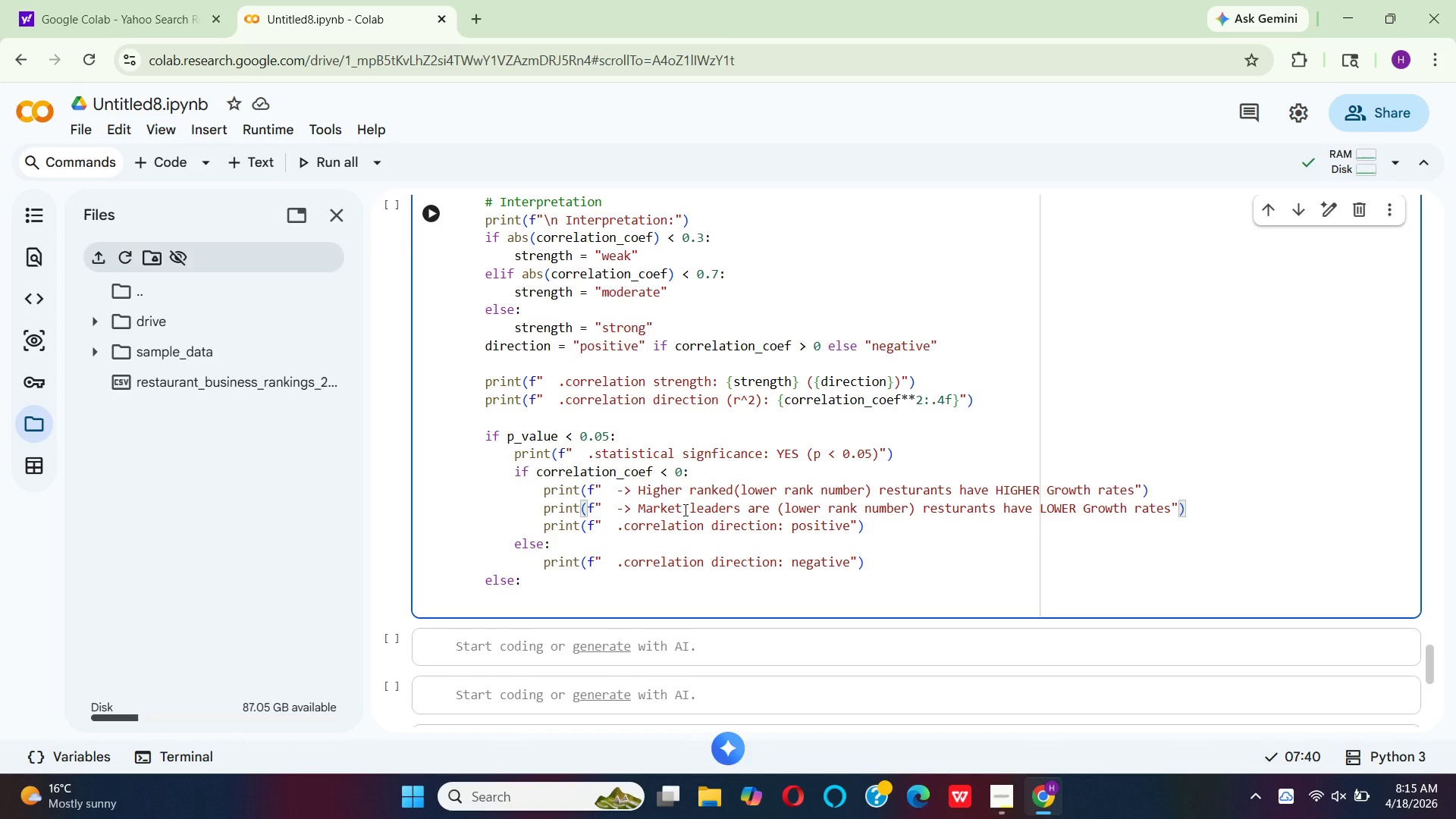 
type(growing faster than lower rank peers)
 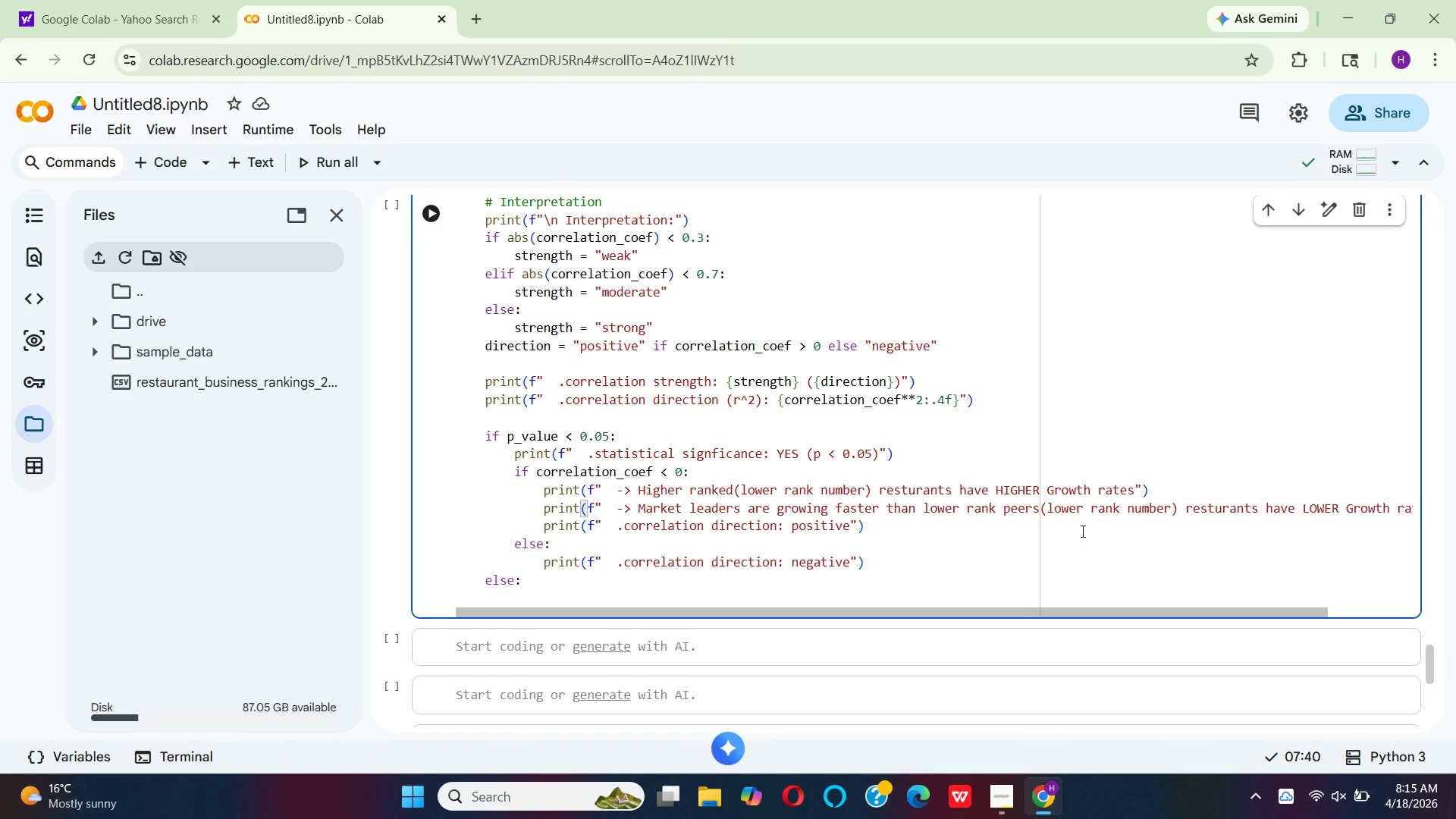 
left_click_drag(start_coordinate=[1040, 510], to_coordinate=[1426, 516])
 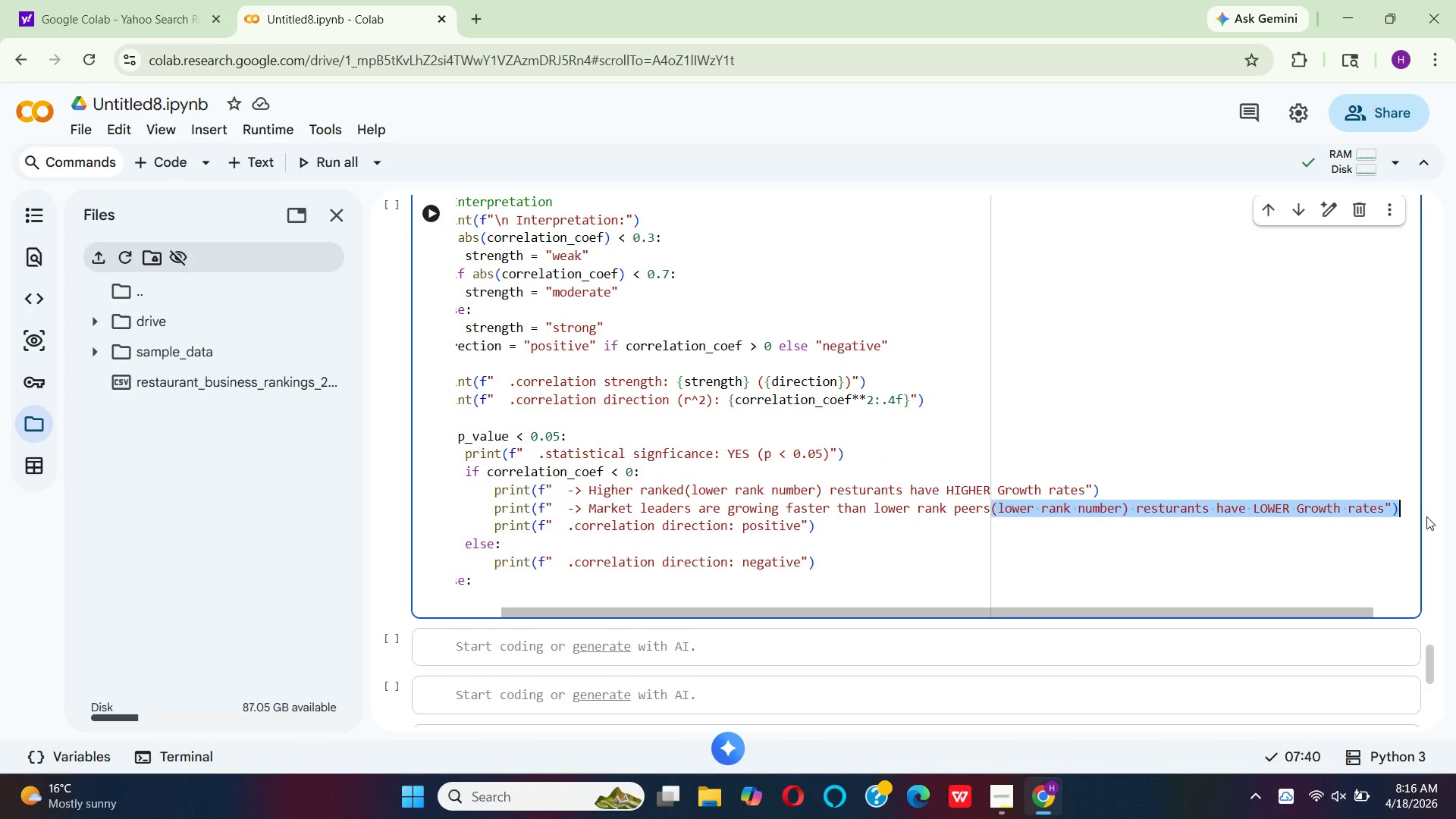 
key(Backspace)
 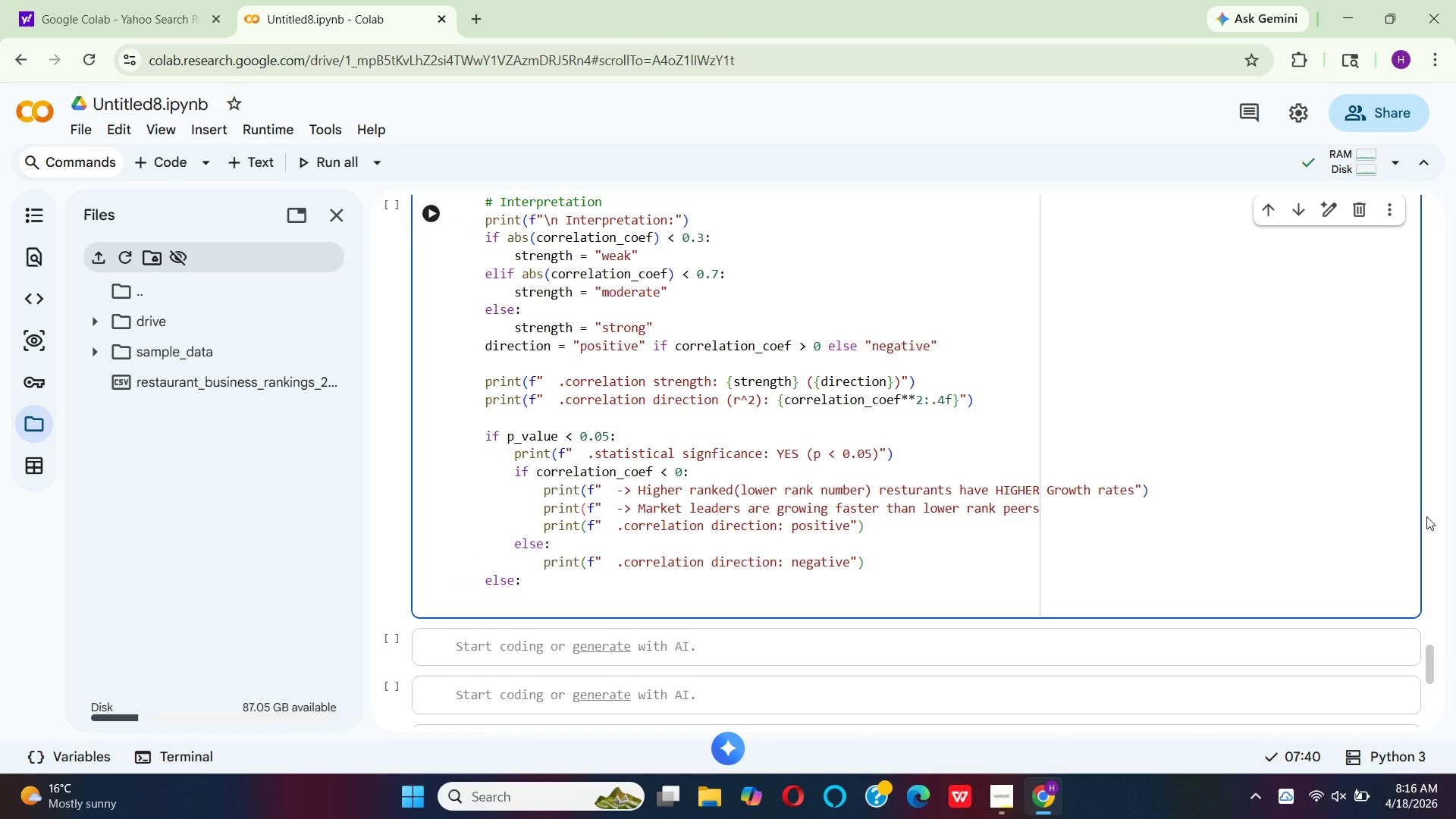 
key(Shift+Quote)
 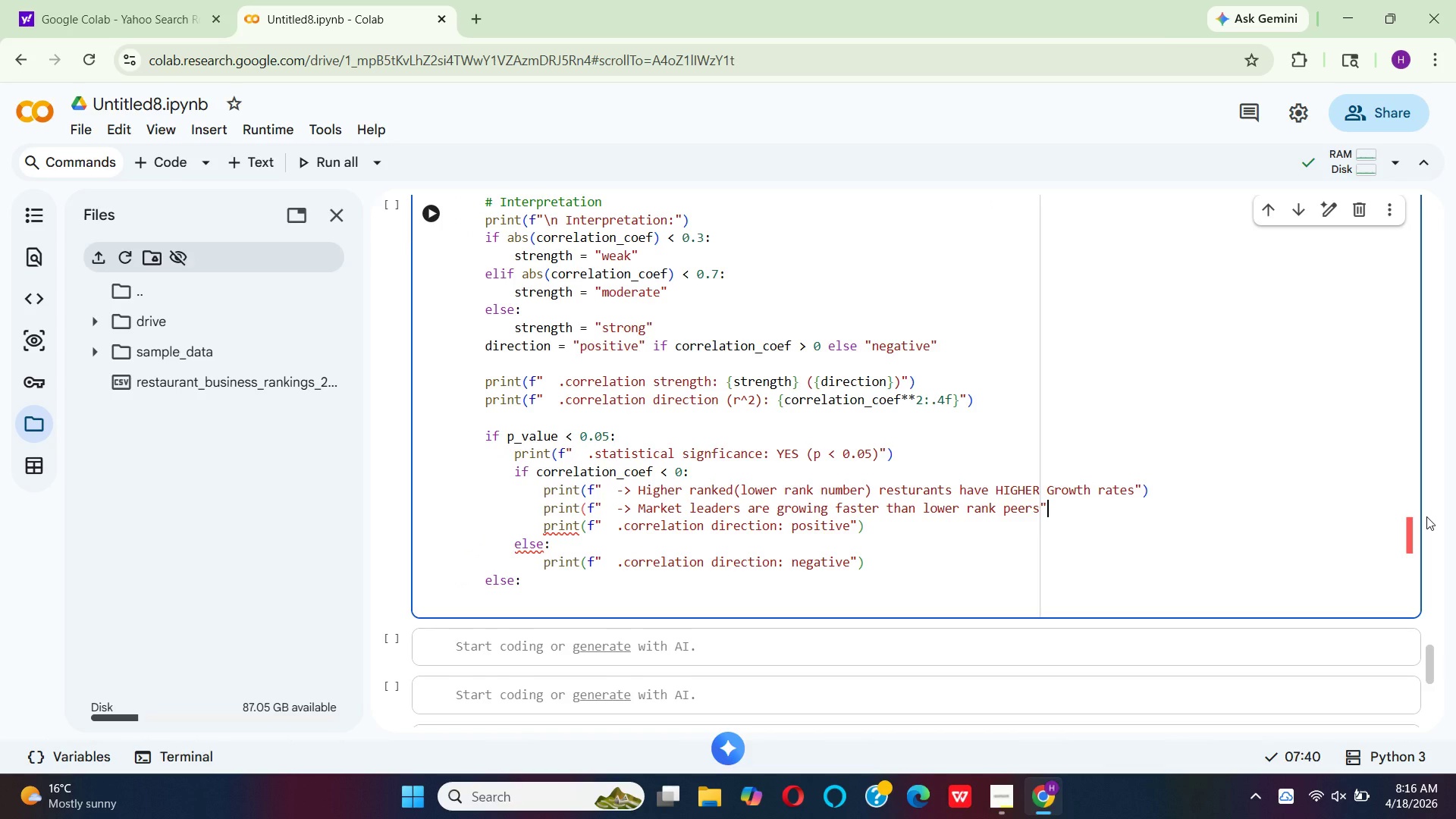 
key(Shift+0)
 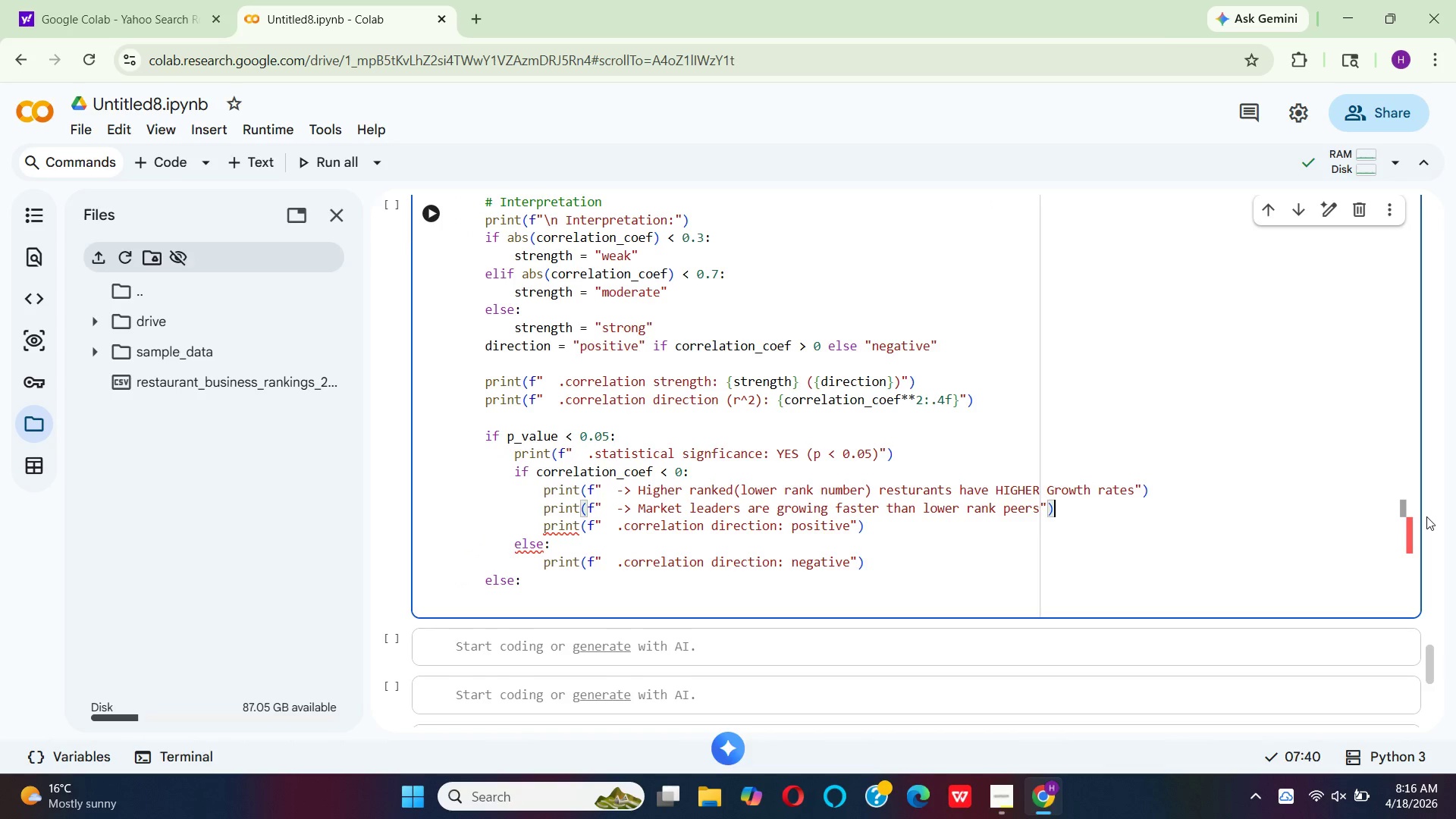 
key(Enter)
 